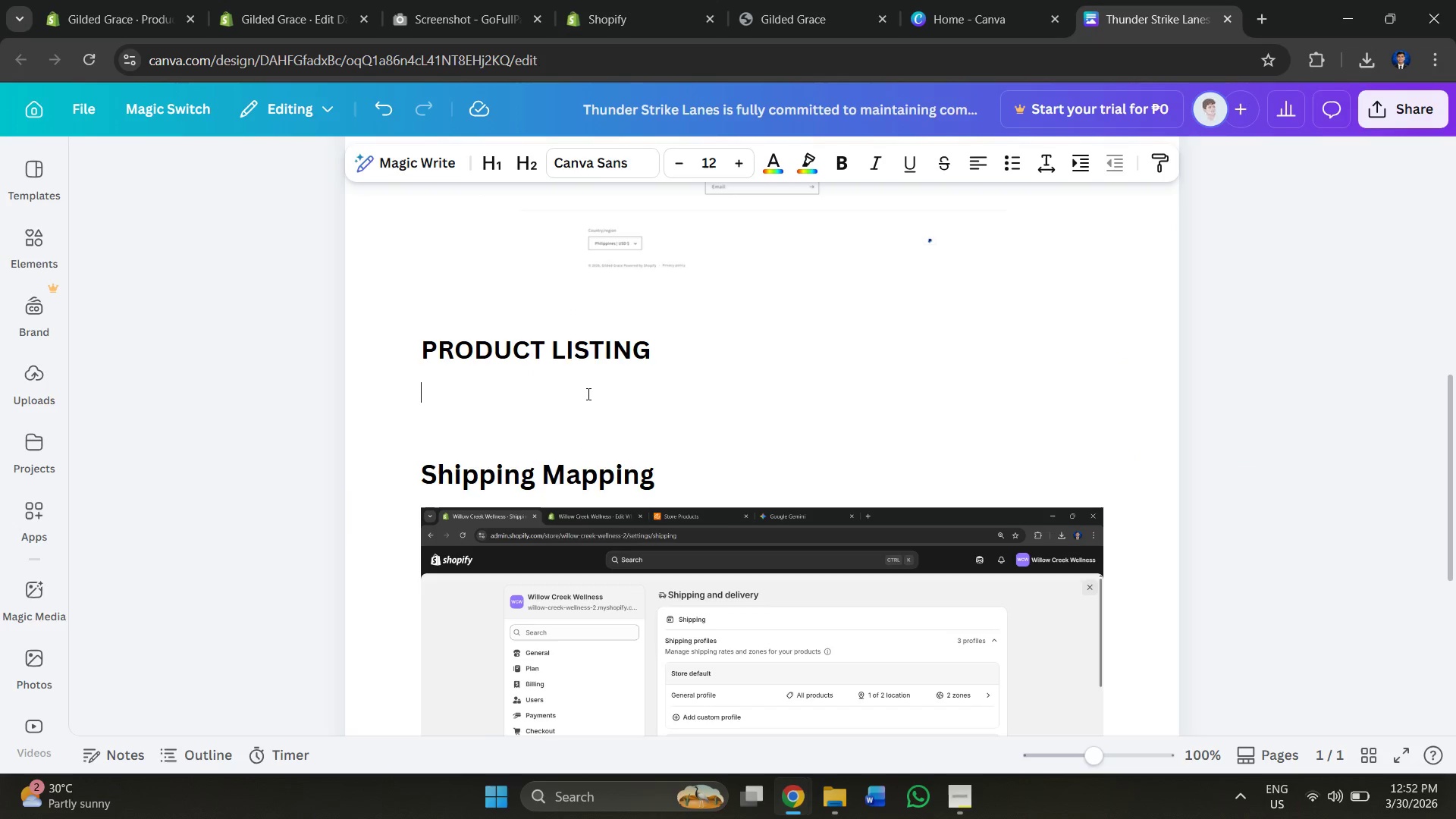 
key(Control+V)
 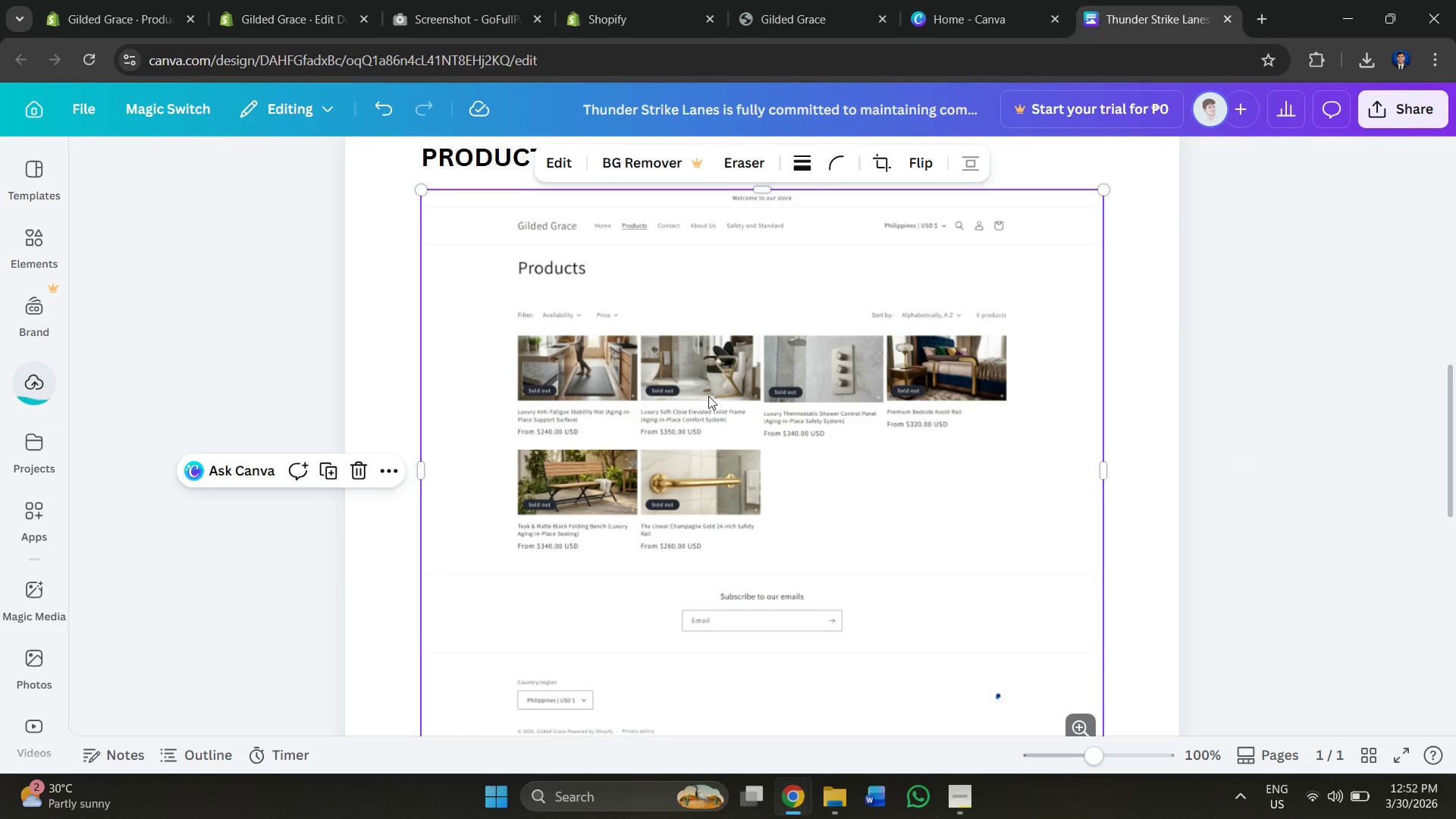 
scroll: coordinate [710, 397], scroll_direction: up, amount: 5.0
 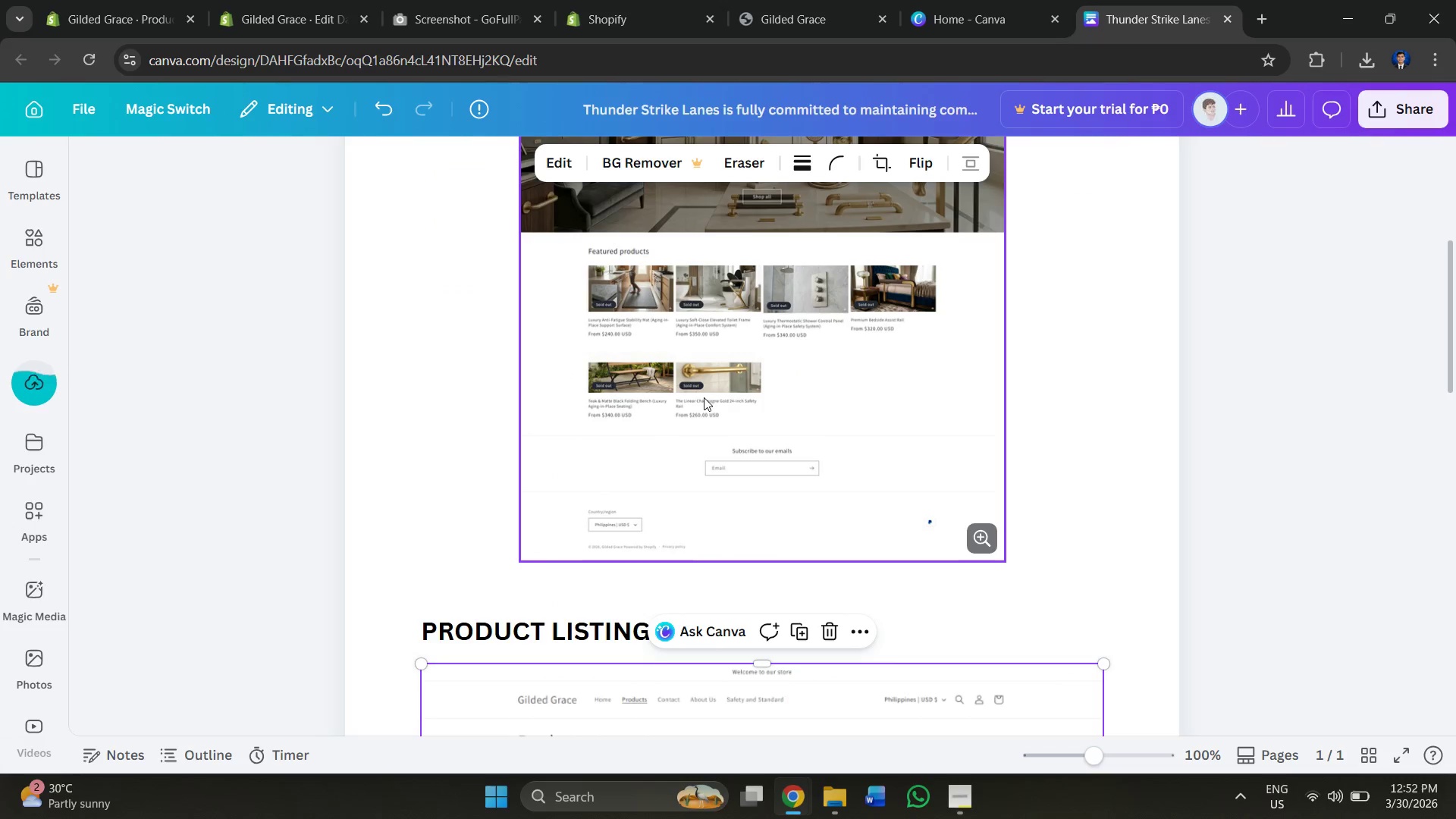 
scroll: coordinate [703, 398], scroll_direction: down, amount: 3.0
 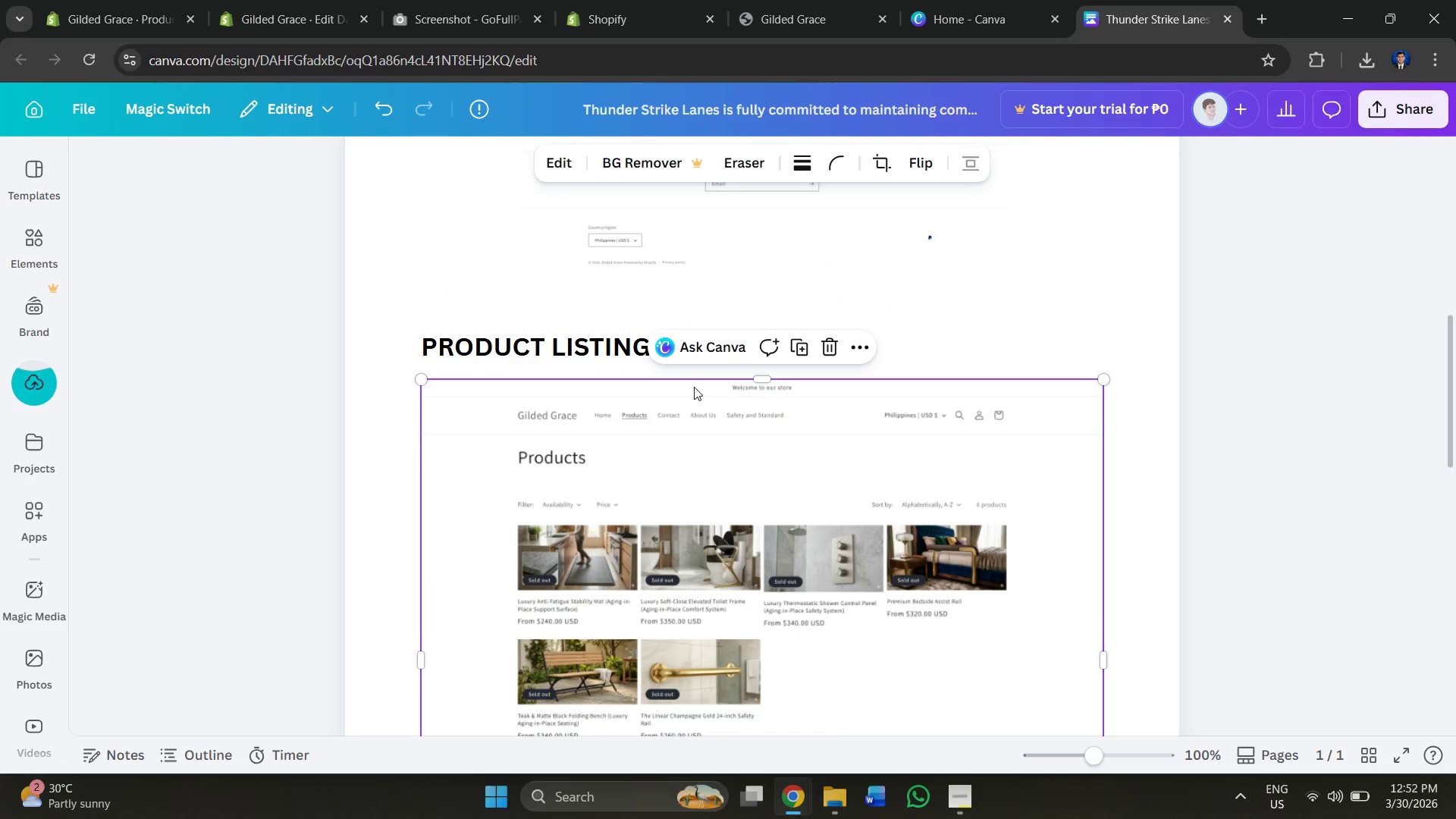 
scroll: coordinate [698, 375], scroll_direction: up, amount: 6.0
 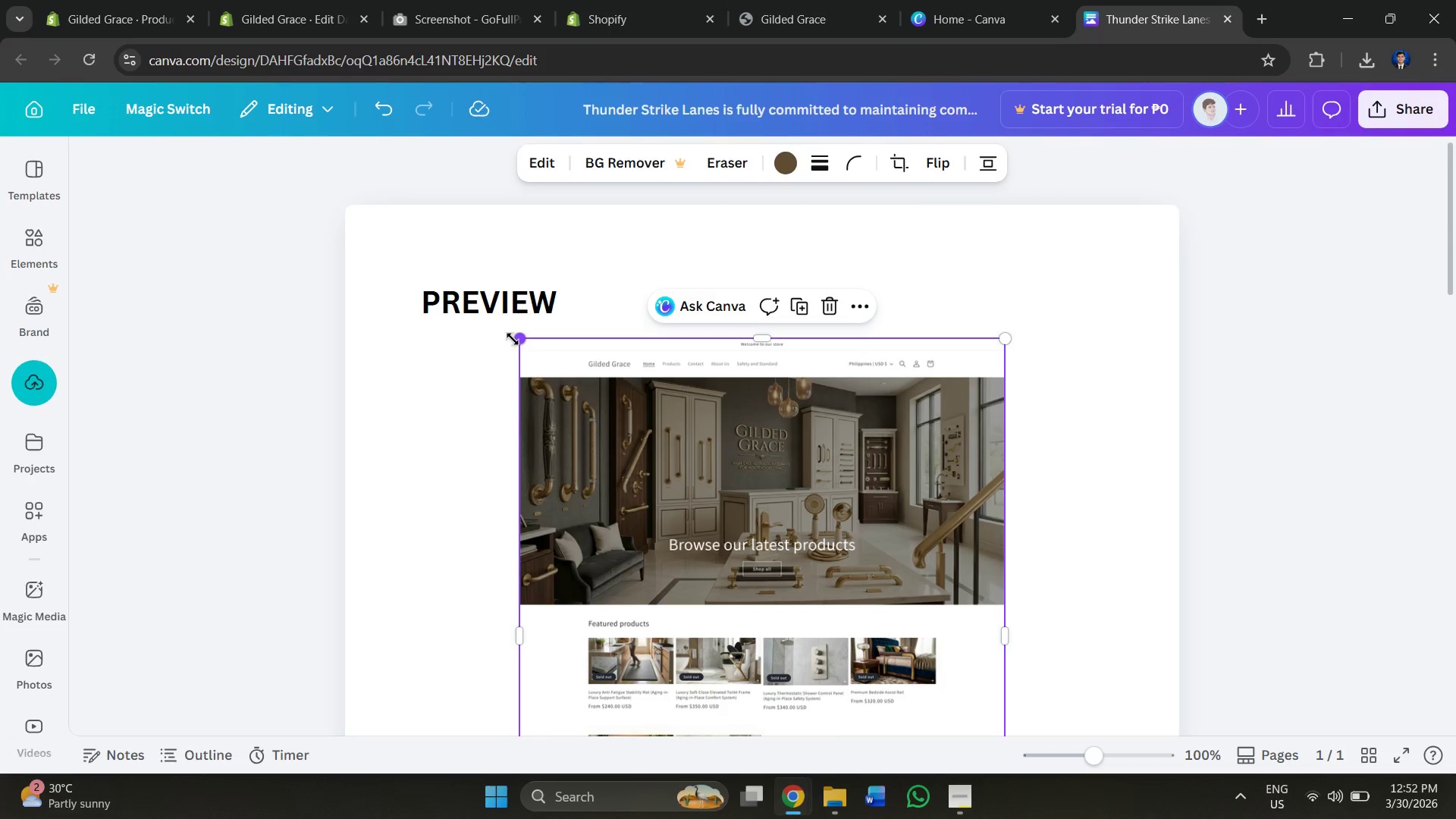 
scroll: coordinate [983, 472], scroll_direction: down, amount: 7.0
 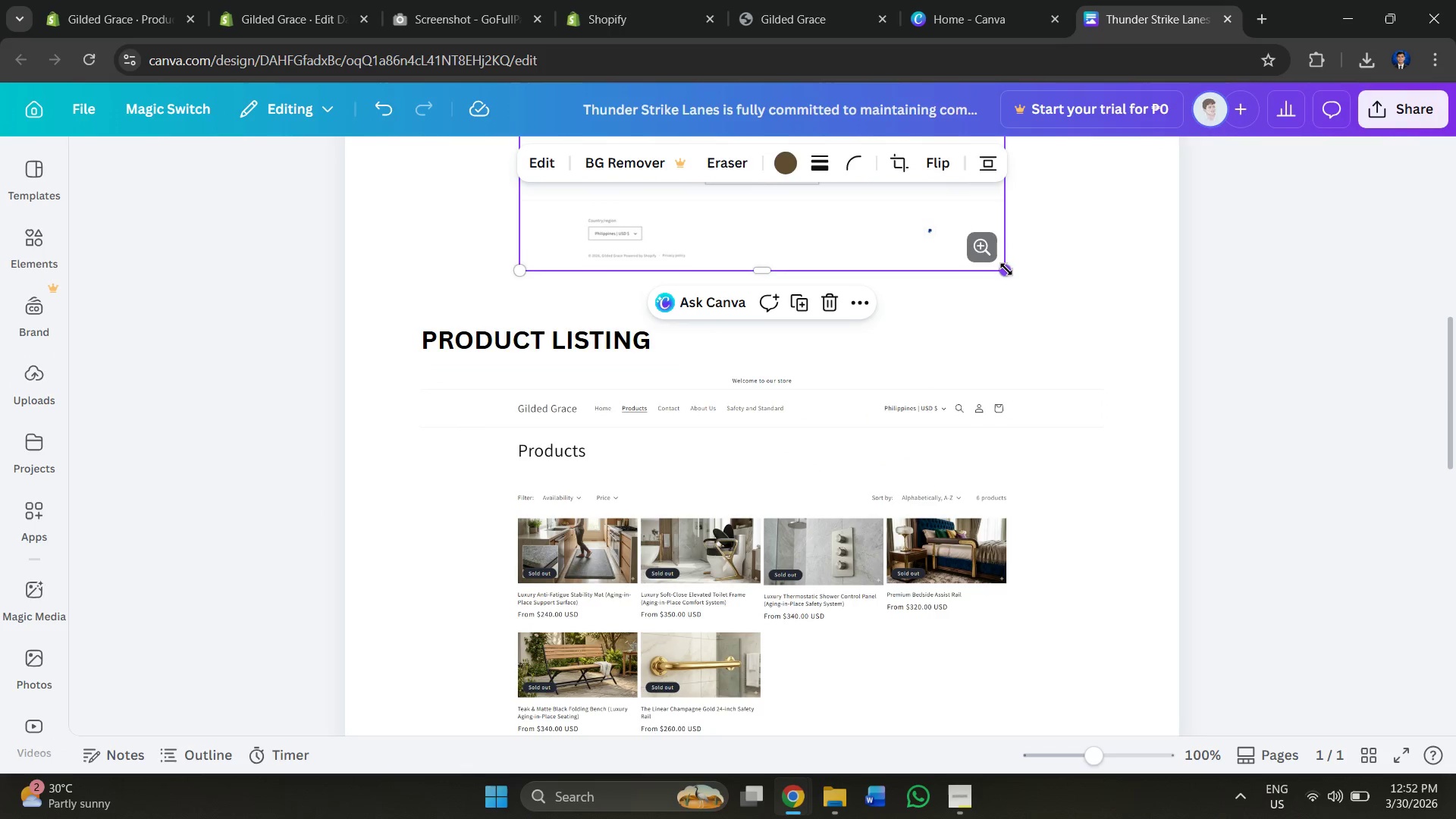 
left_click_drag(start_coordinate=[1006, 271], to_coordinate=[1129, 505])
 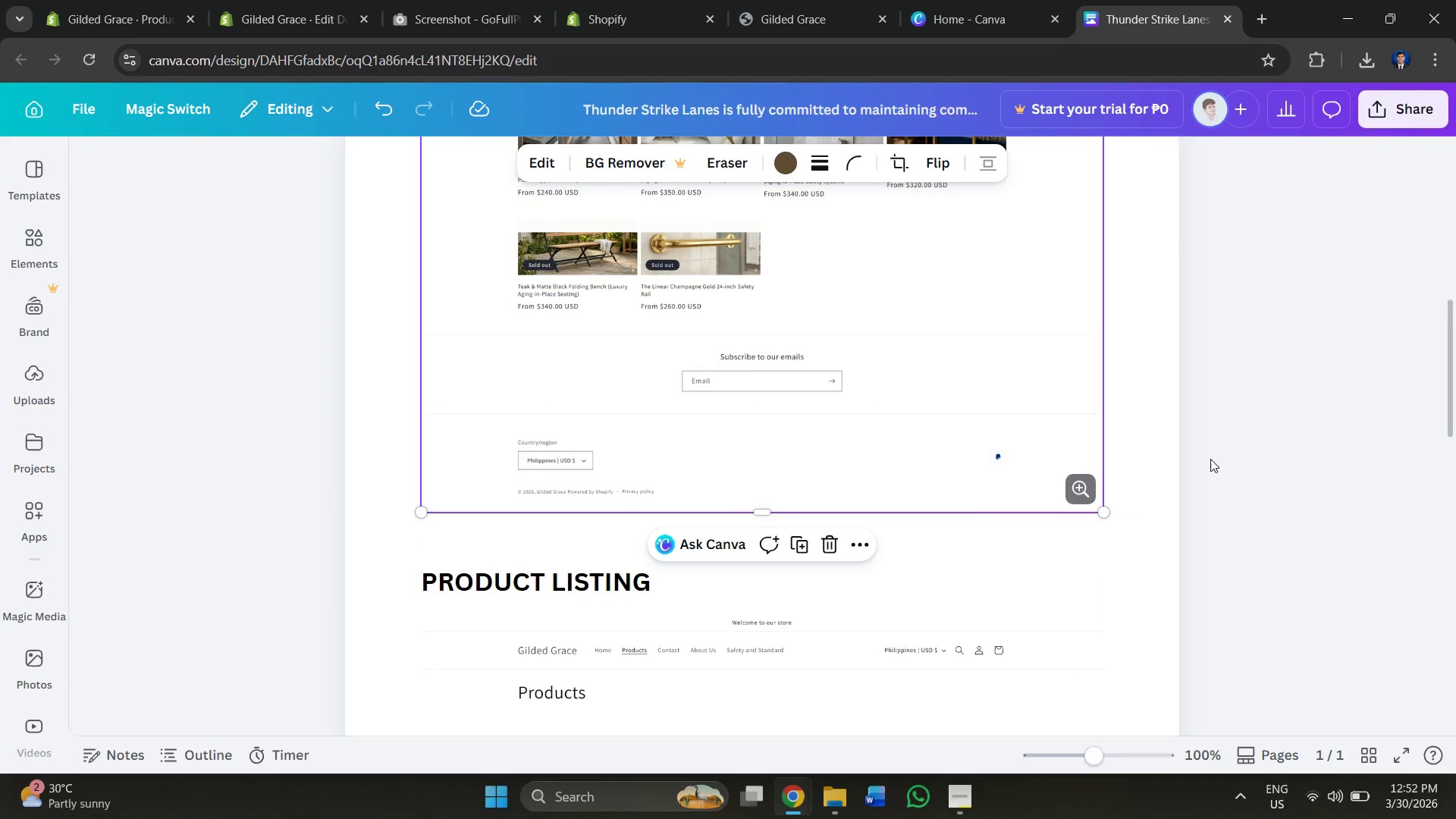 
scroll: coordinate [656, 414], scroll_direction: down, amount: 11.0
 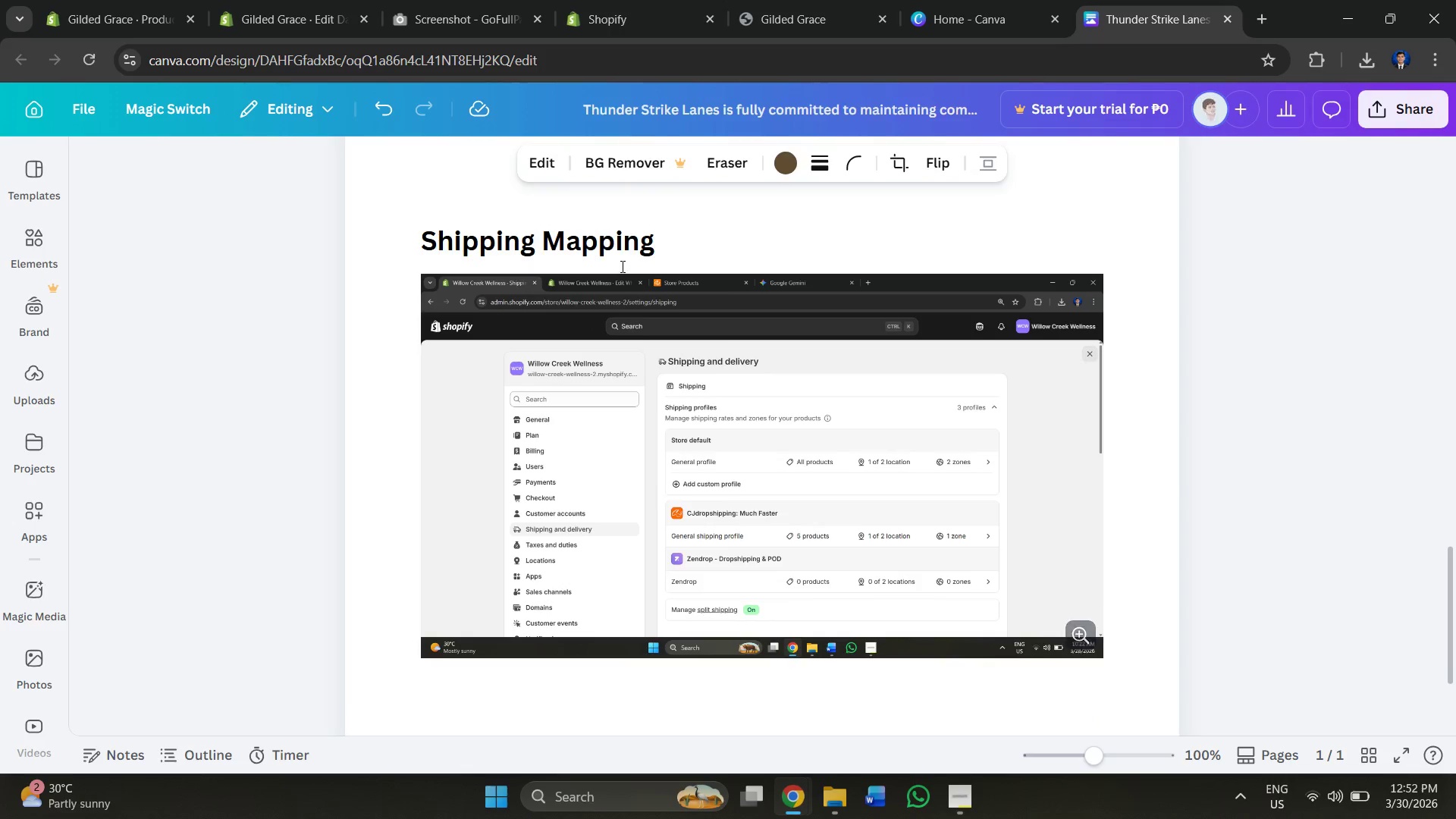 
left_click([631, 259])
 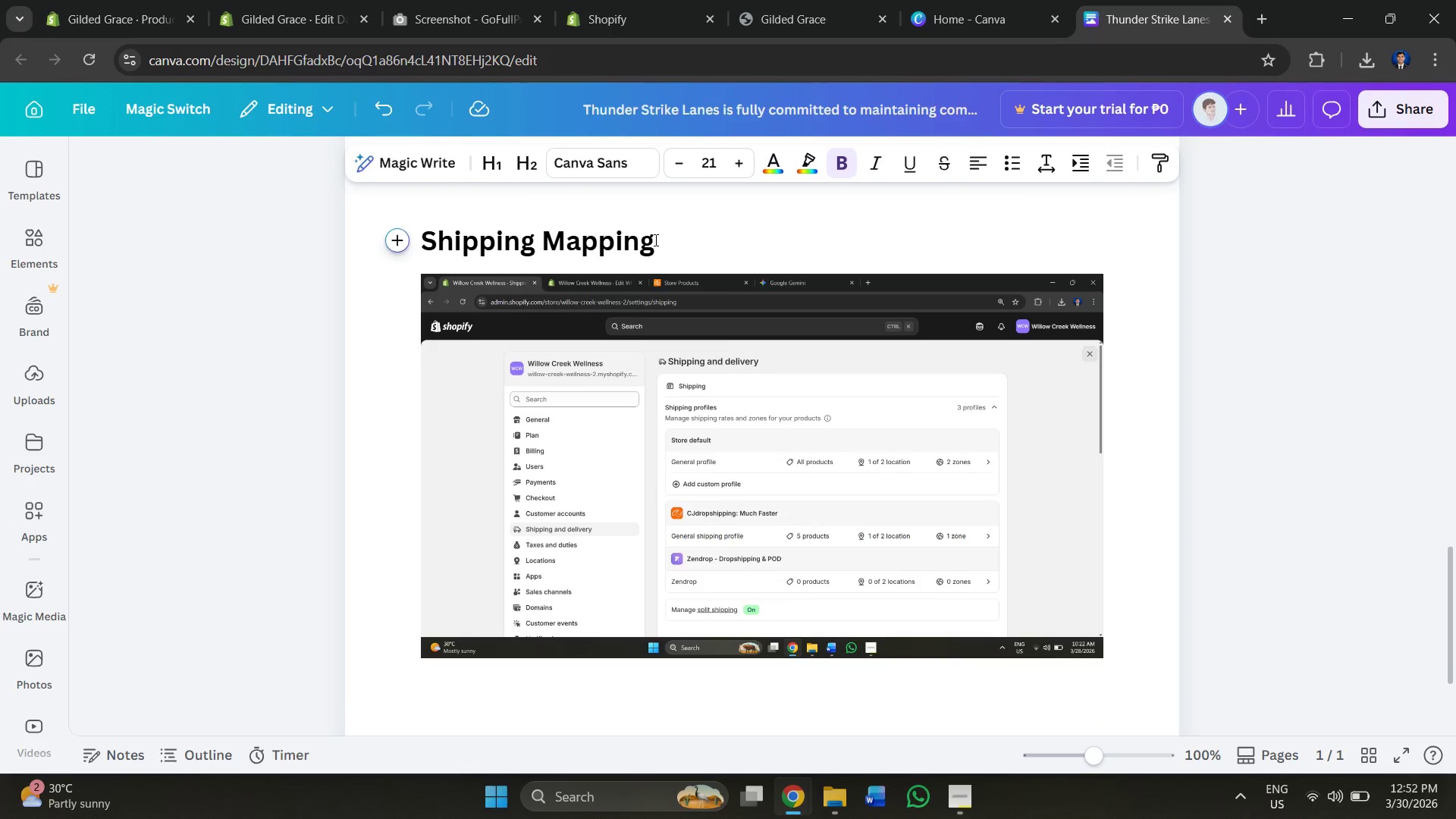 
left_click_drag(start_coordinate=[658, 240], to_coordinate=[352, 240])
 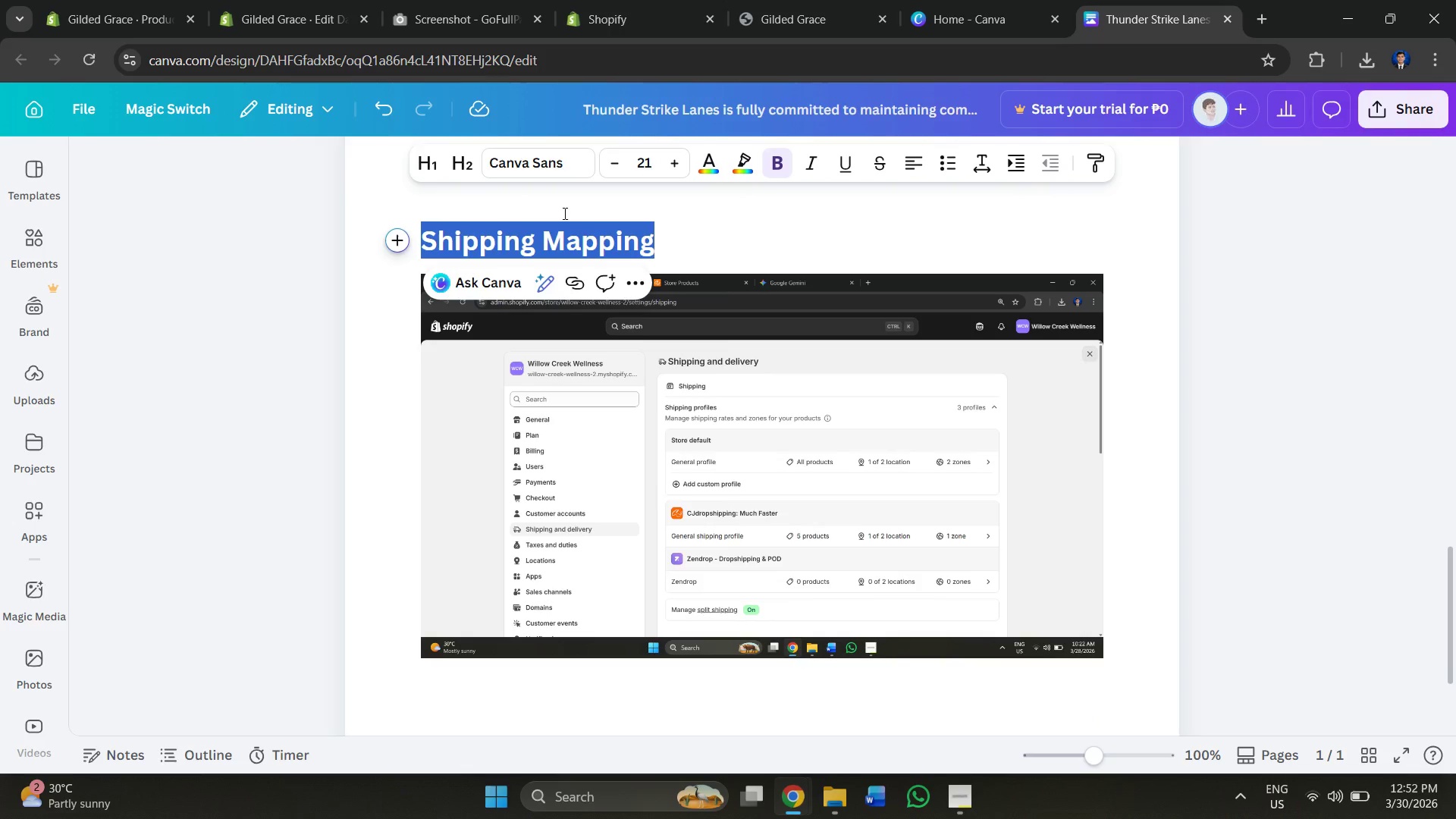 
type(MOV)
key(Backspace)
type(BILE VIEW)
 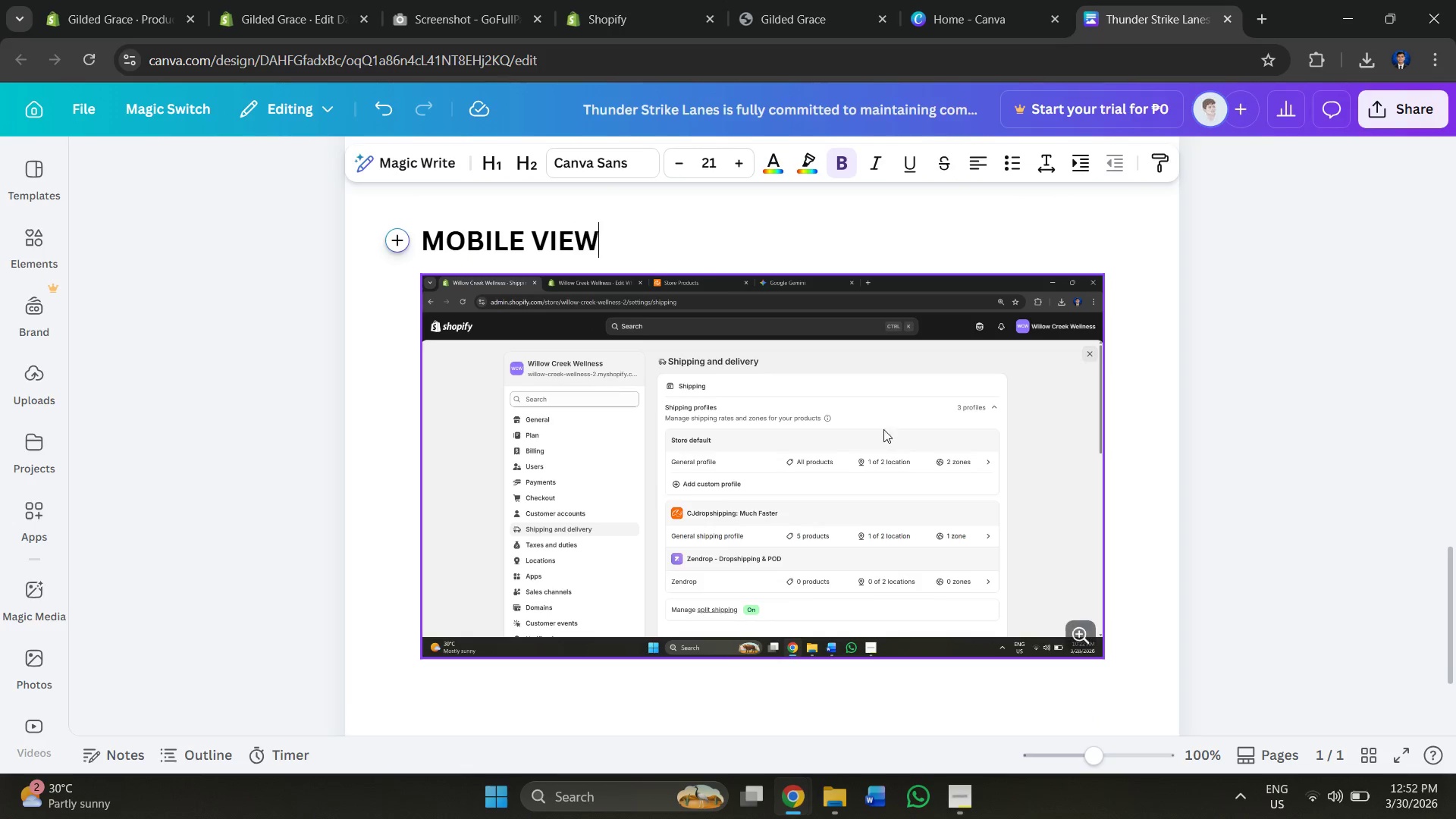 
left_click([968, 449])
 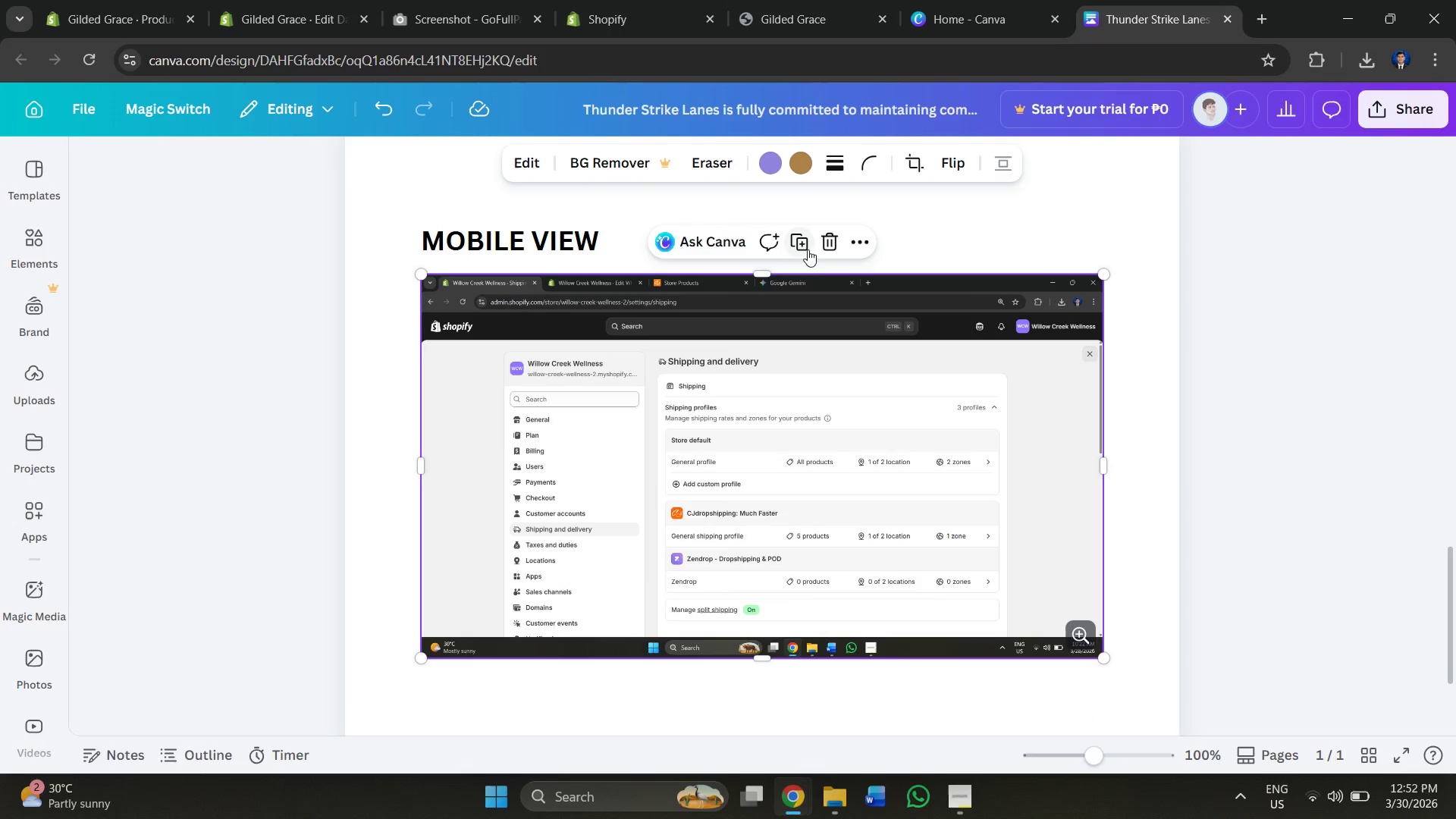 
left_click([822, 249])
 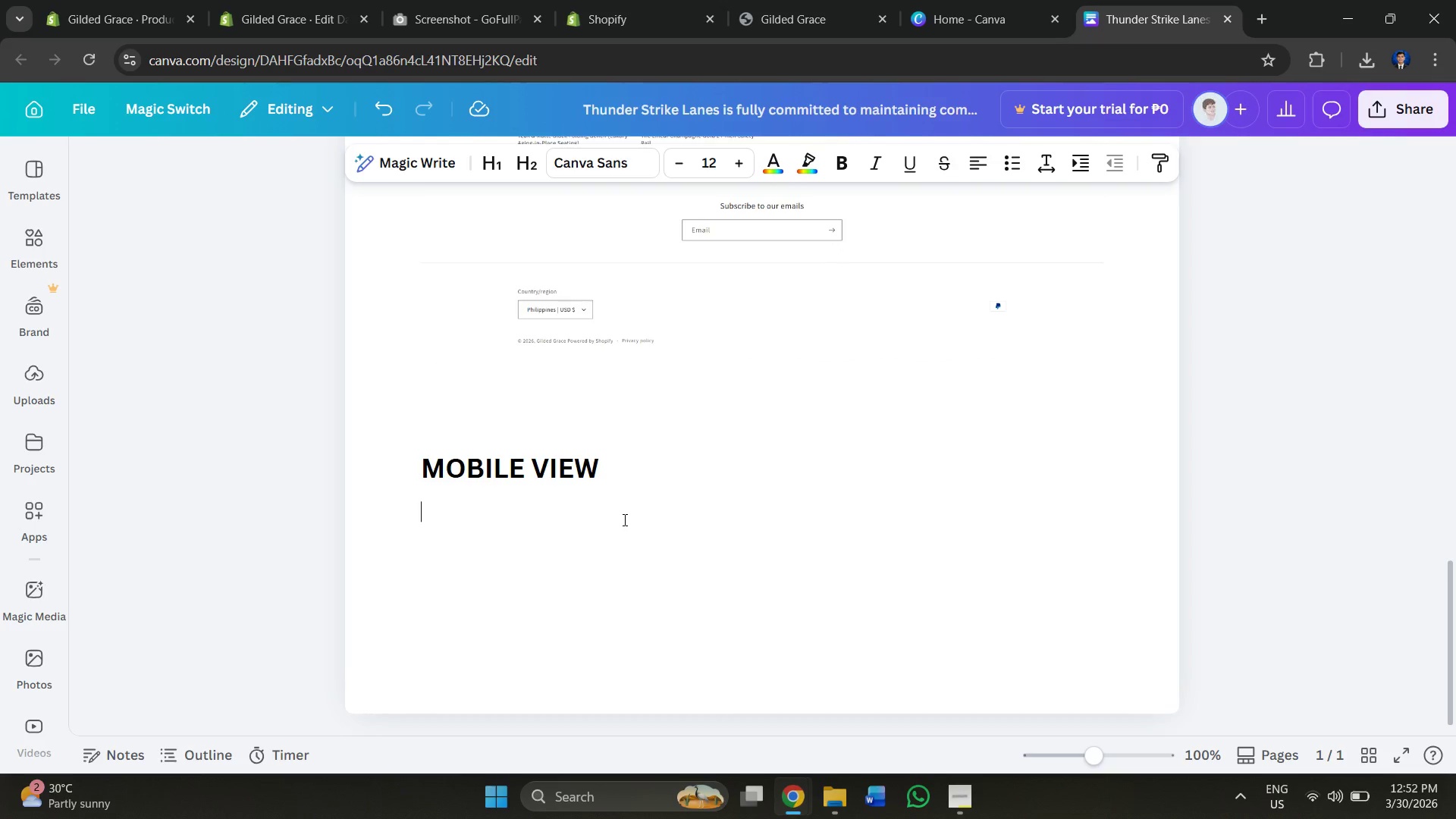 
key(Alt+AltLeft)
 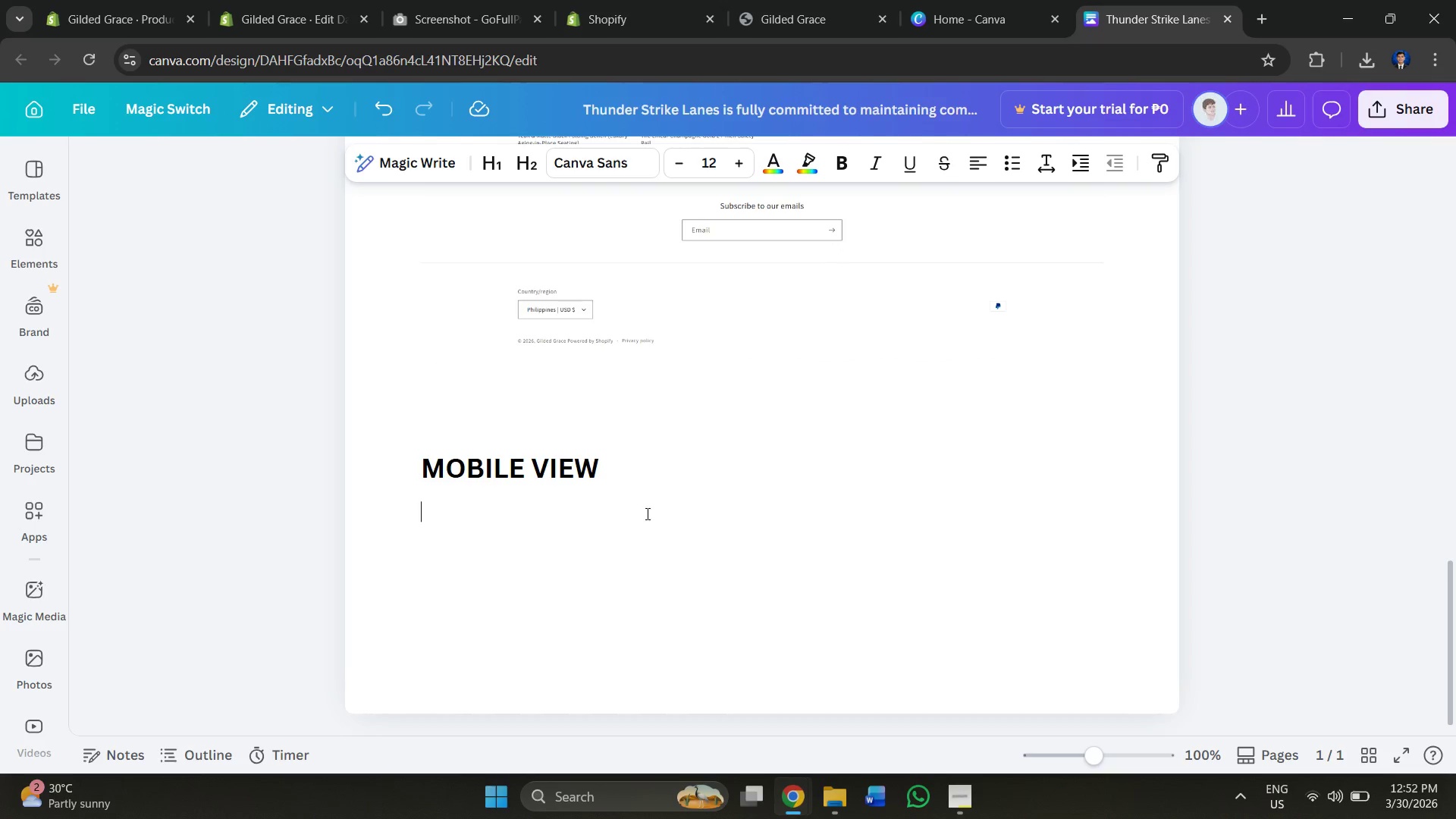 
key(Alt+Tab)
 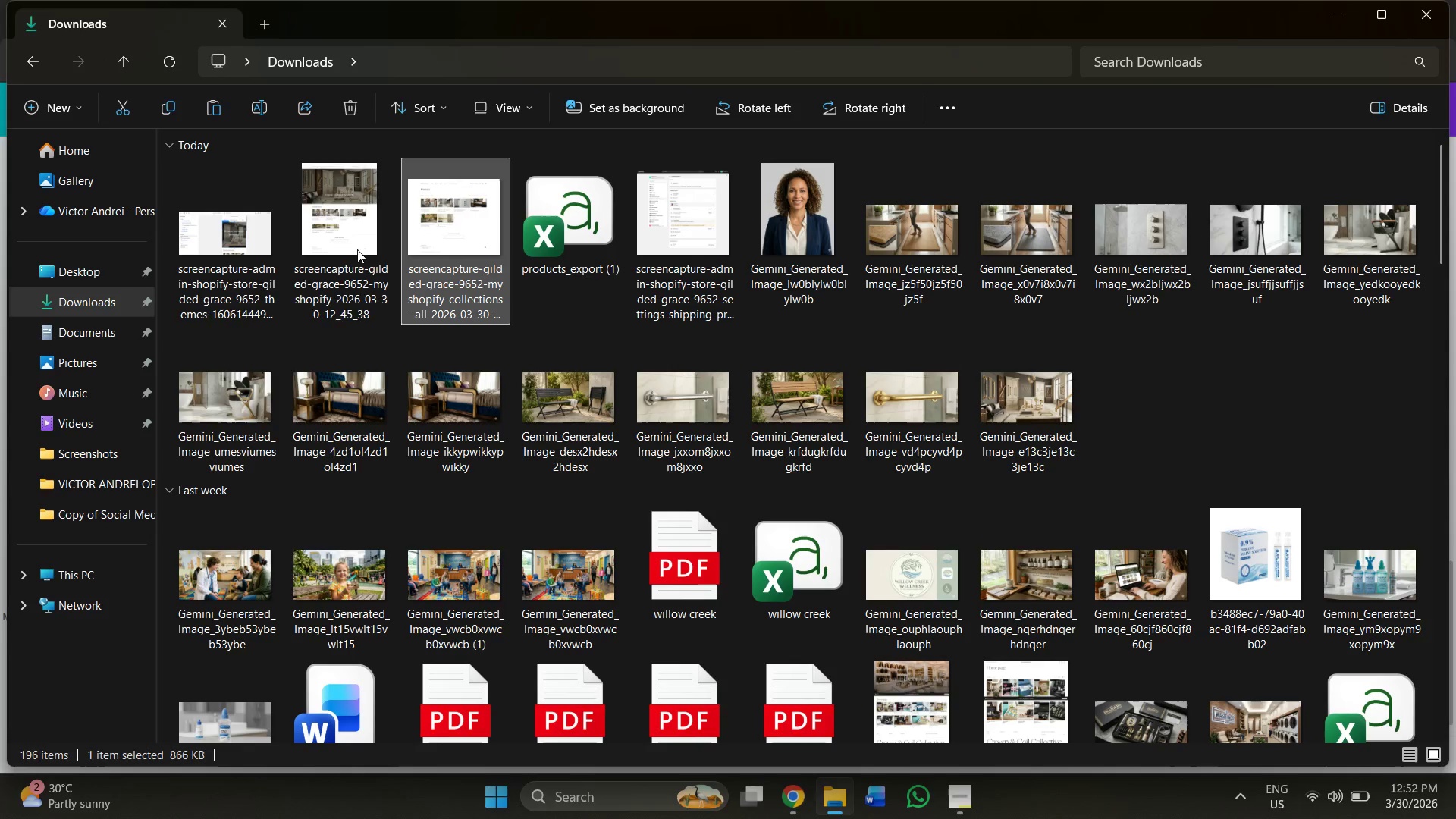 
left_click([233, 231])
 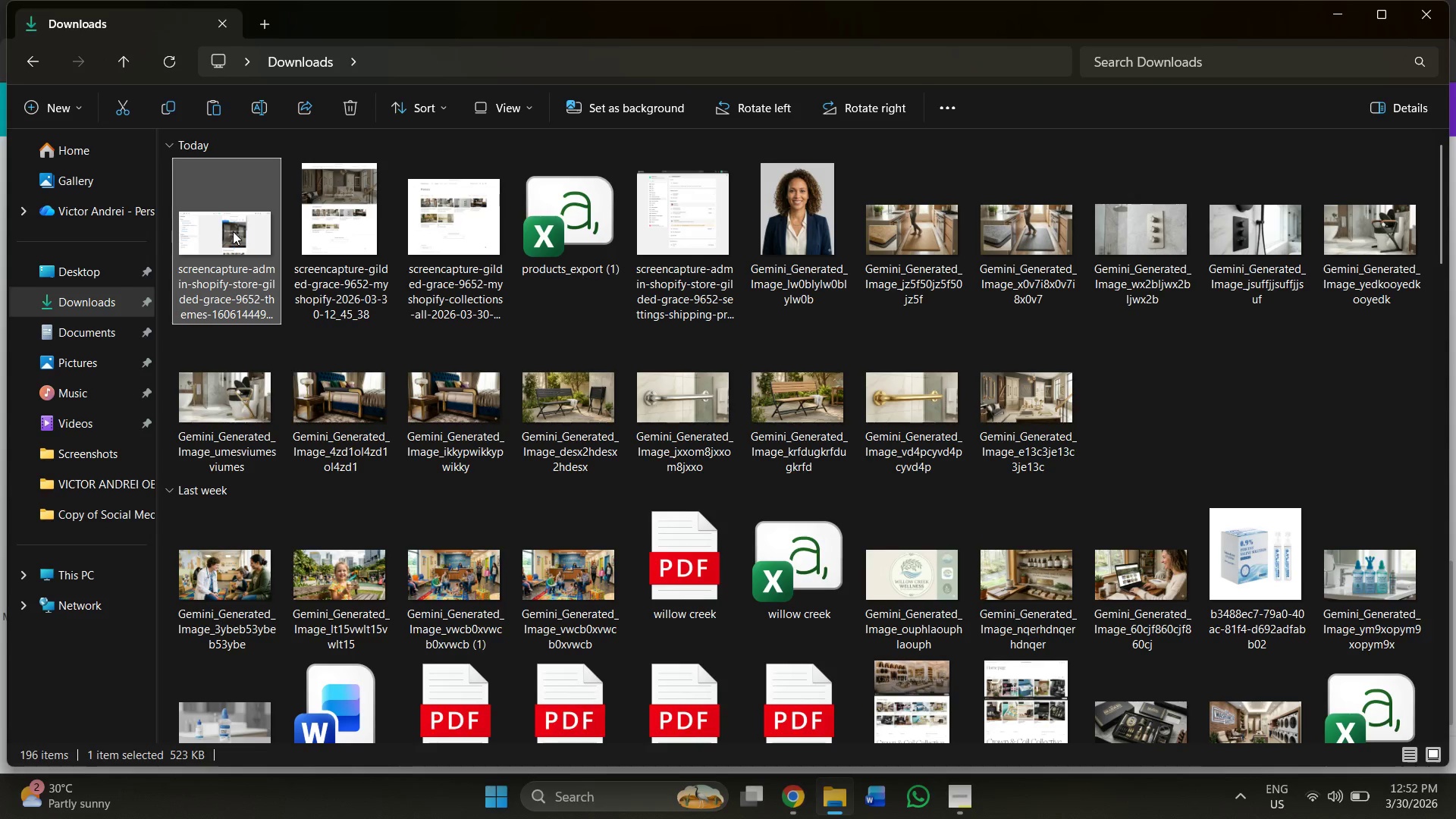 
key(Alt+Control+C)
 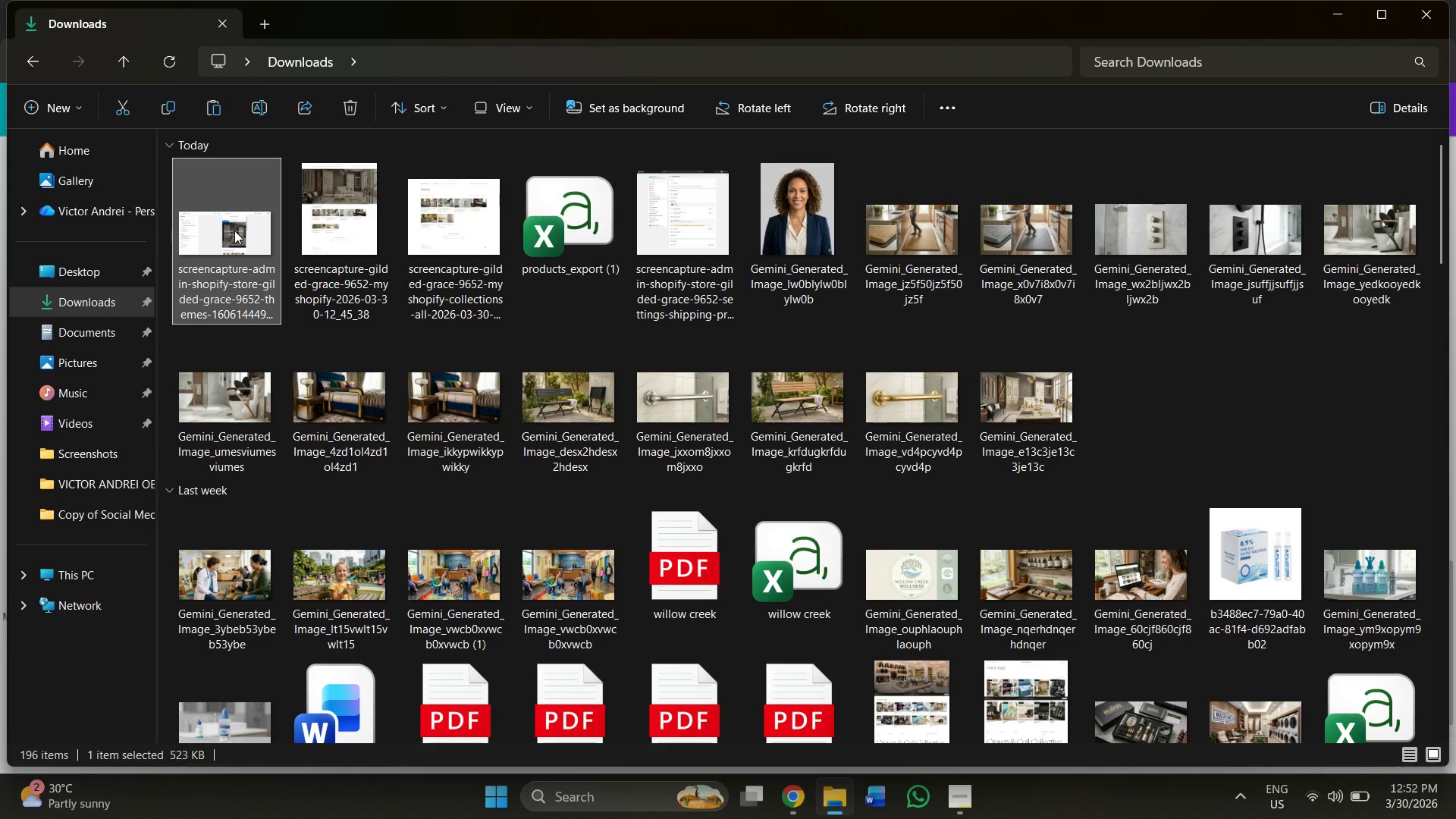 
key(Alt+AltLeft)
 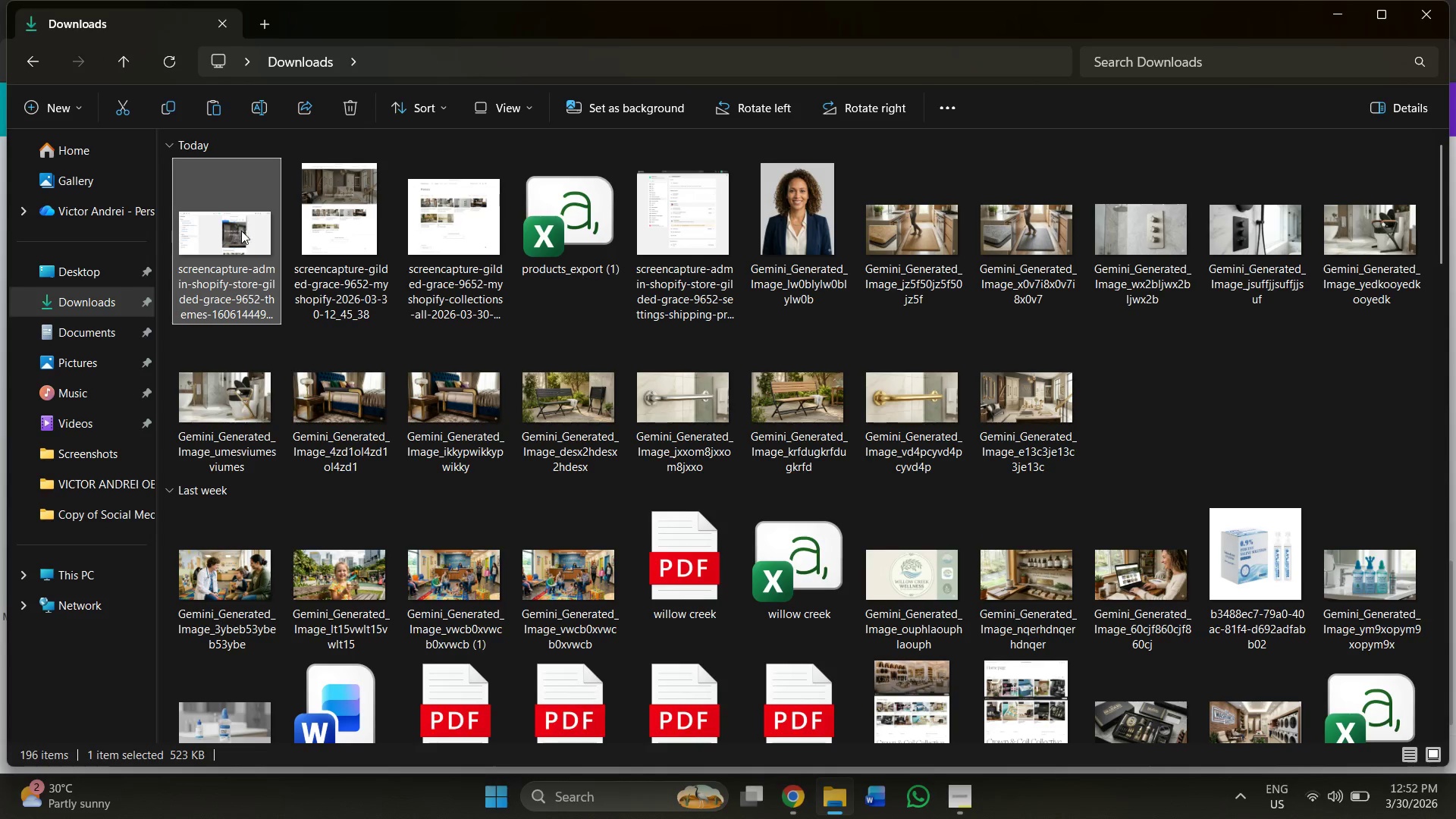 
key(Alt+Tab)
 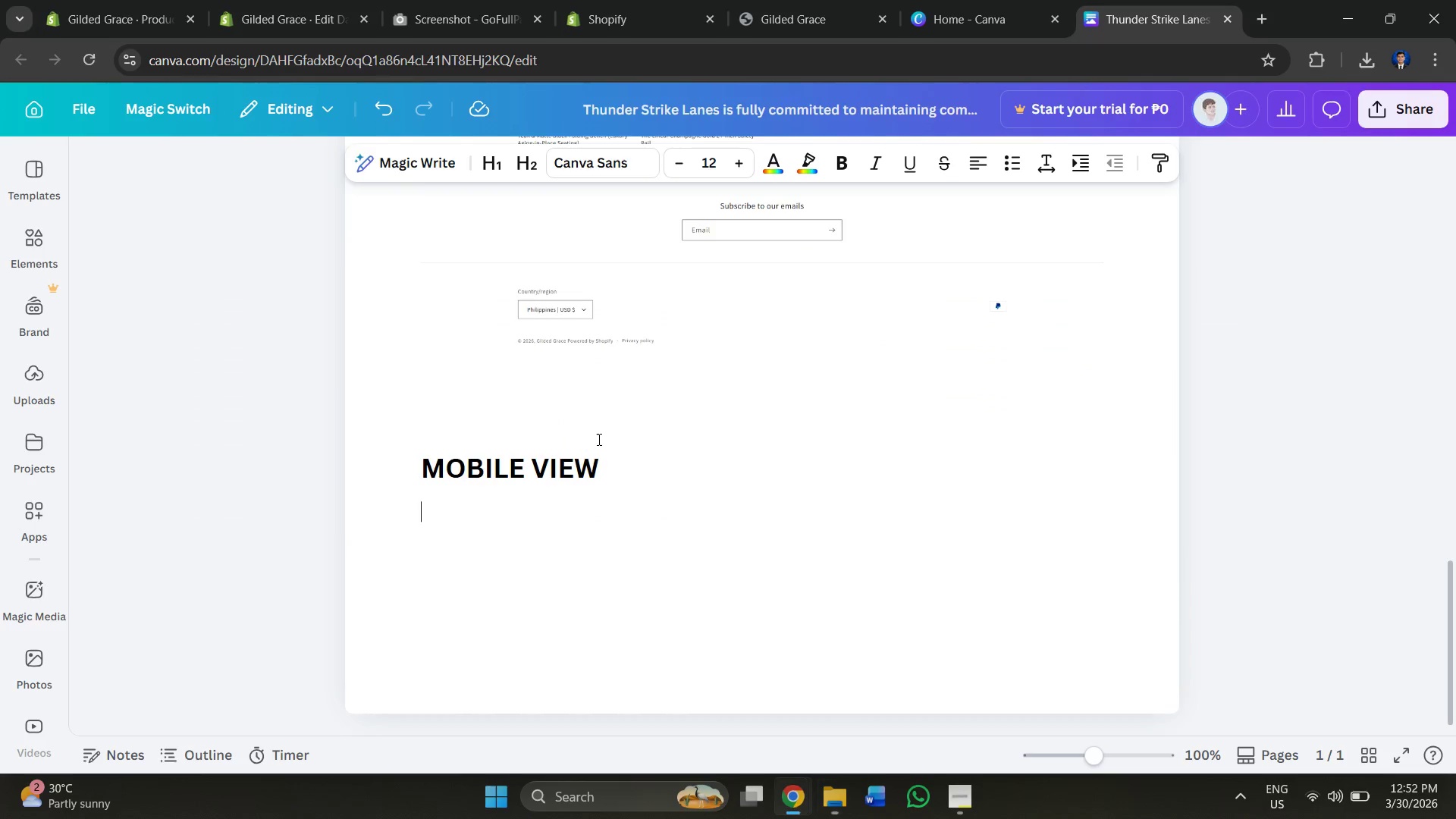 
key(Control+V)
 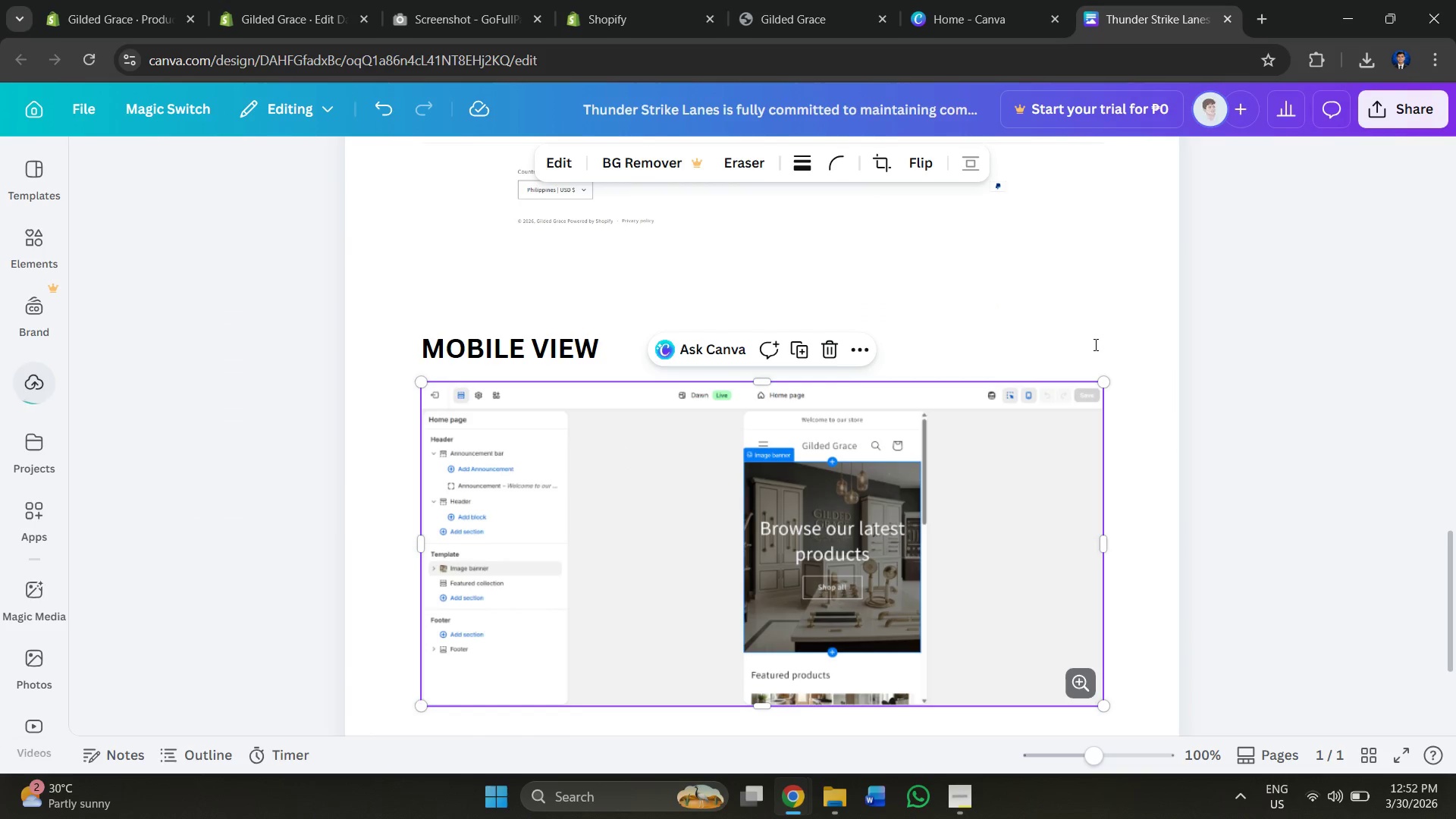 
scroll: coordinate [1373, 366], scroll_direction: down, amount: 4.0
 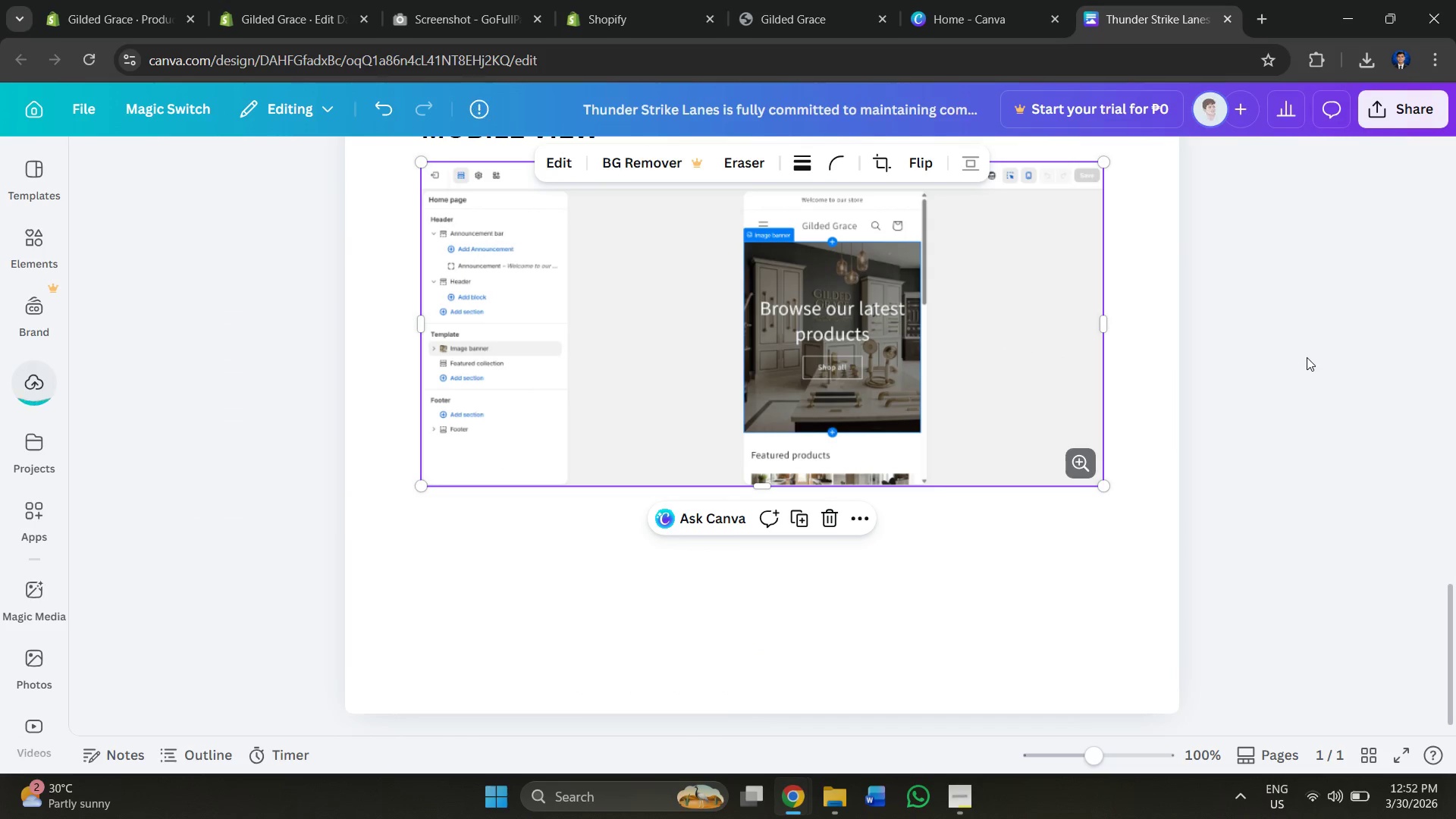 
left_click([1307, 357])
 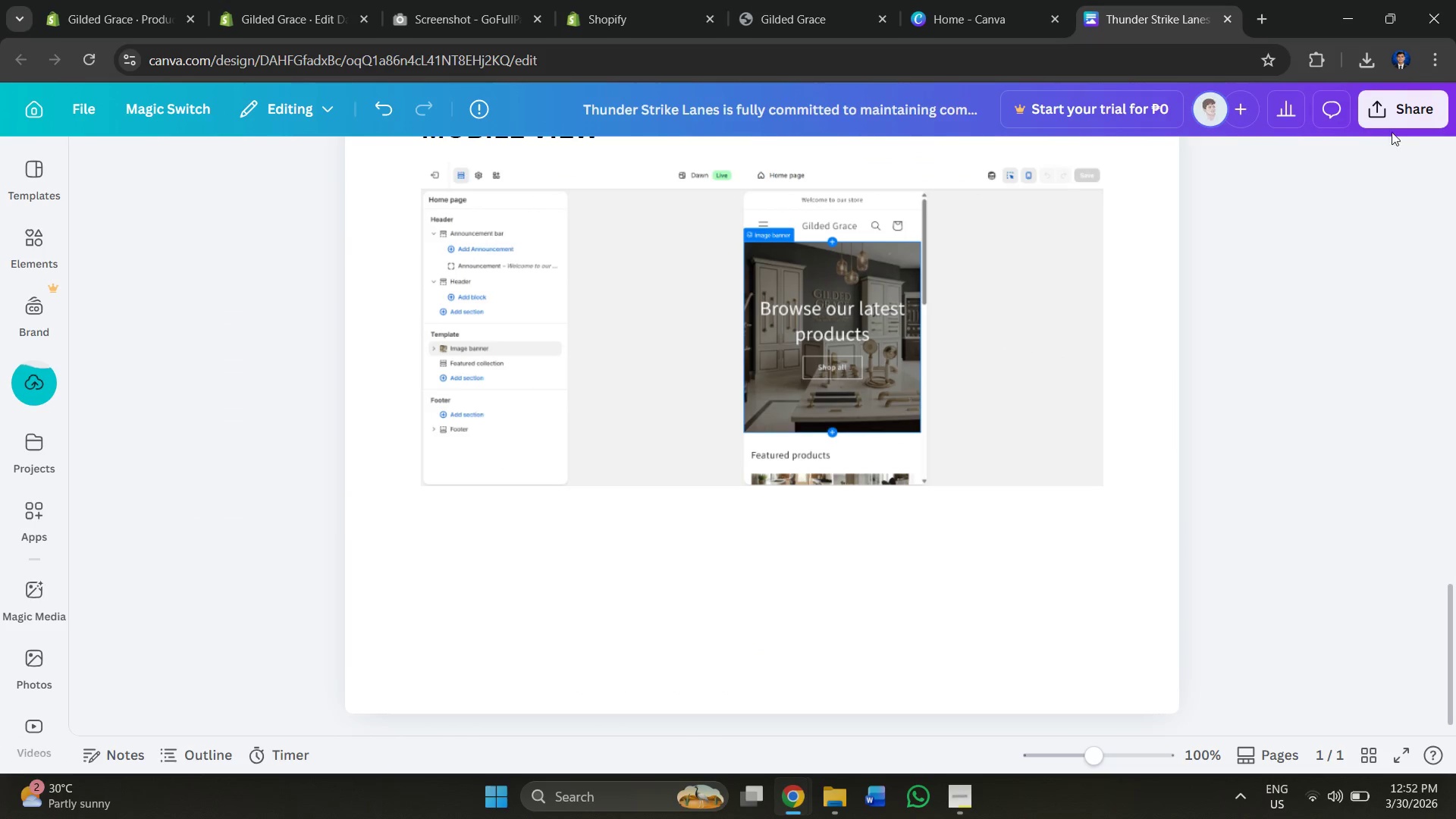 
left_click([1389, 125])
 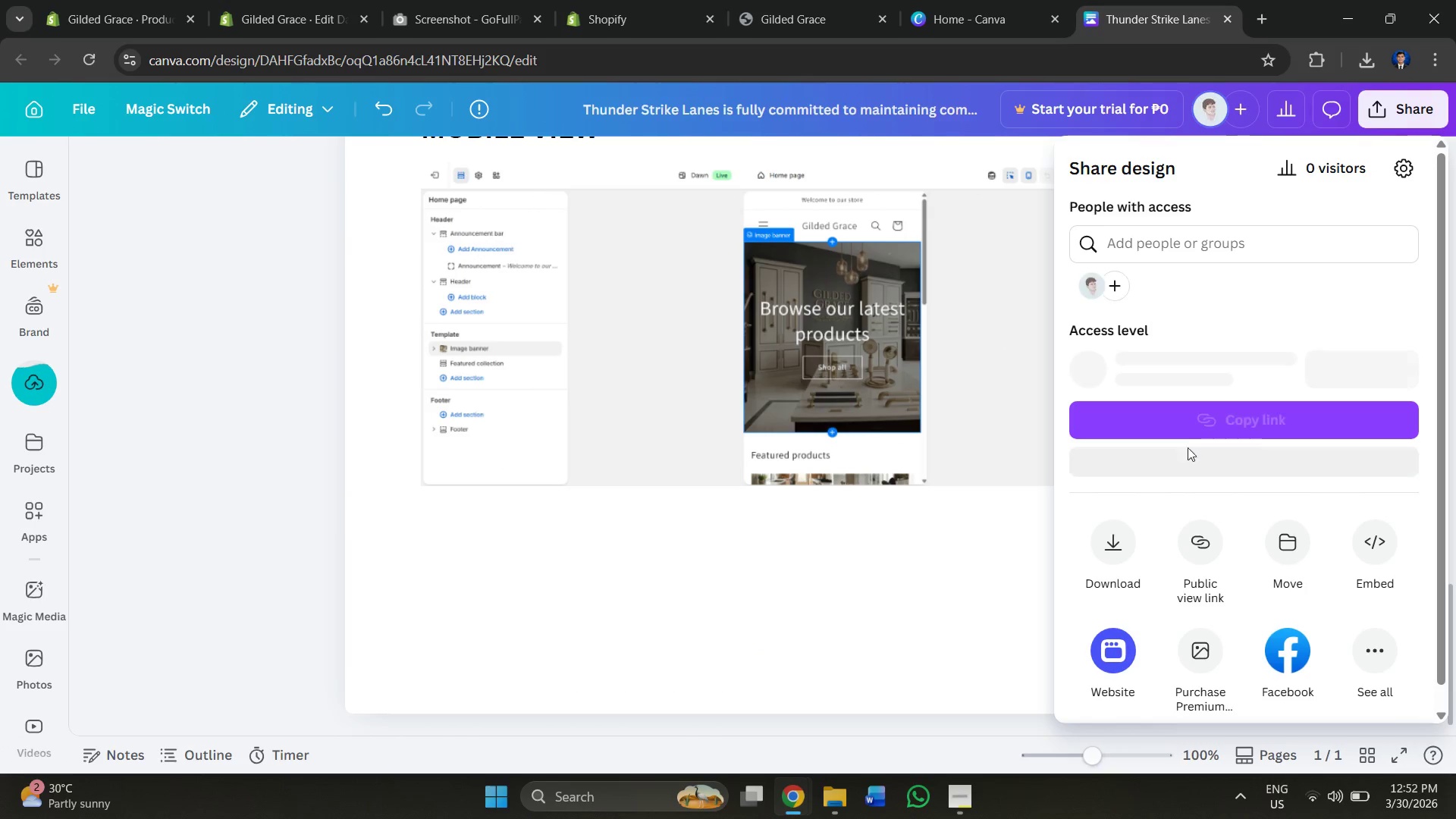 
left_click([1106, 556])
 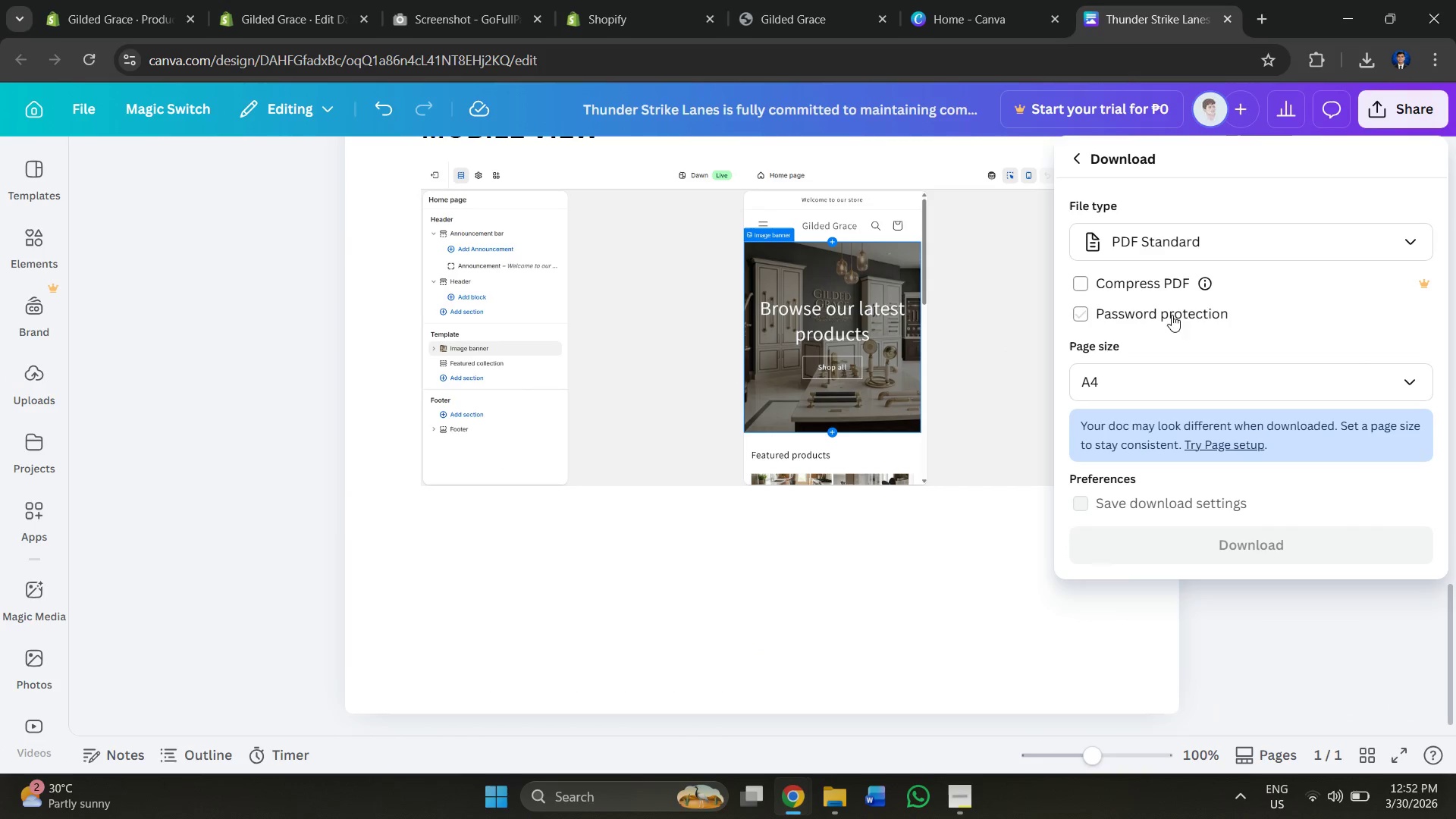 
left_click([1178, 250])
 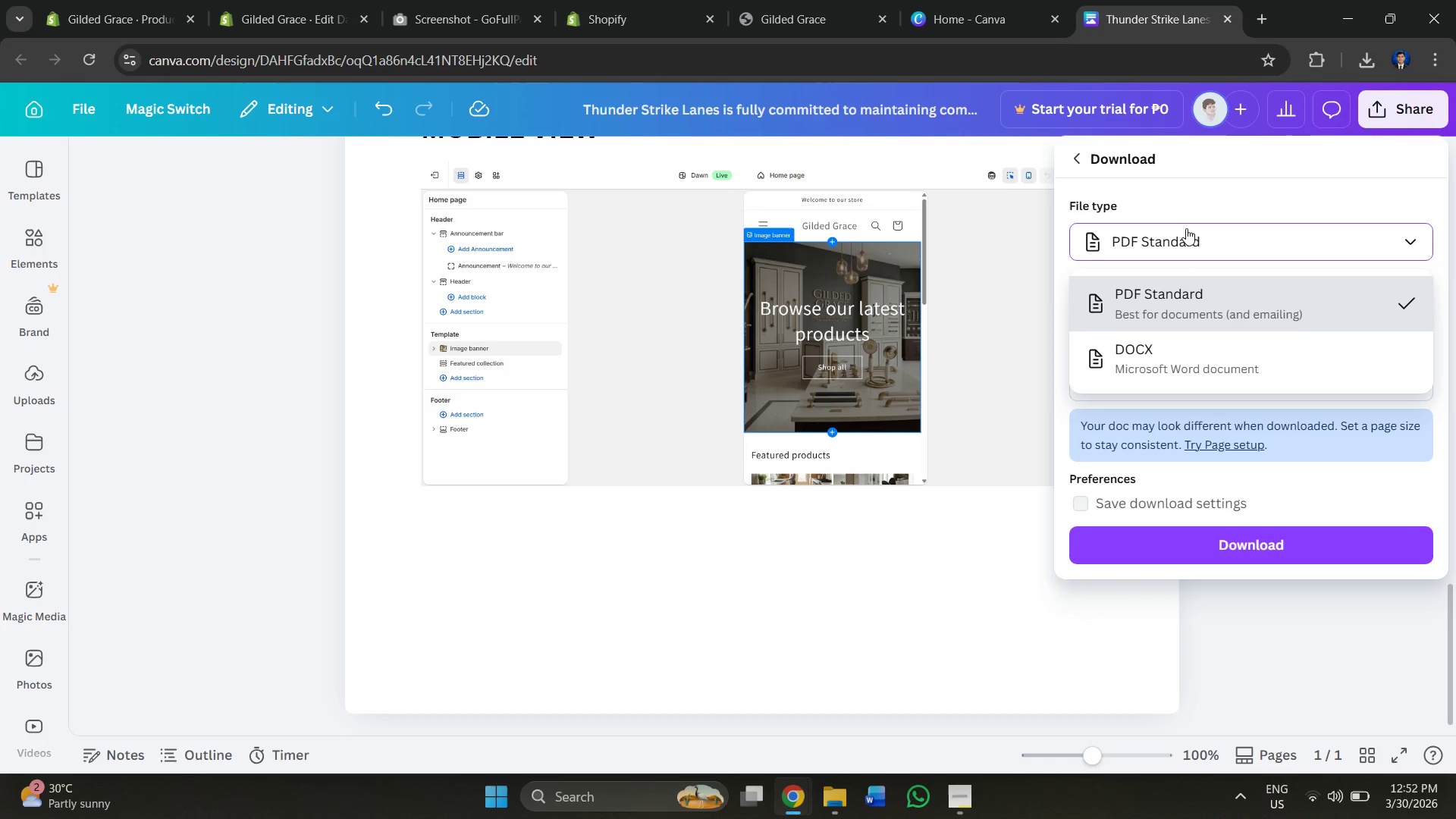 
left_click([1185, 227])
 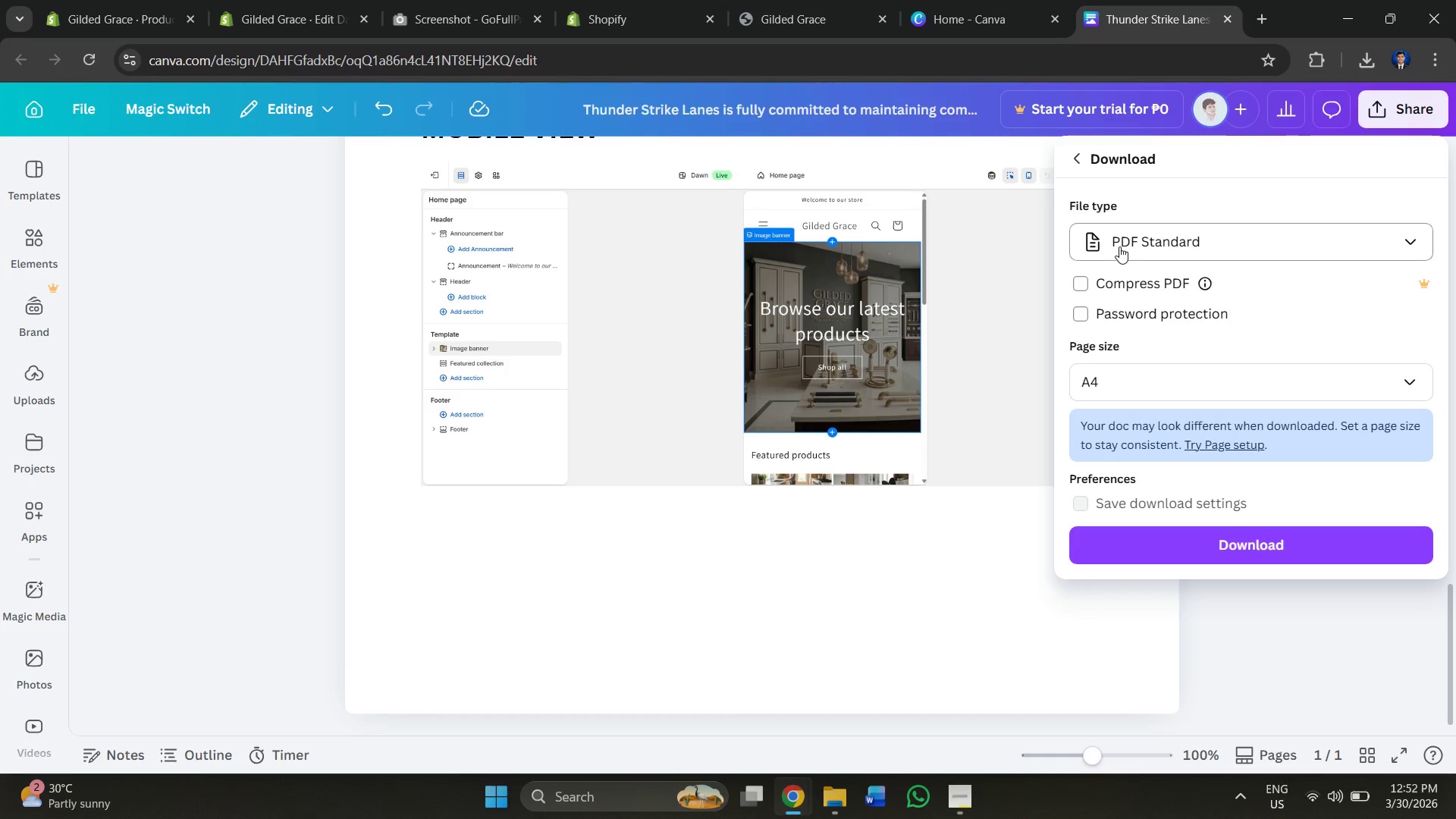 
left_click([1086, 280])
 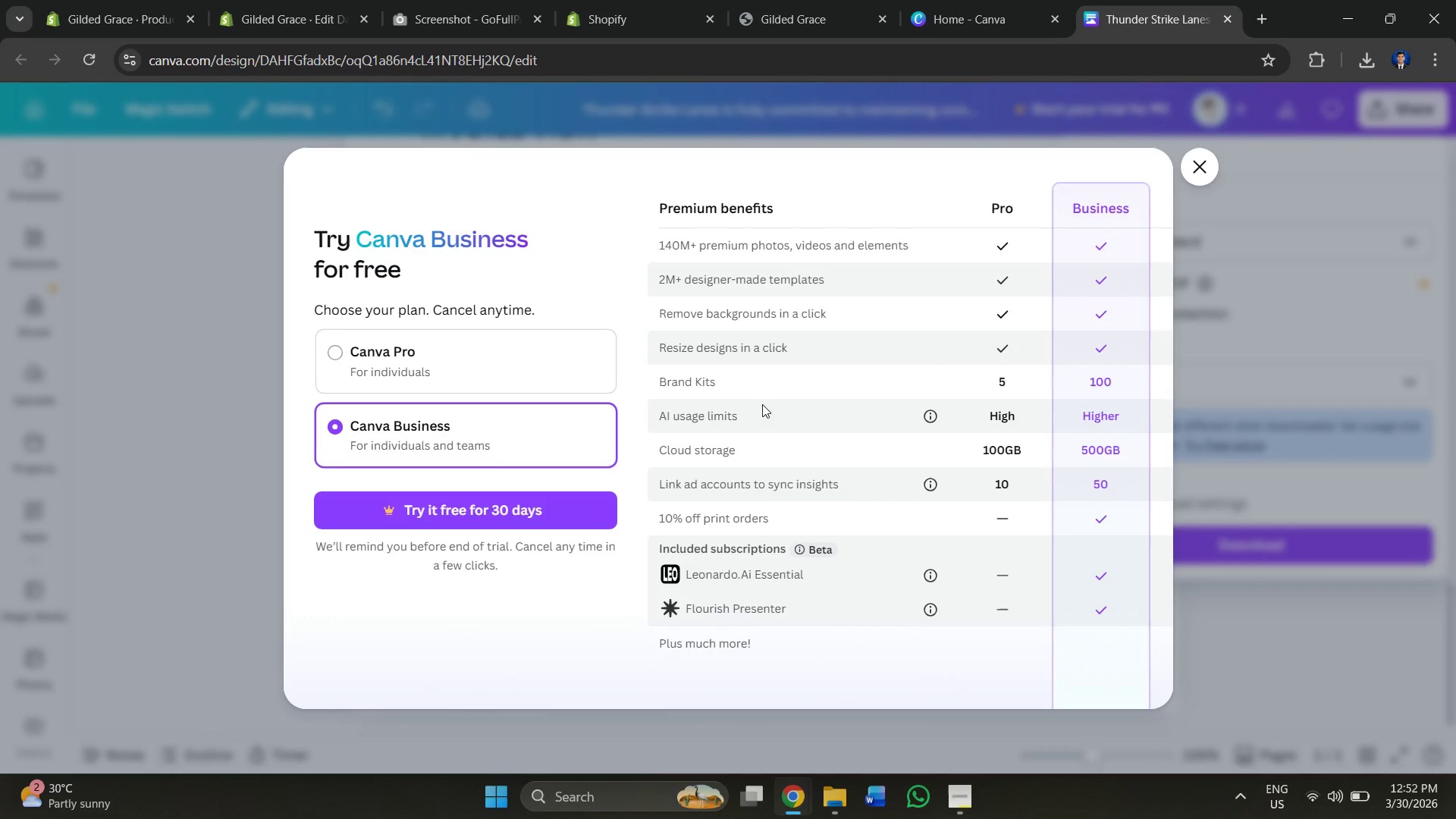 
left_click([1199, 167])
 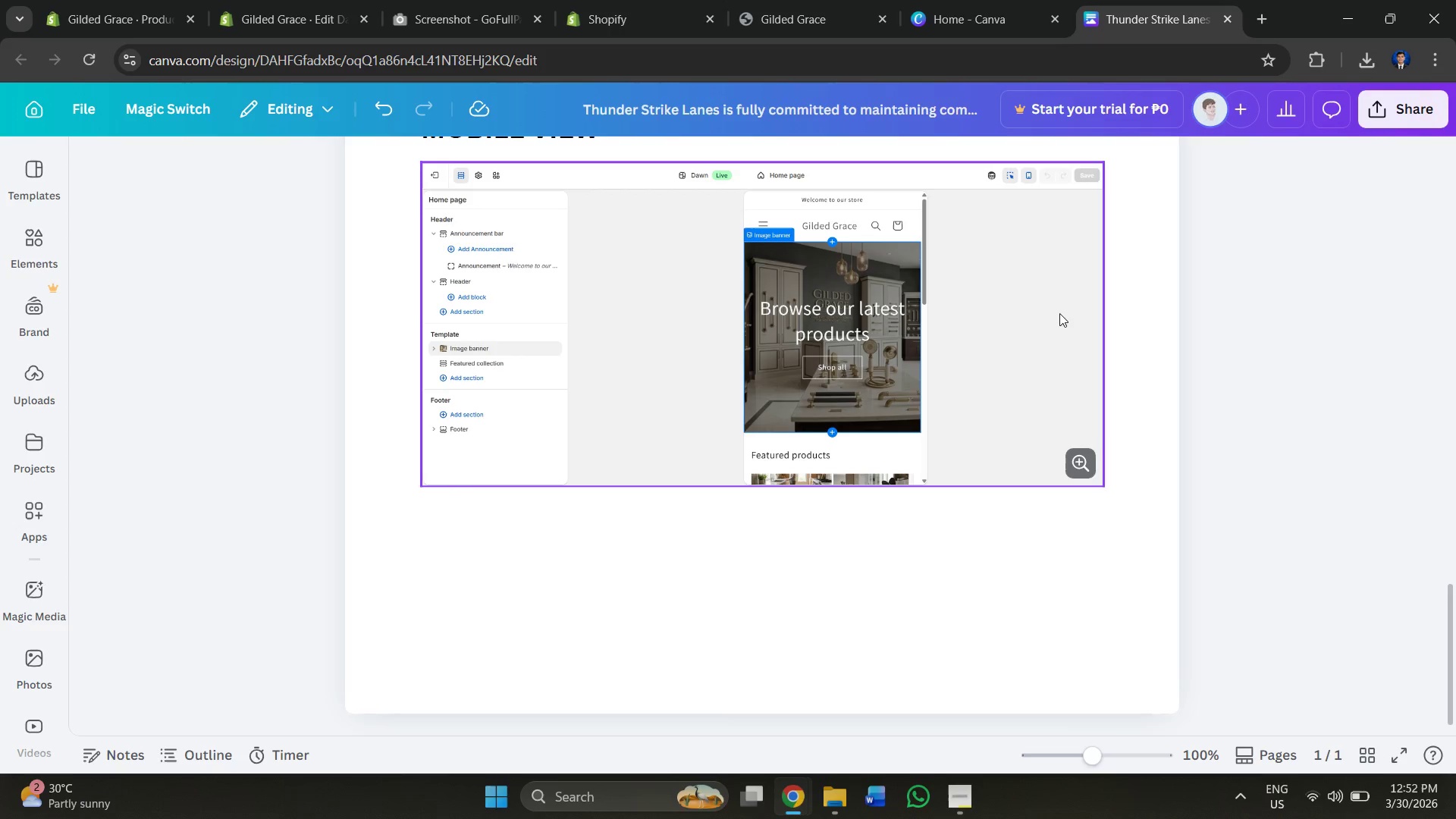 
scroll: coordinate [1147, 348], scroll_direction: up, amount: 20.0
 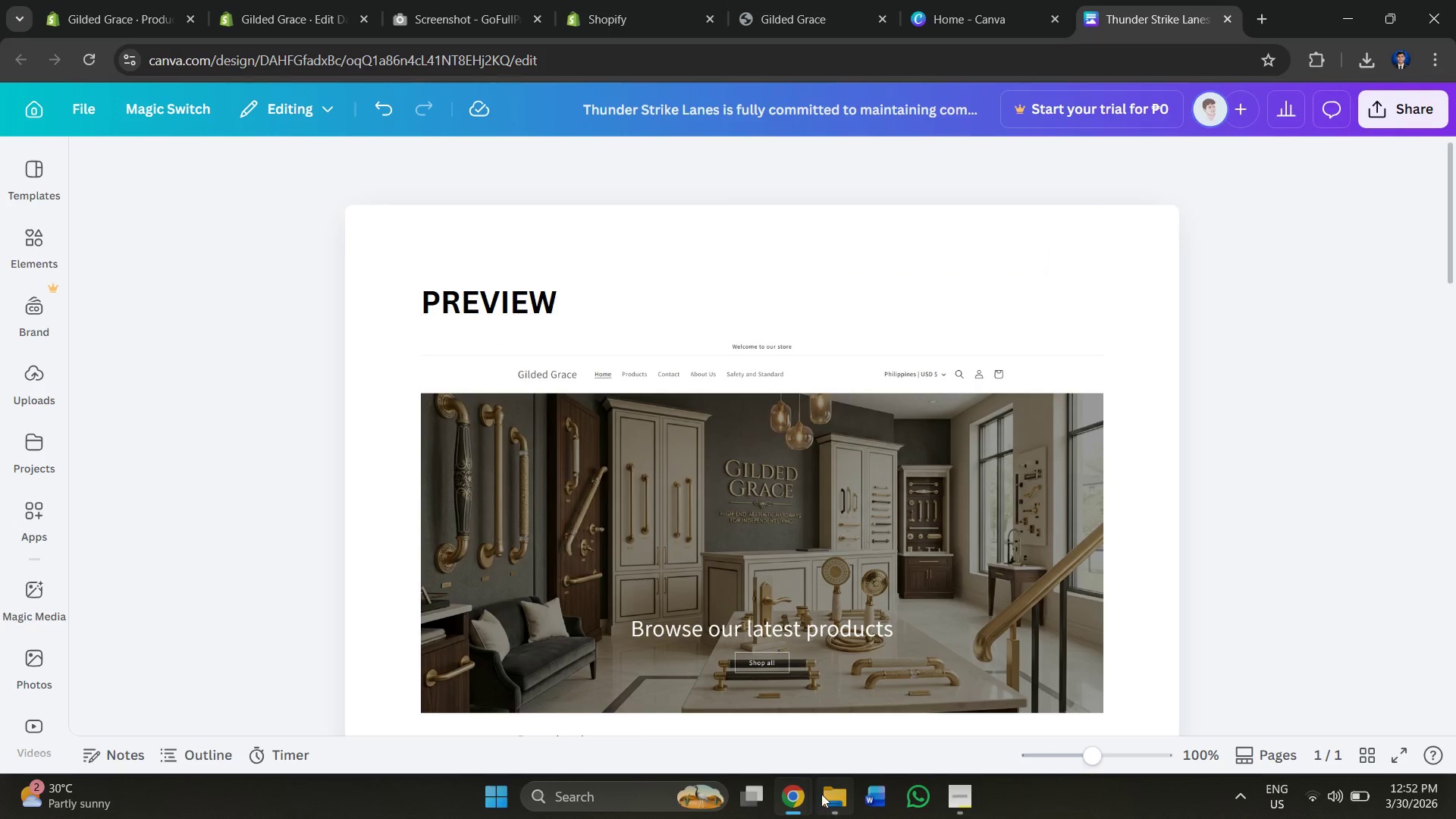 
left_click([824, 786])
 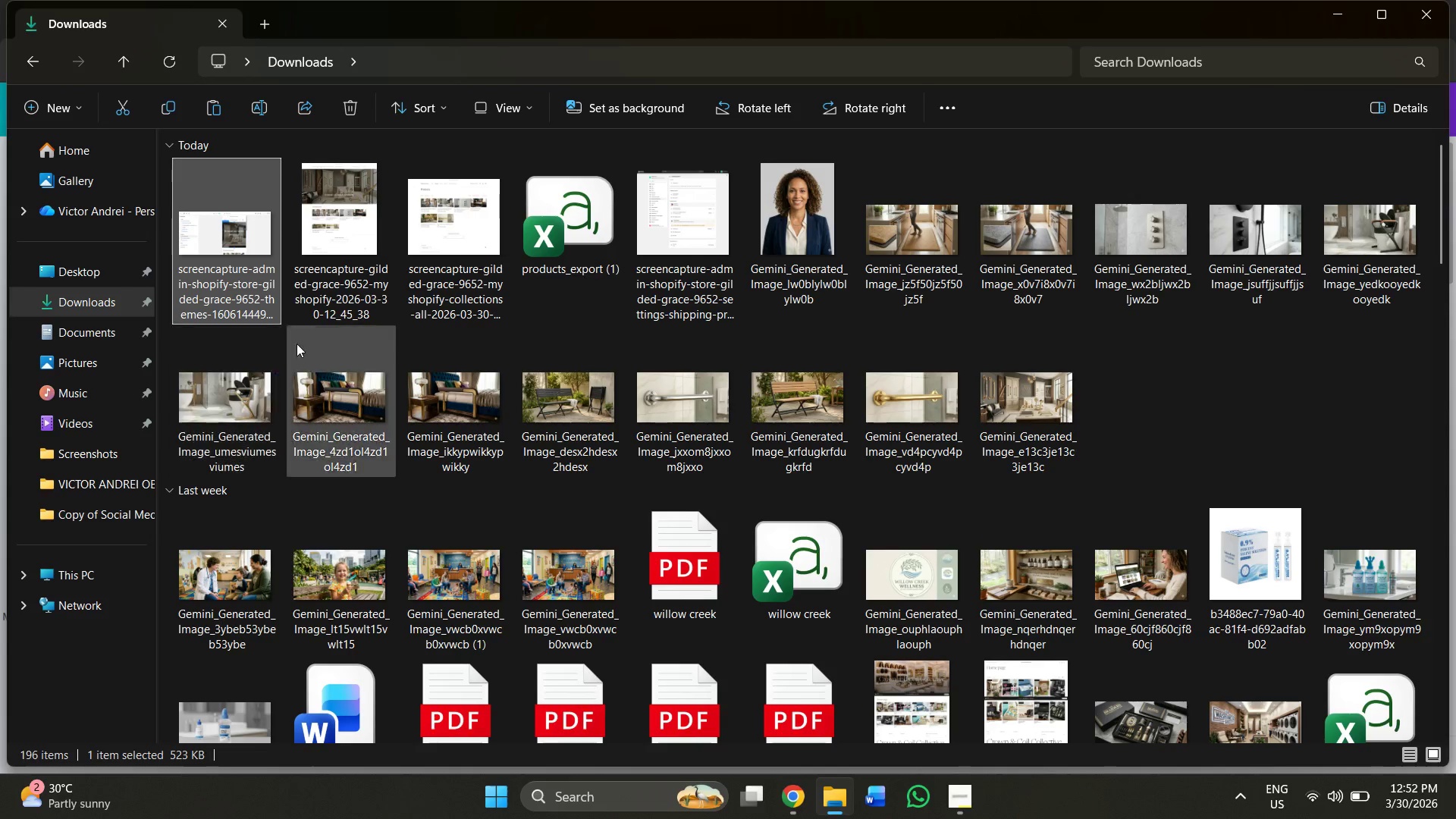 
hold_key(key=ControlLeft, duration=1.22)
left_click([482, 284])
 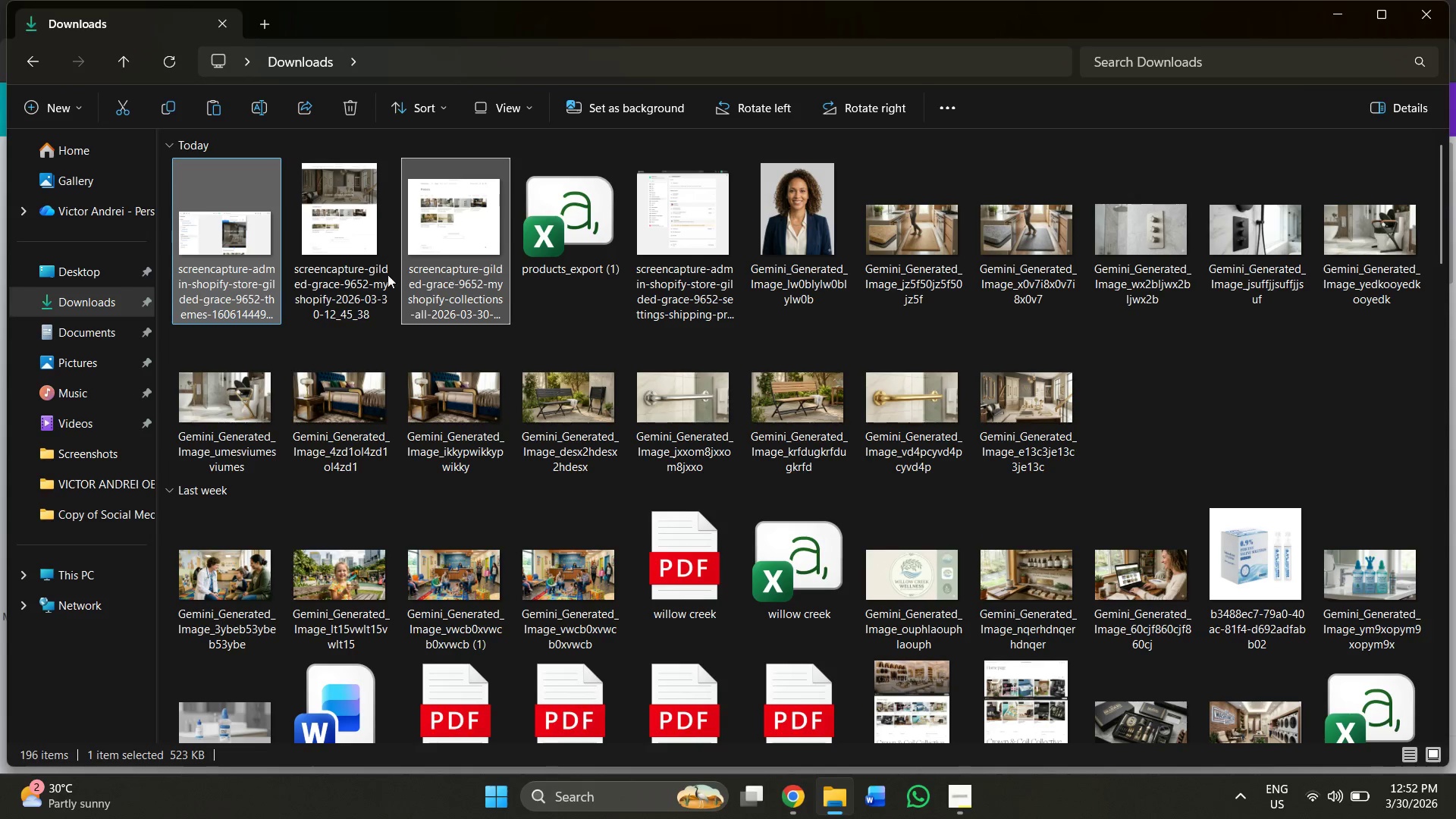 
double_click([384, 275])
 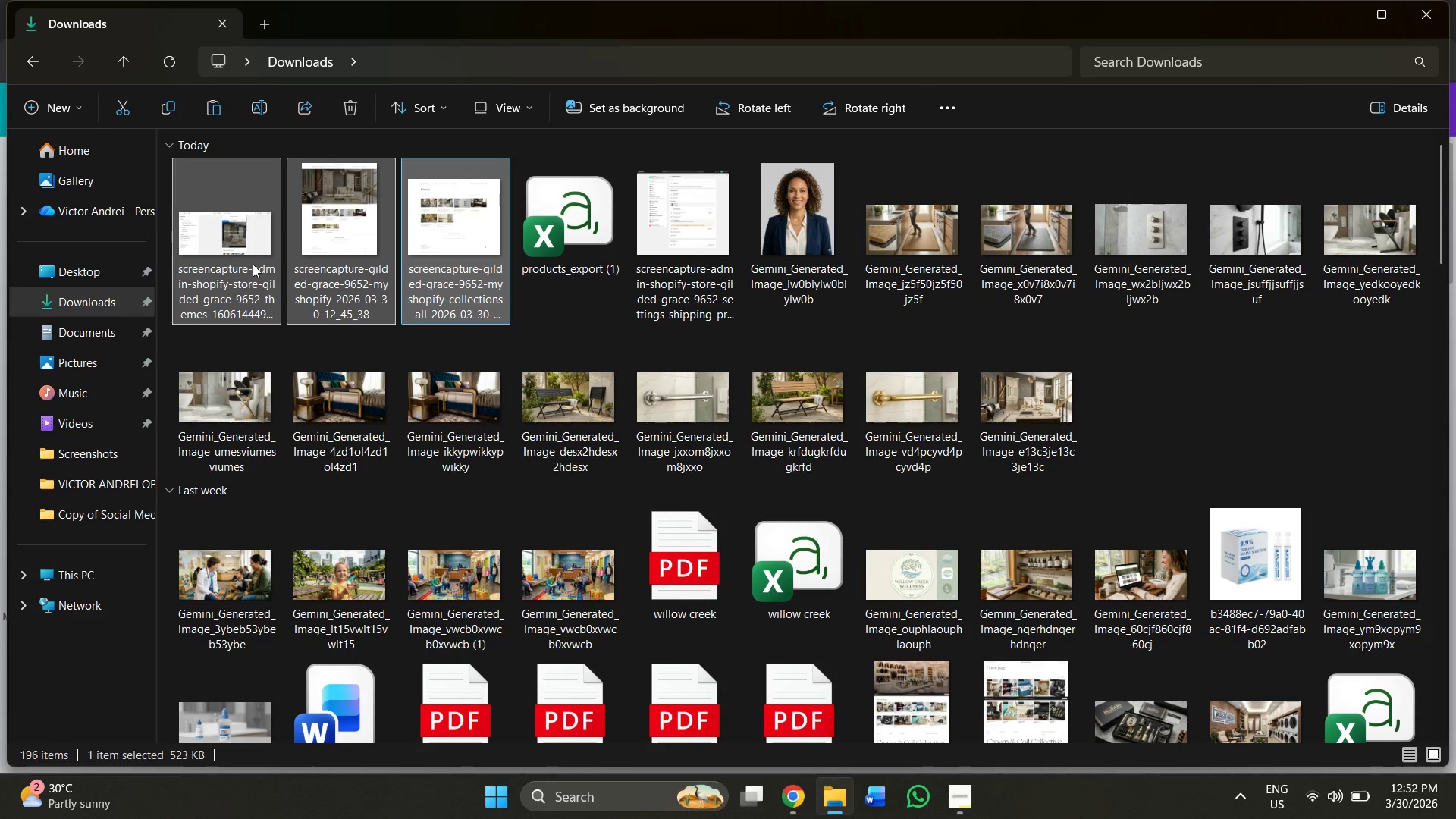 
triple_click([253, 264])
 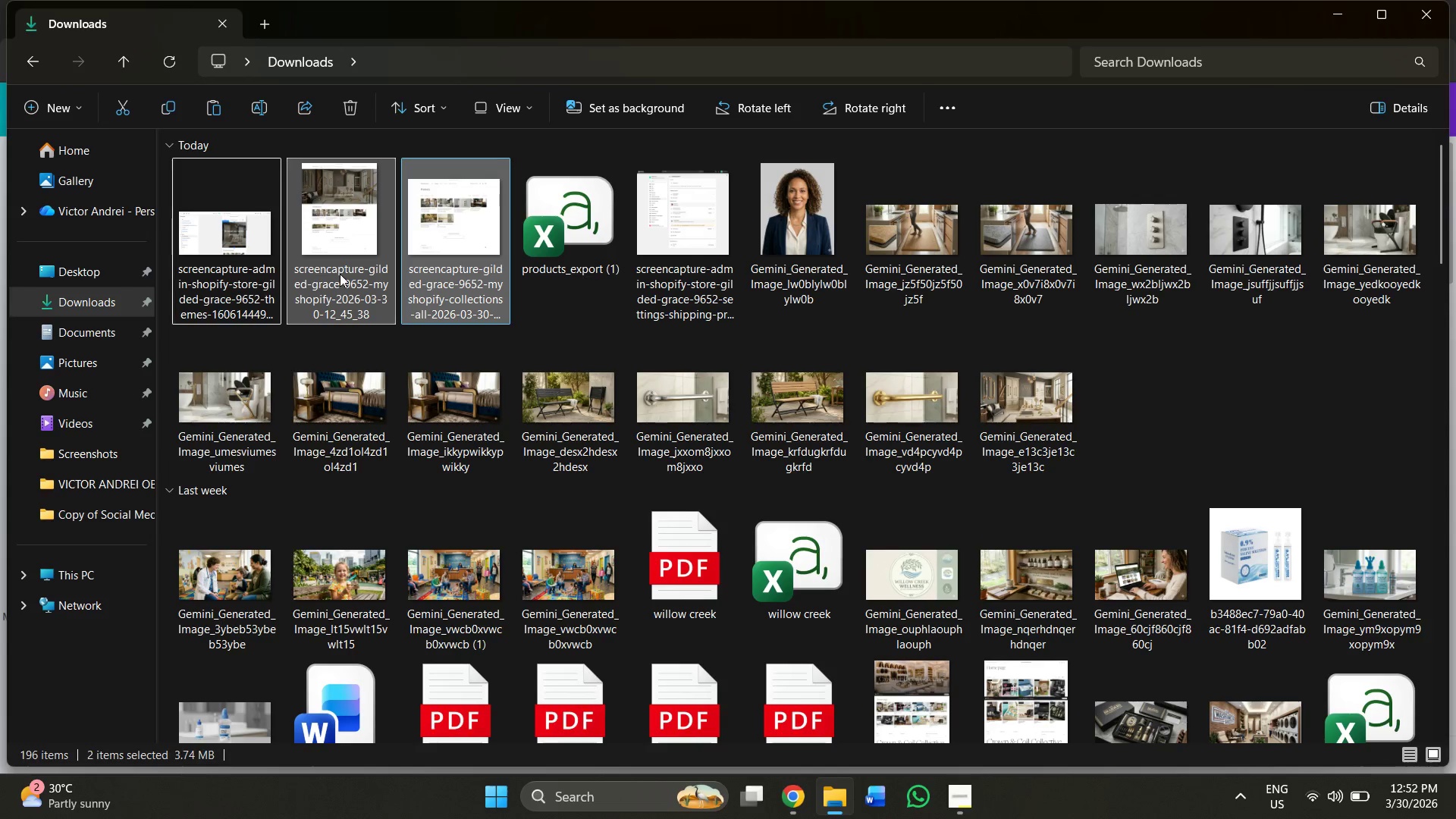 
left_click([340, 274])
 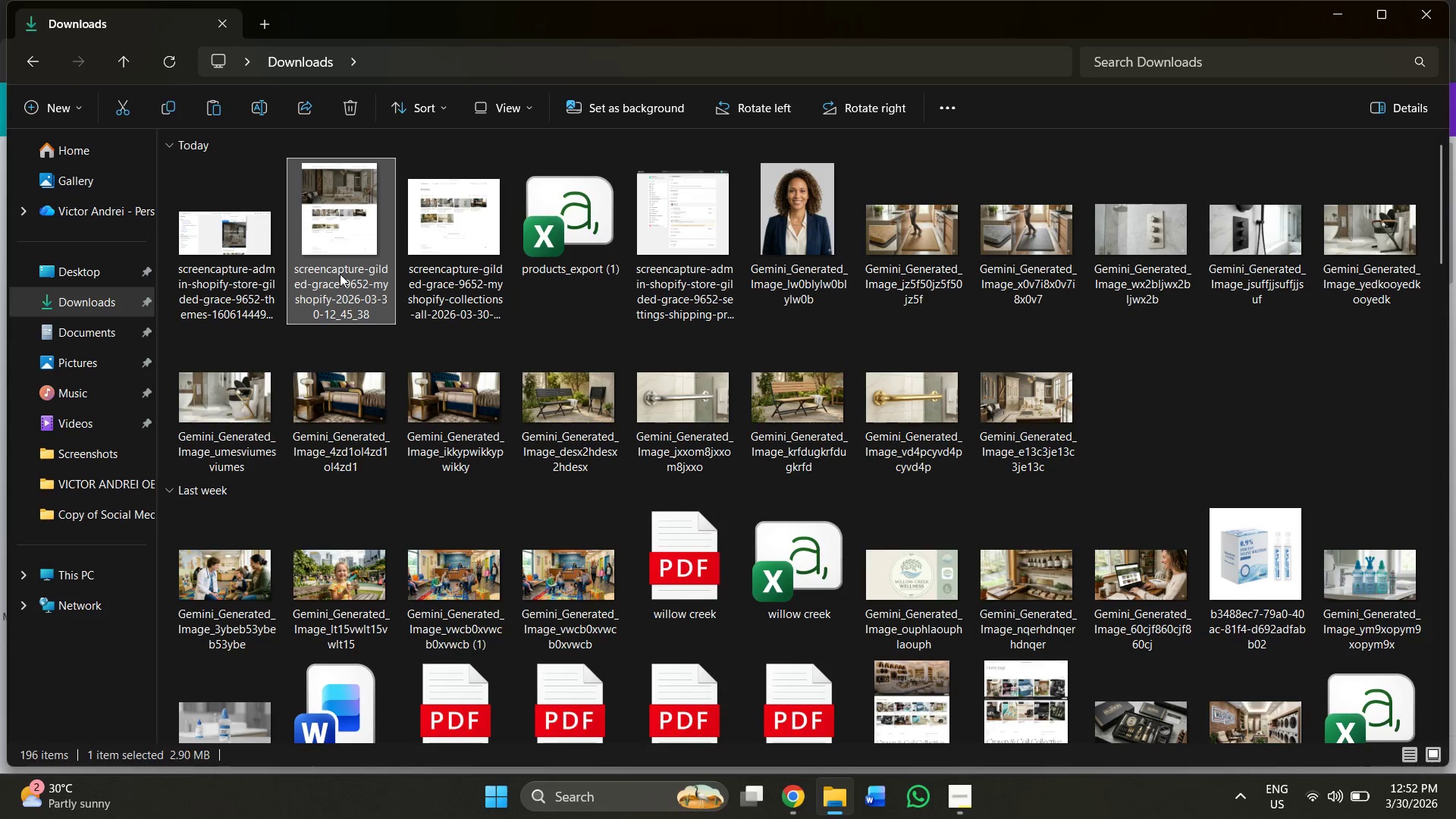 
right_click([340, 274])
 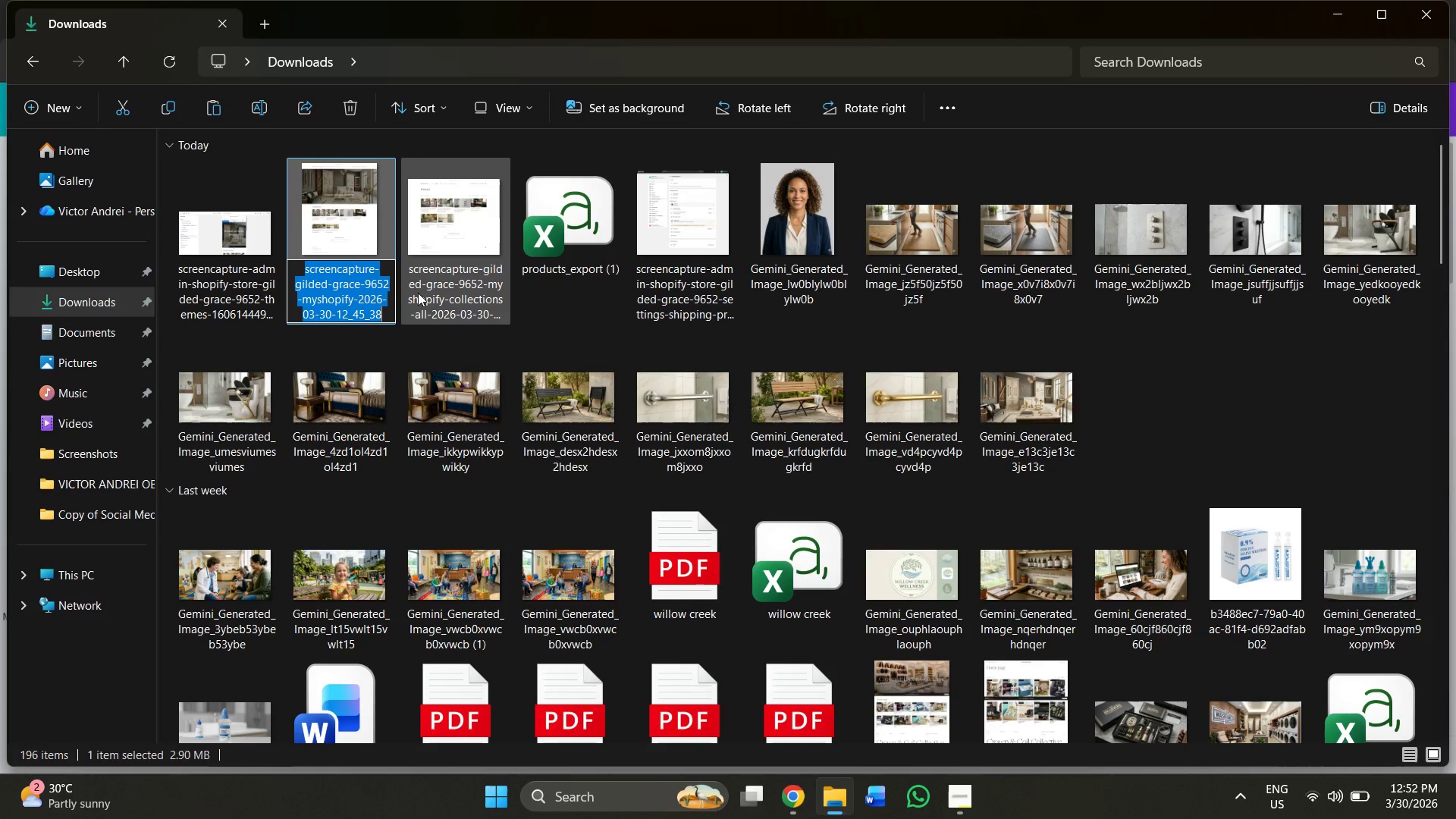 
type(Pre)
key(Backspace)
key(Backspace)
key(Backspace)
type(preview)
 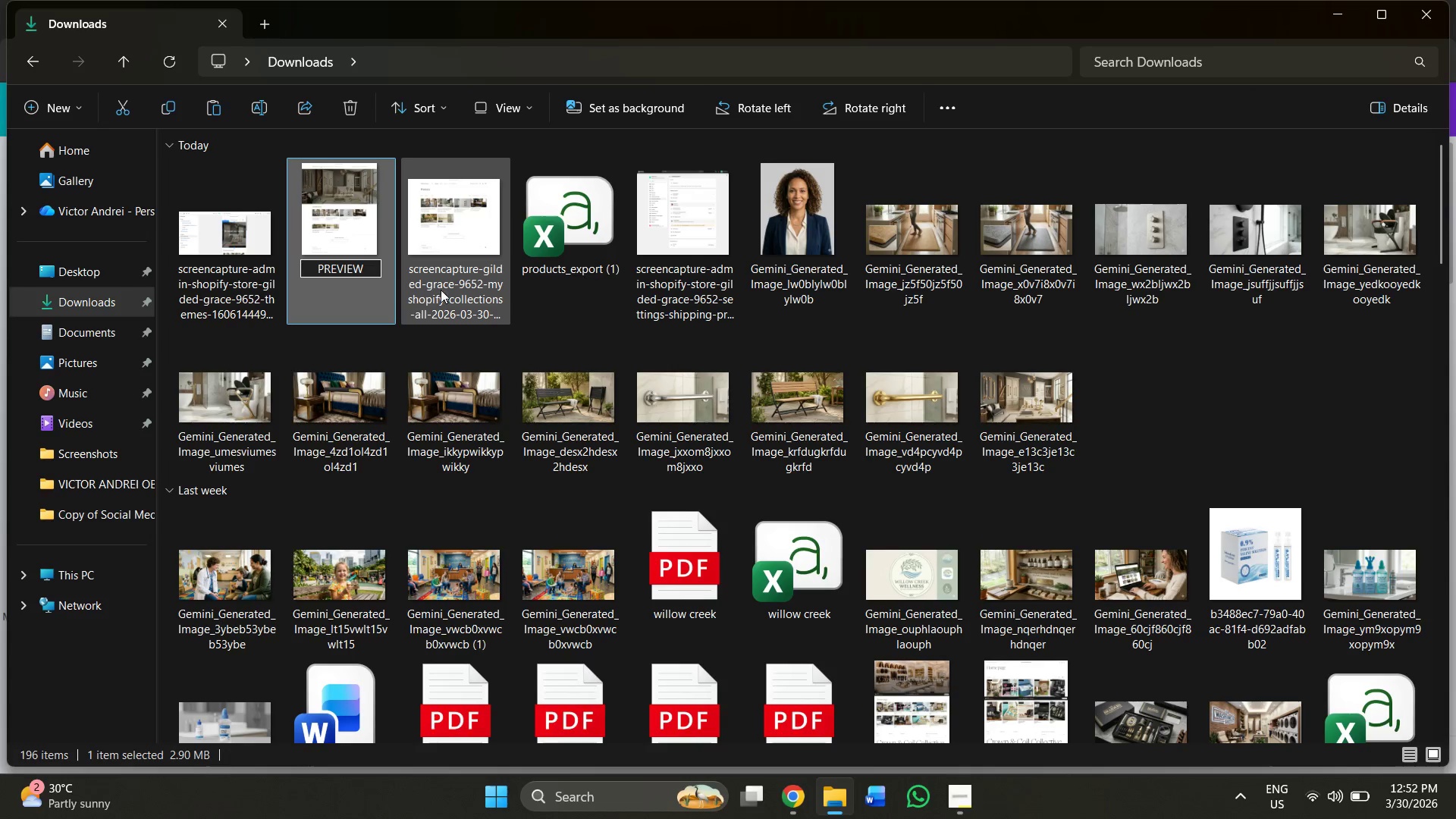 
left_click([446, 285])
 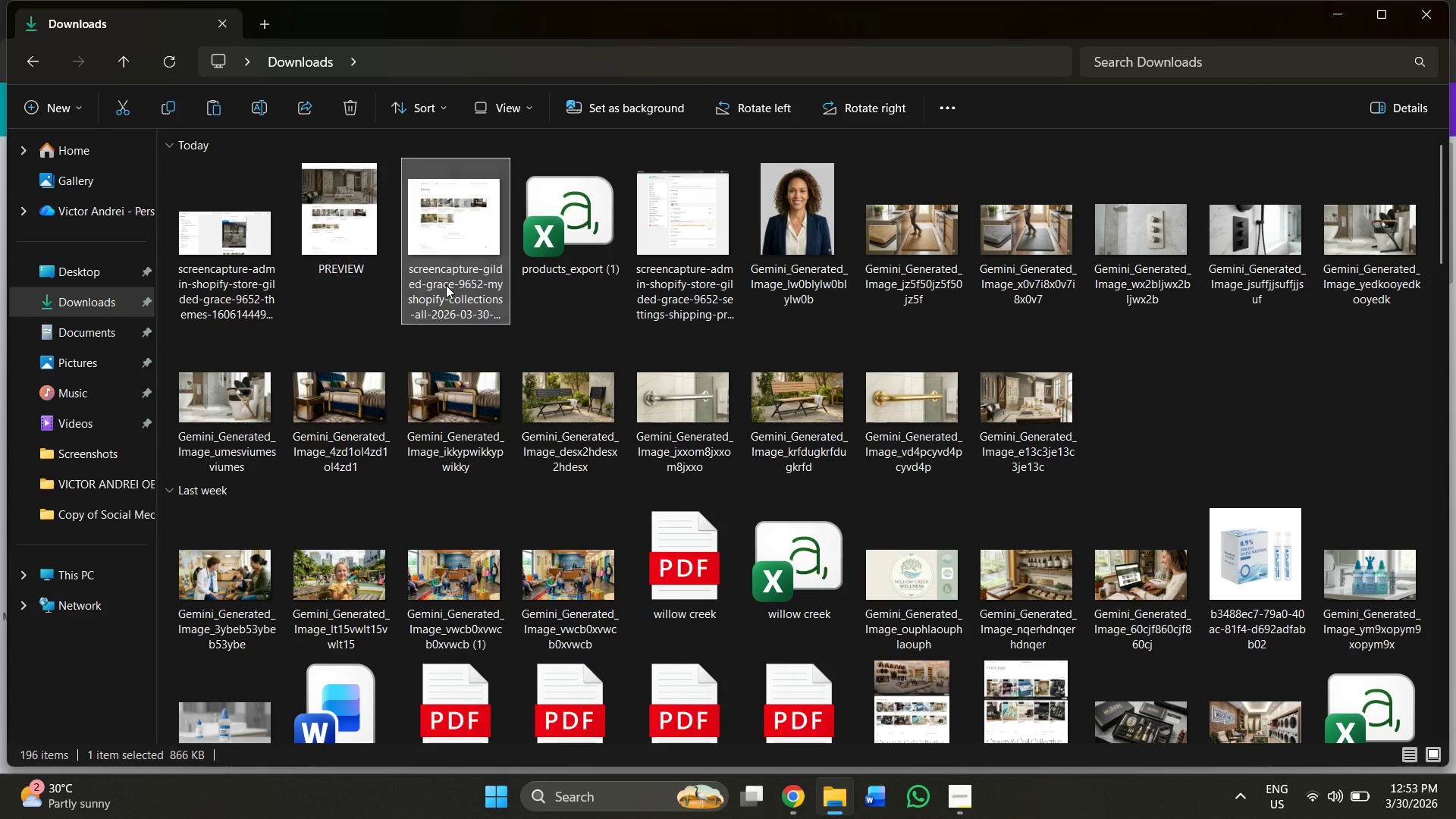 
right_click([446, 285])
 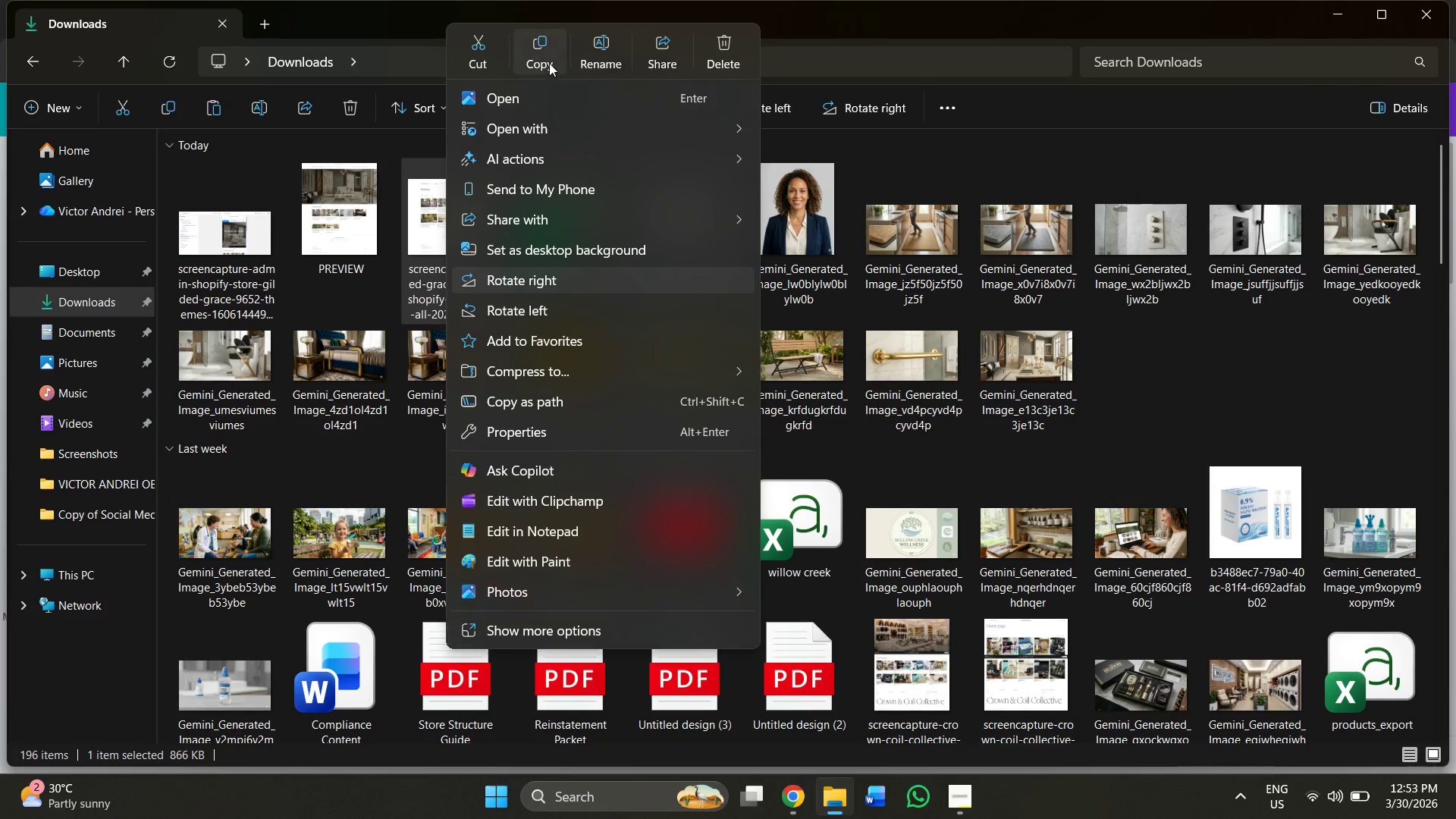 
left_click([599, 47])
 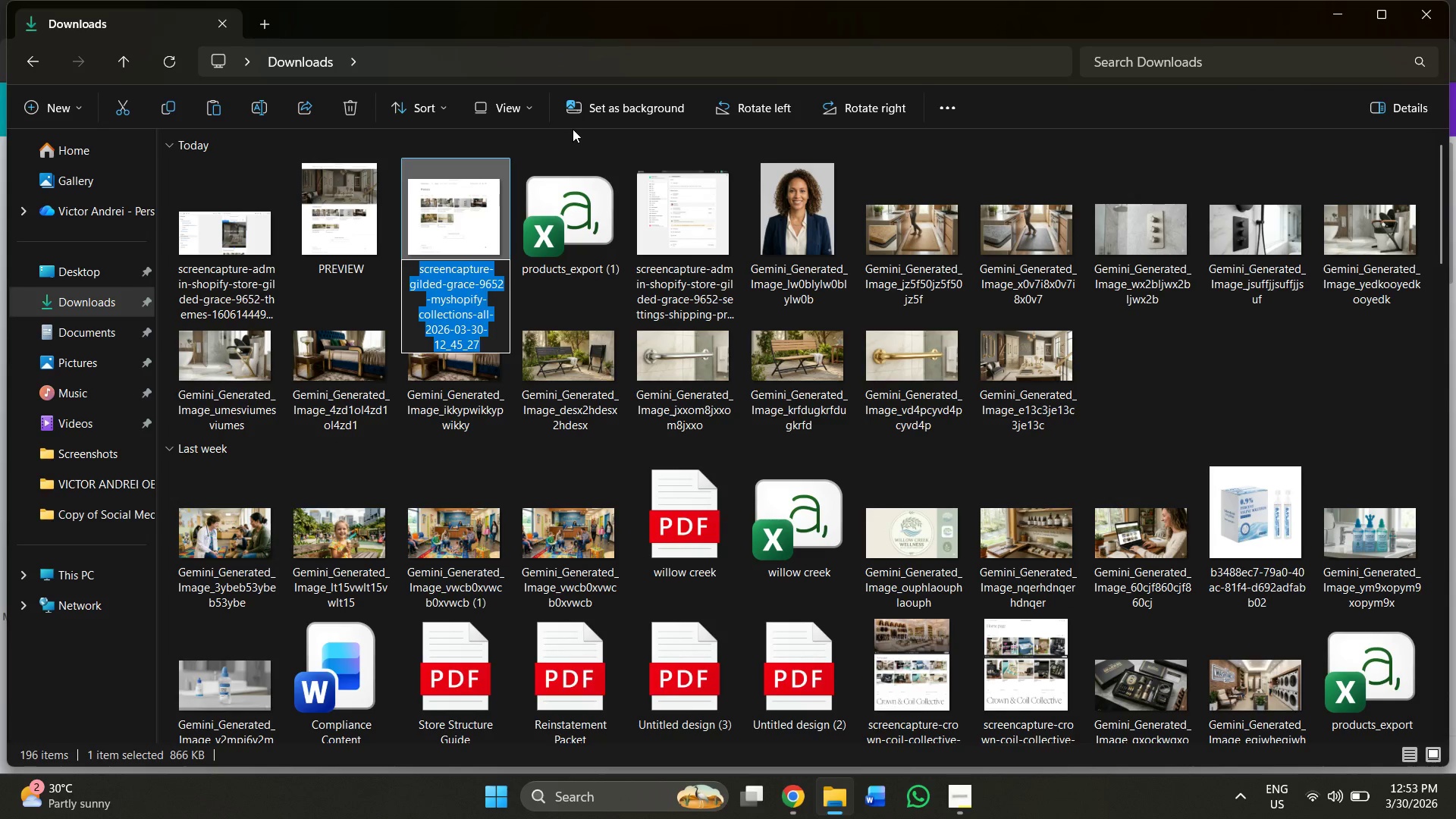 
type(product listing)
 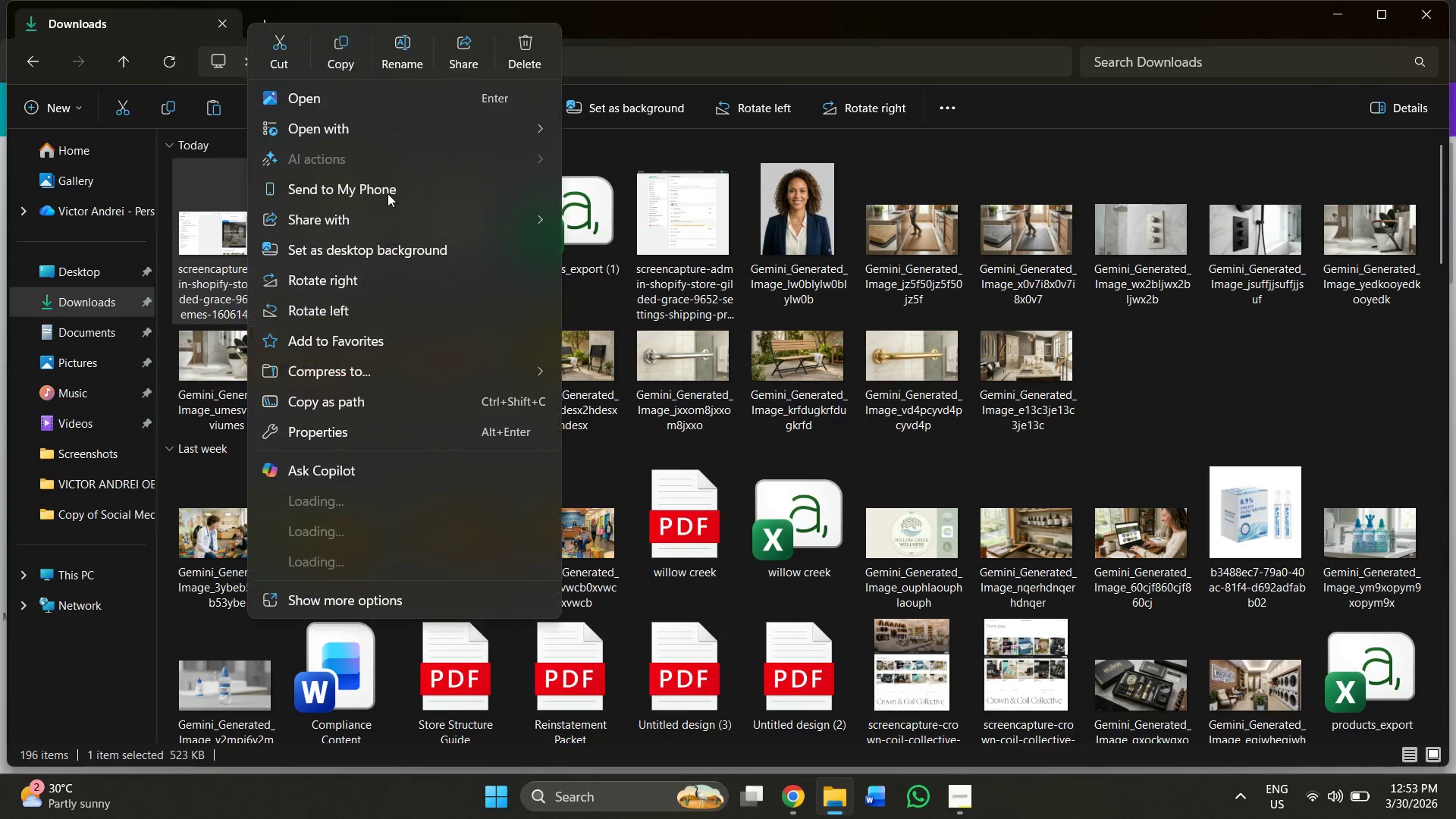 
left_click([413, 55])
 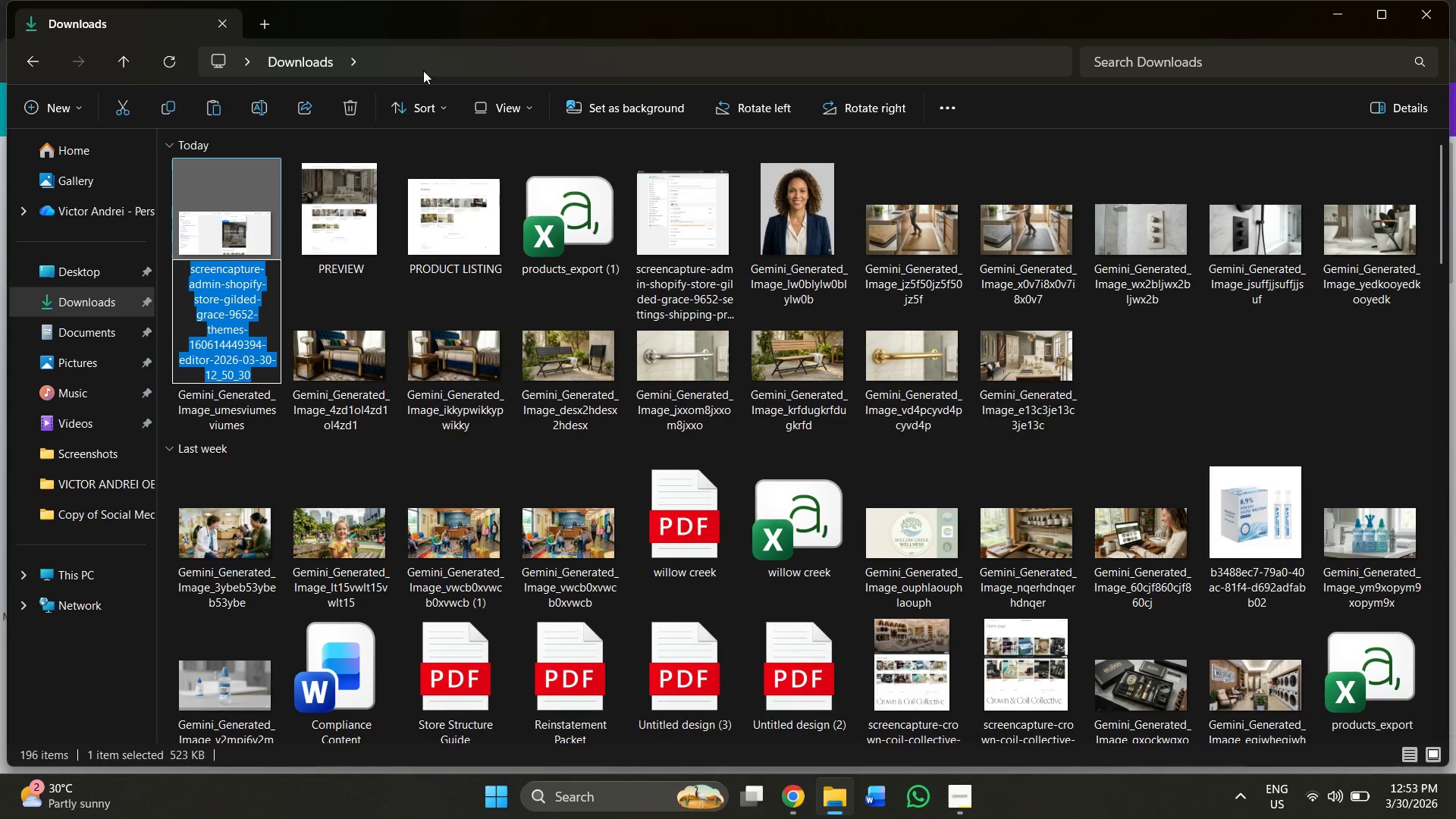 
type(moble)
key(Backspace)
key(Backspace)
key(Backspace)
type(o;)
key(Backspace)
key(Backspace)
type(bile view)
 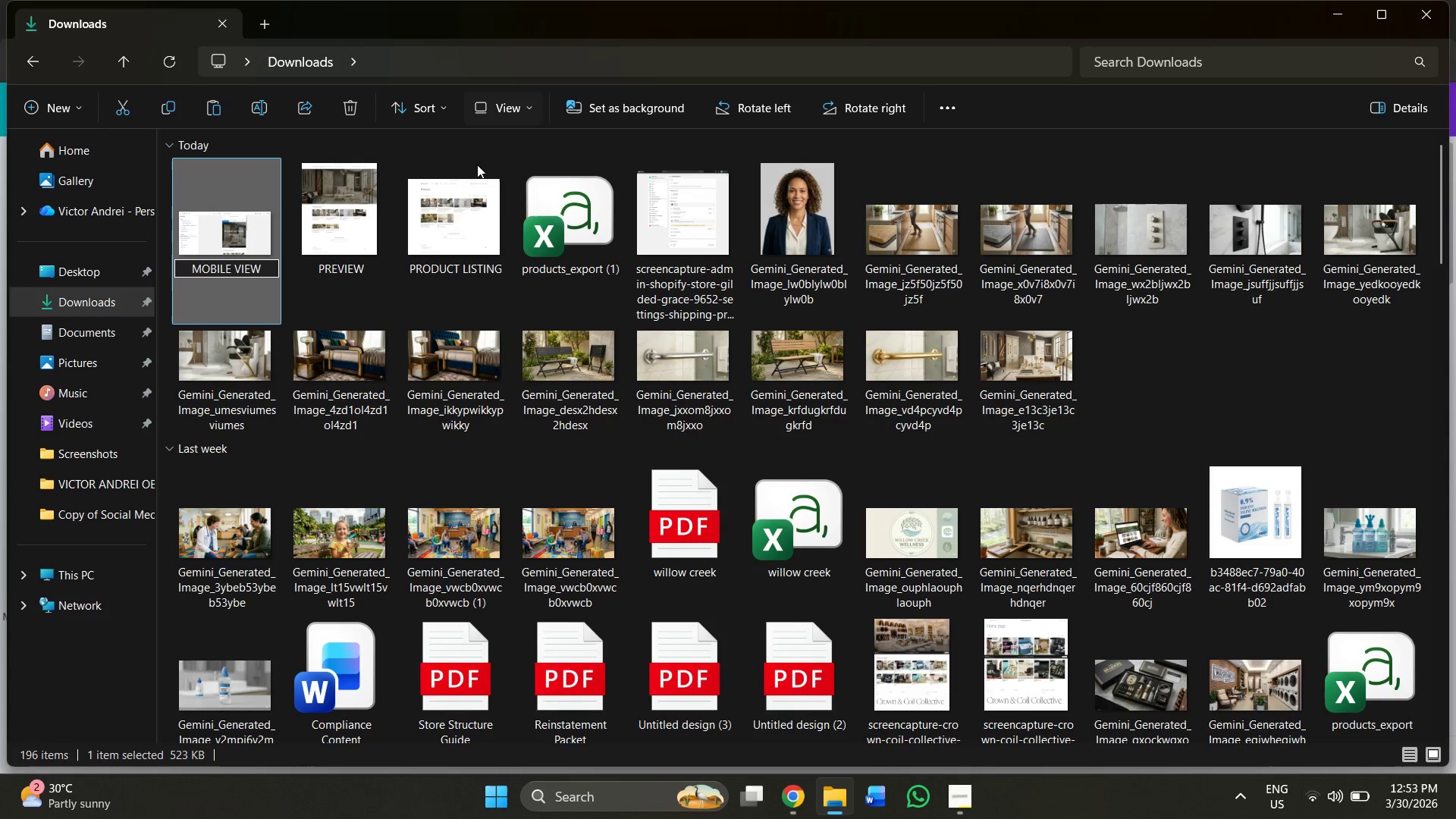 
left_click([441, 229])
 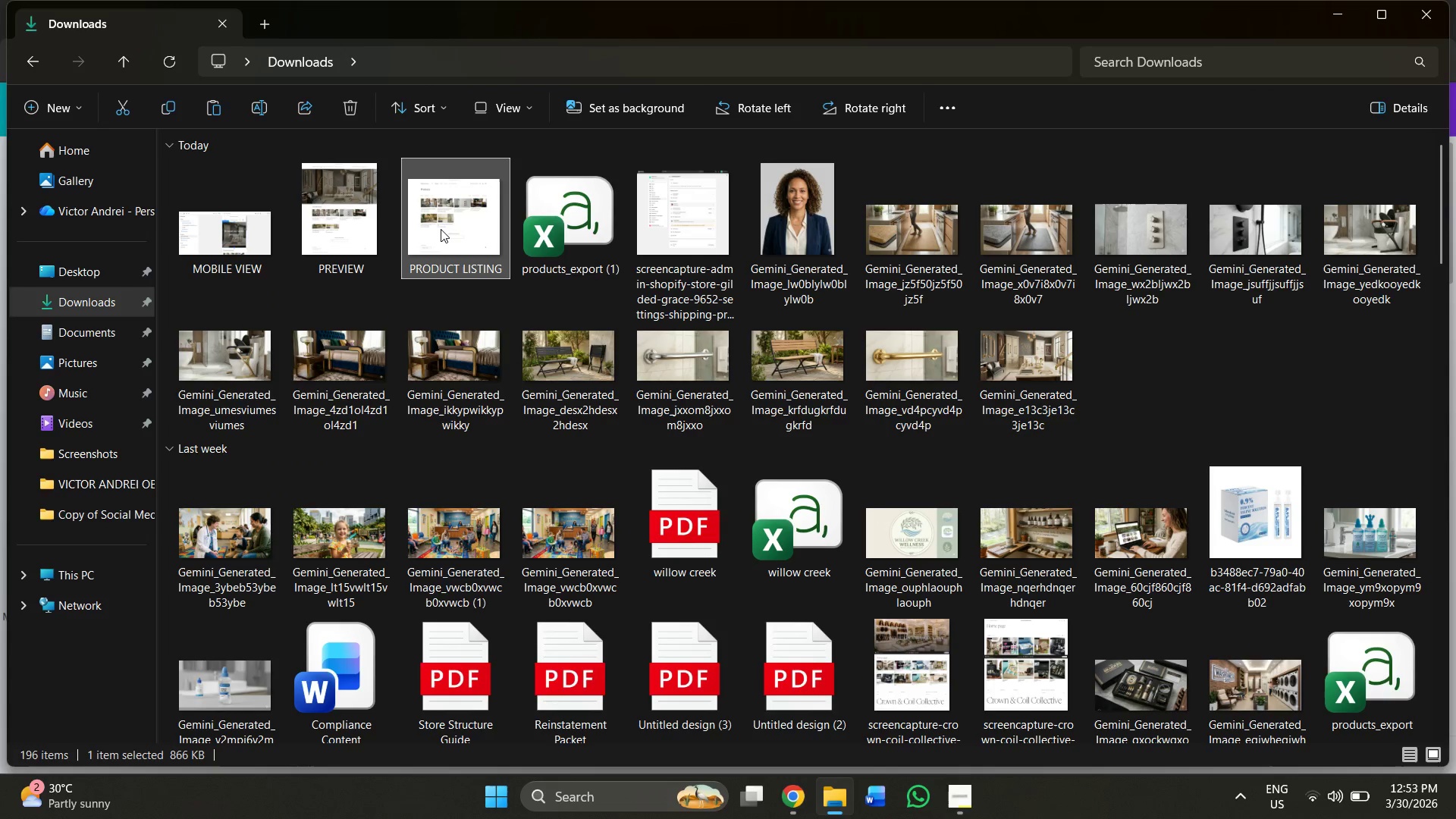 
hold_key(key=ControlLeft, duration=1.06)
left_click([314, 231])
 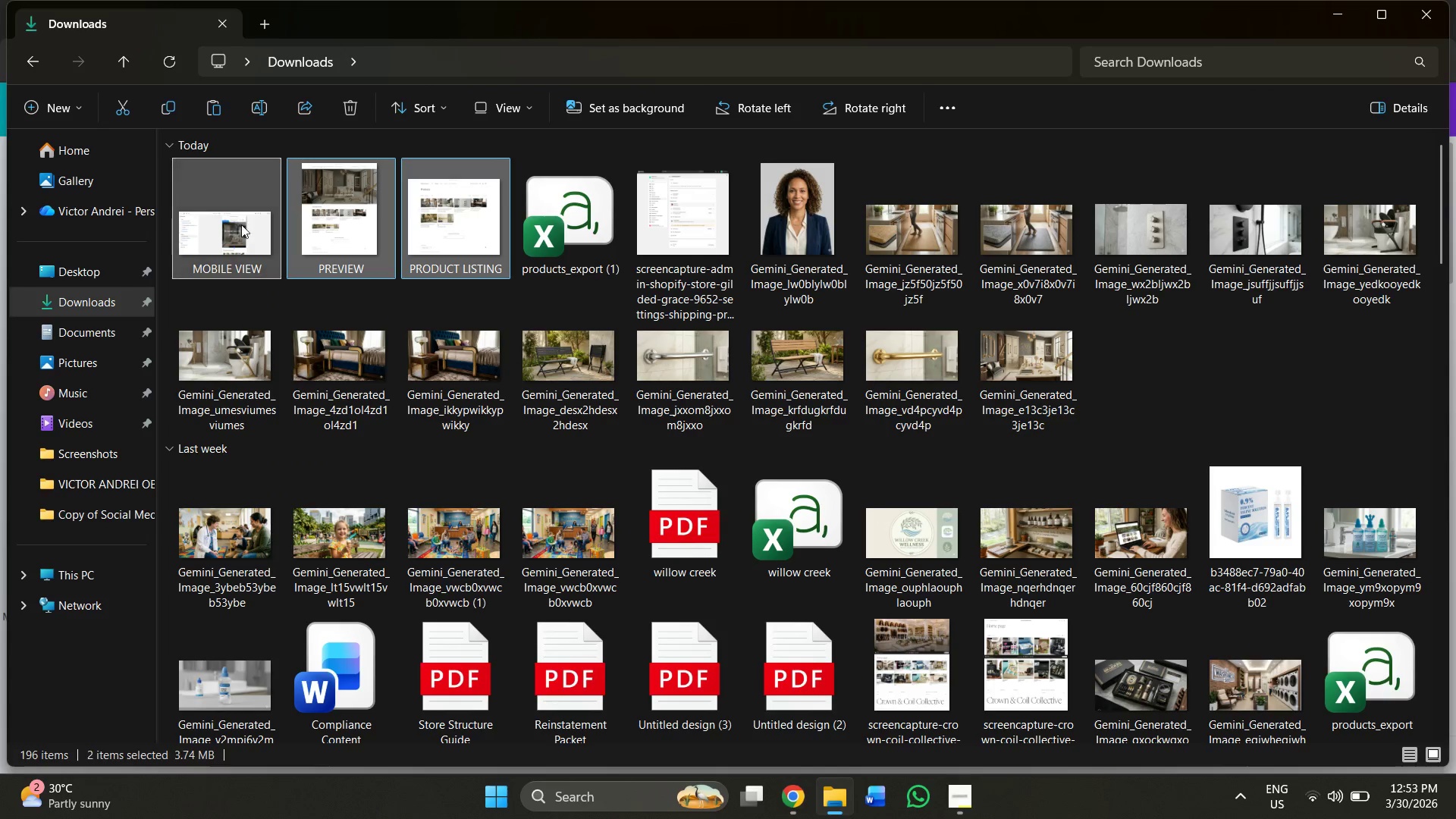 
right_click([344, 222])
 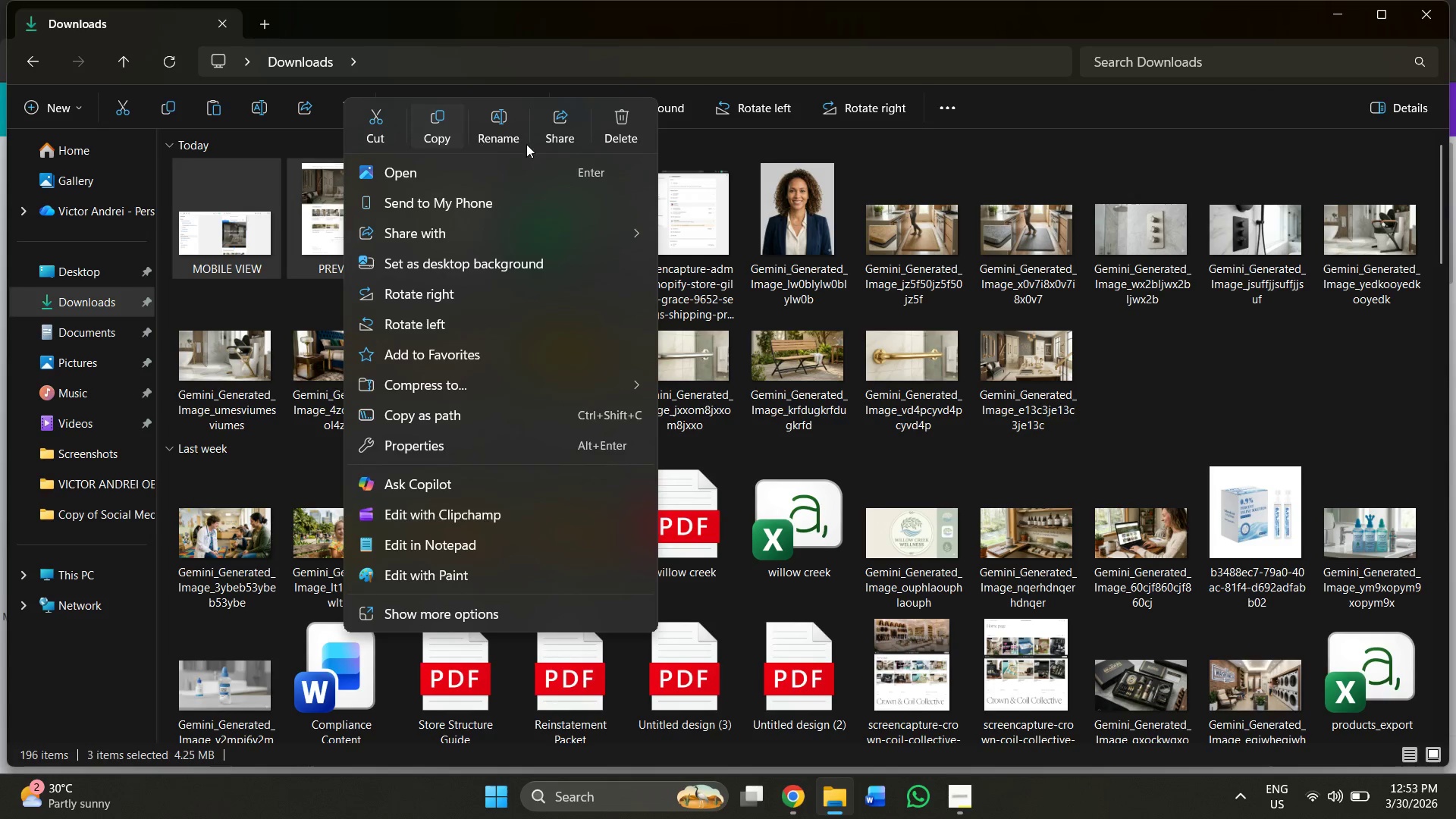 
wait(6.92)
 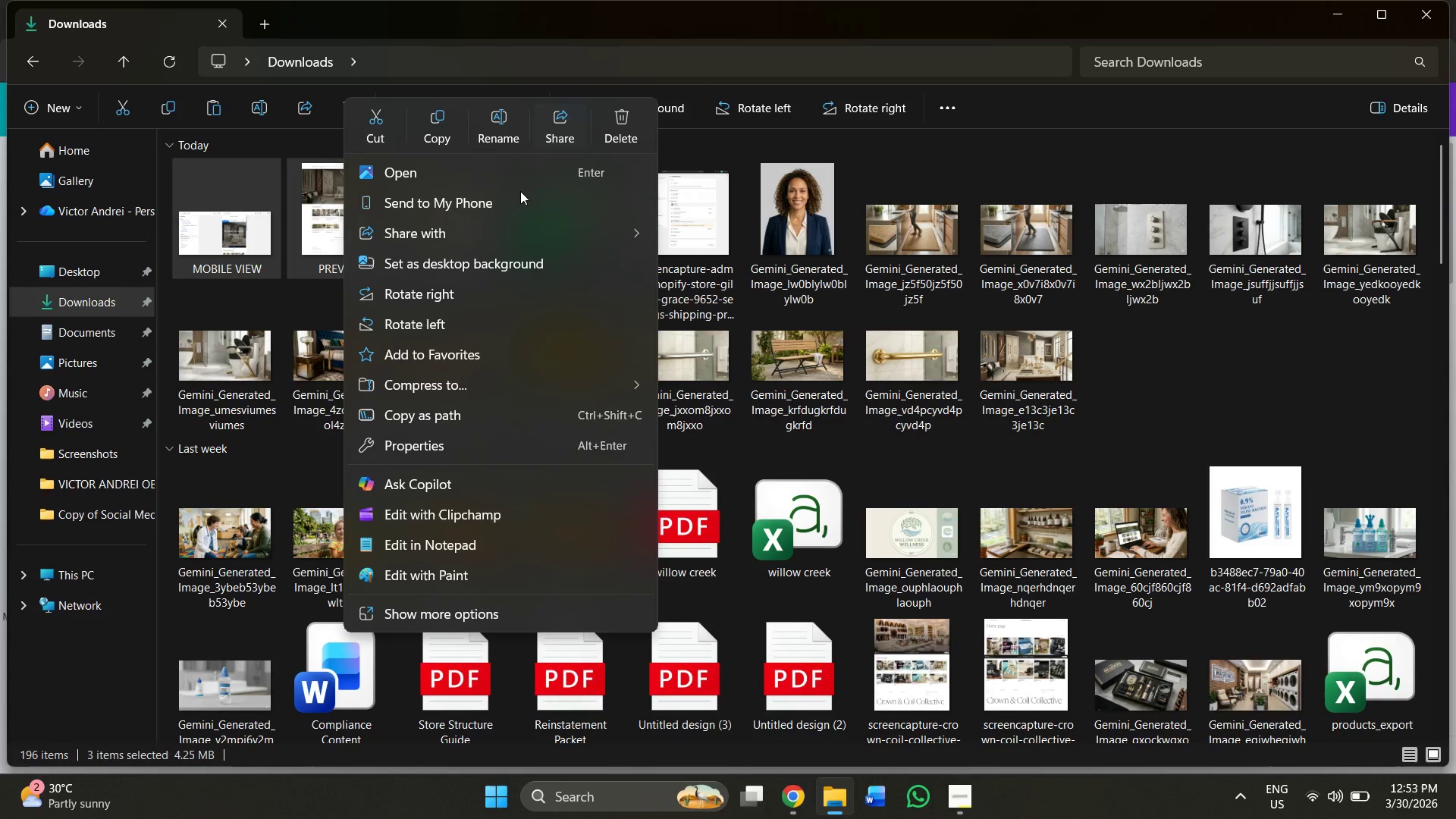 
left_click([463, 617])
 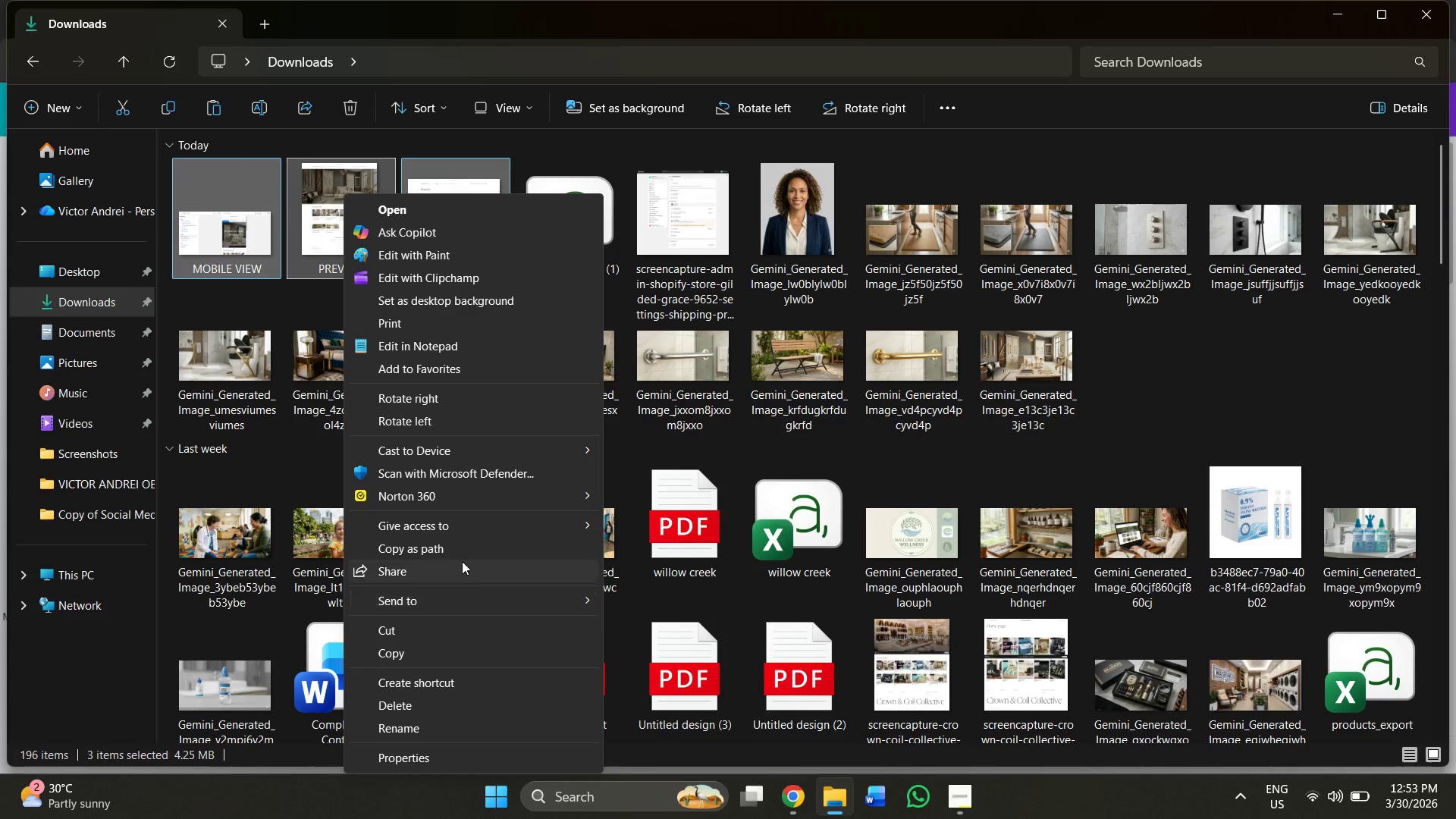 
wait(10.27)
 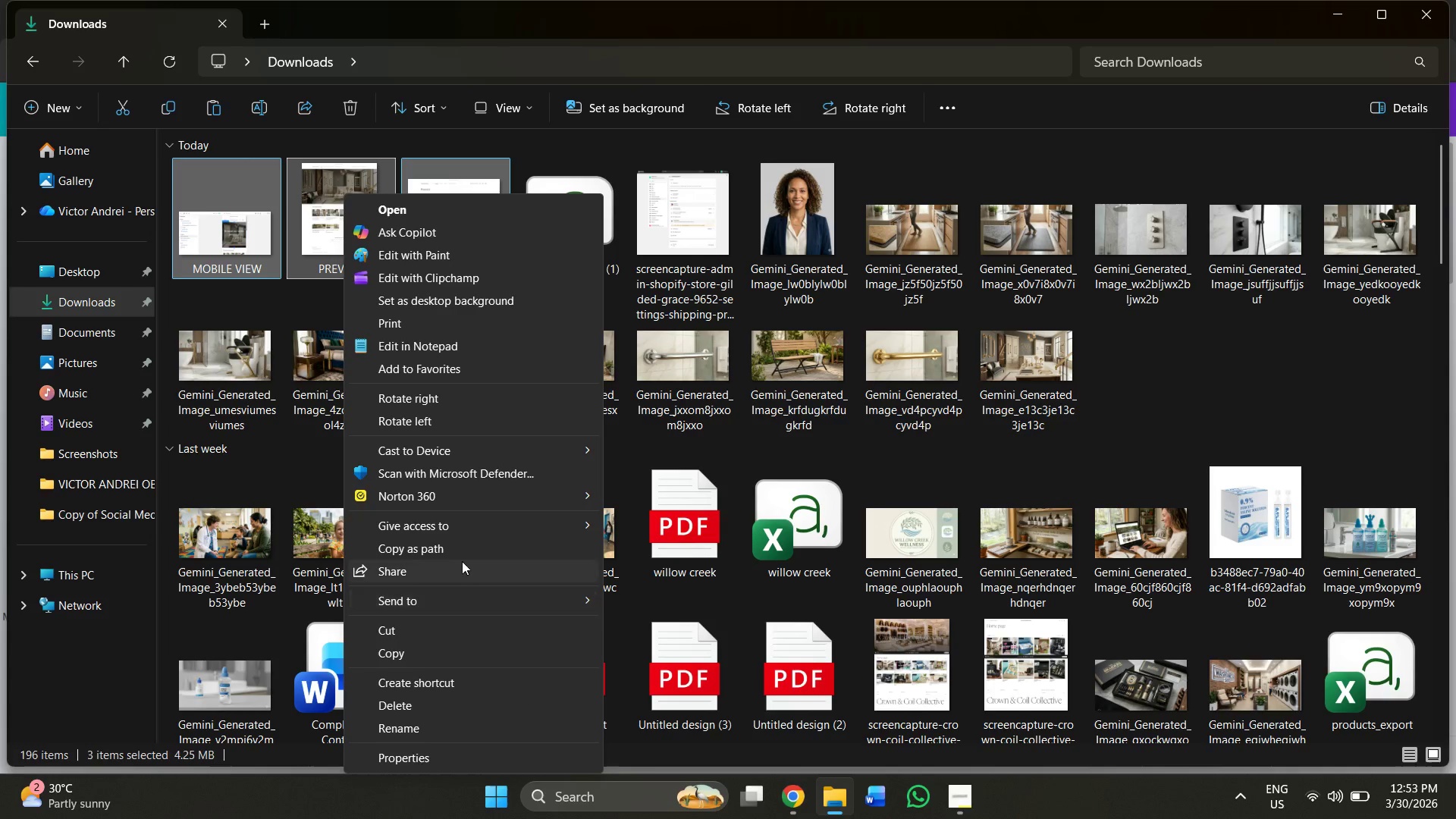 
left_click([275, 457])
 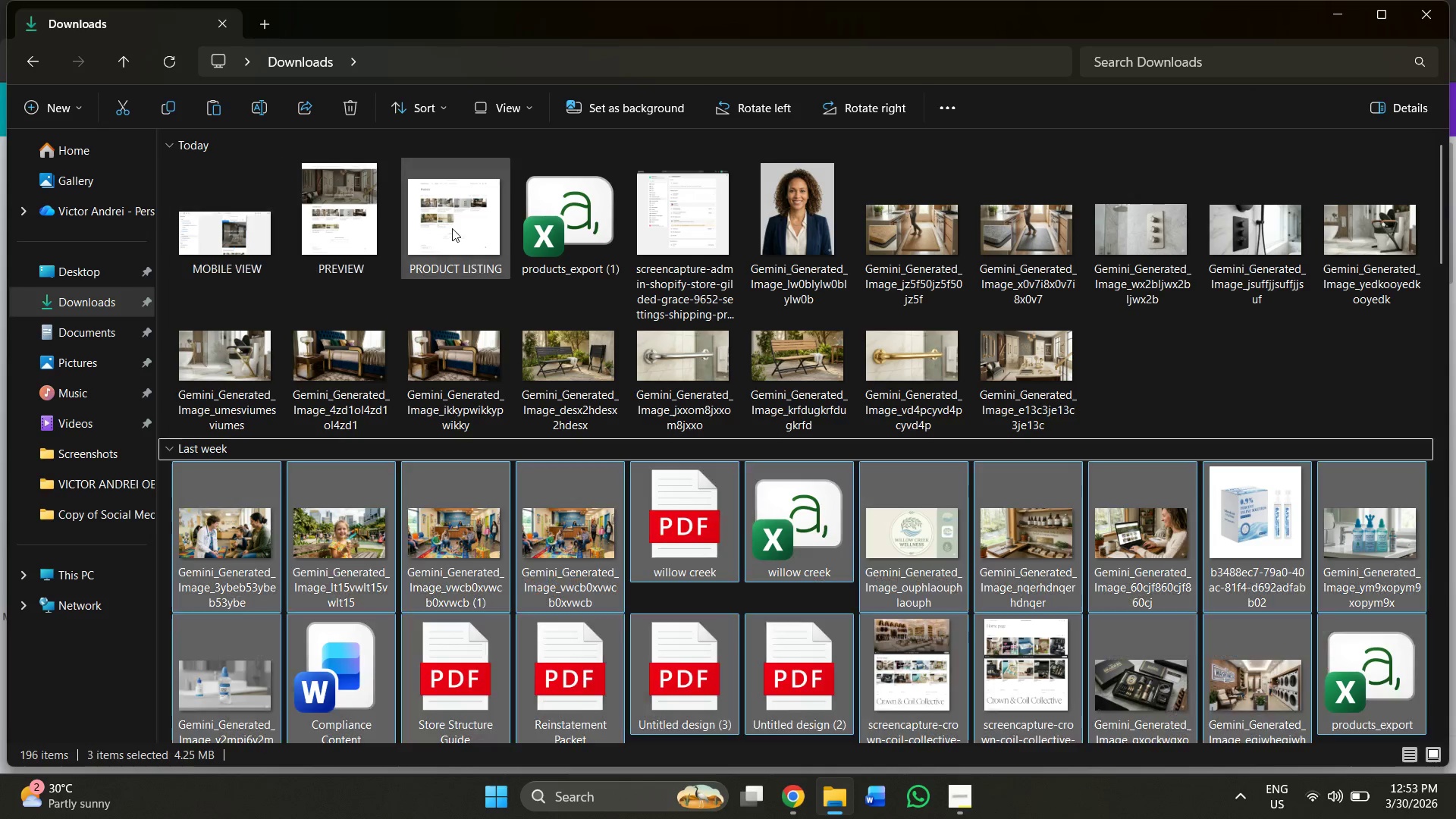 
right_click([452, 228])
 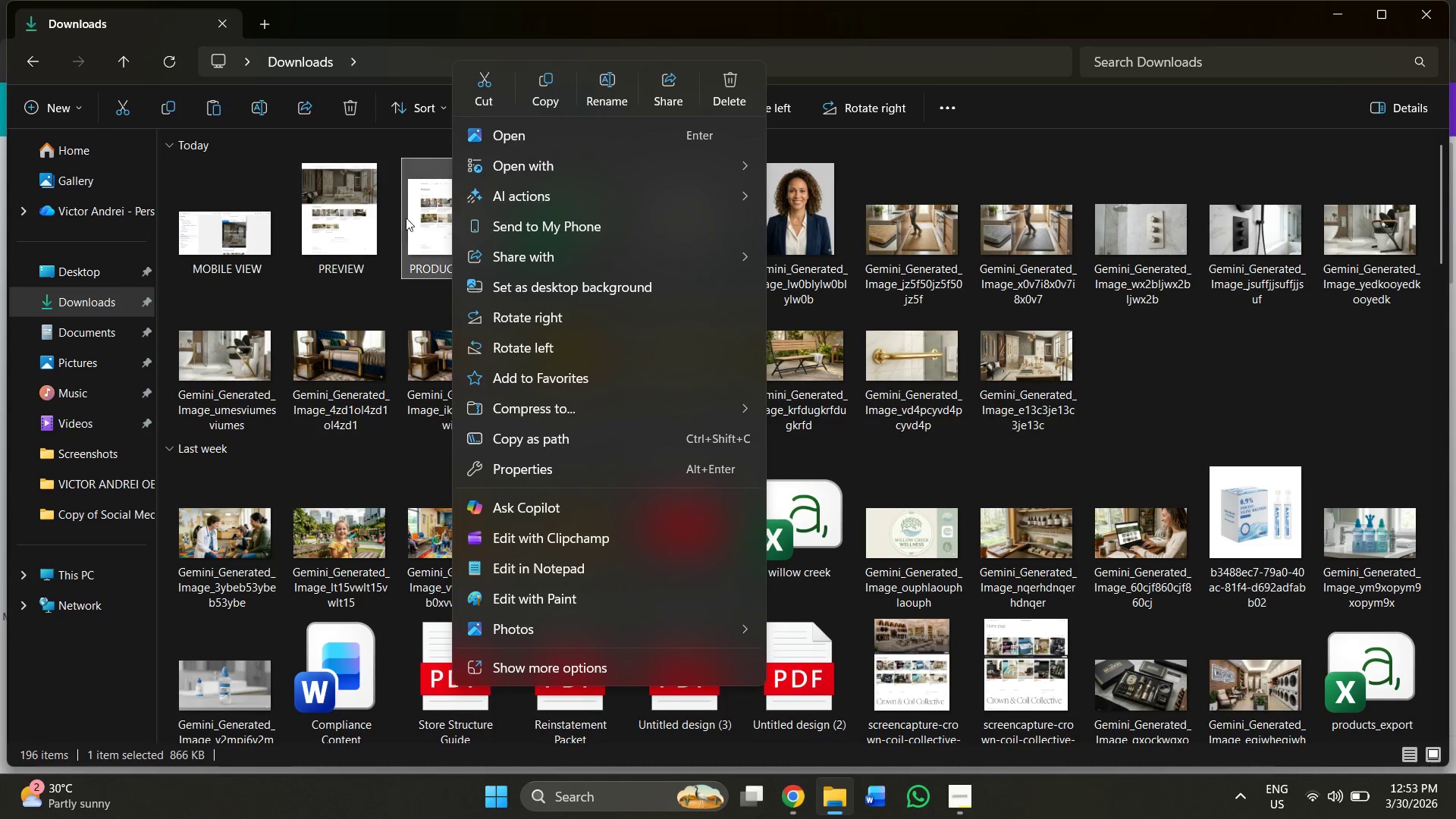 
hold_key(key=ControlLeft, duration=1.5)
left_click([419, 218])
 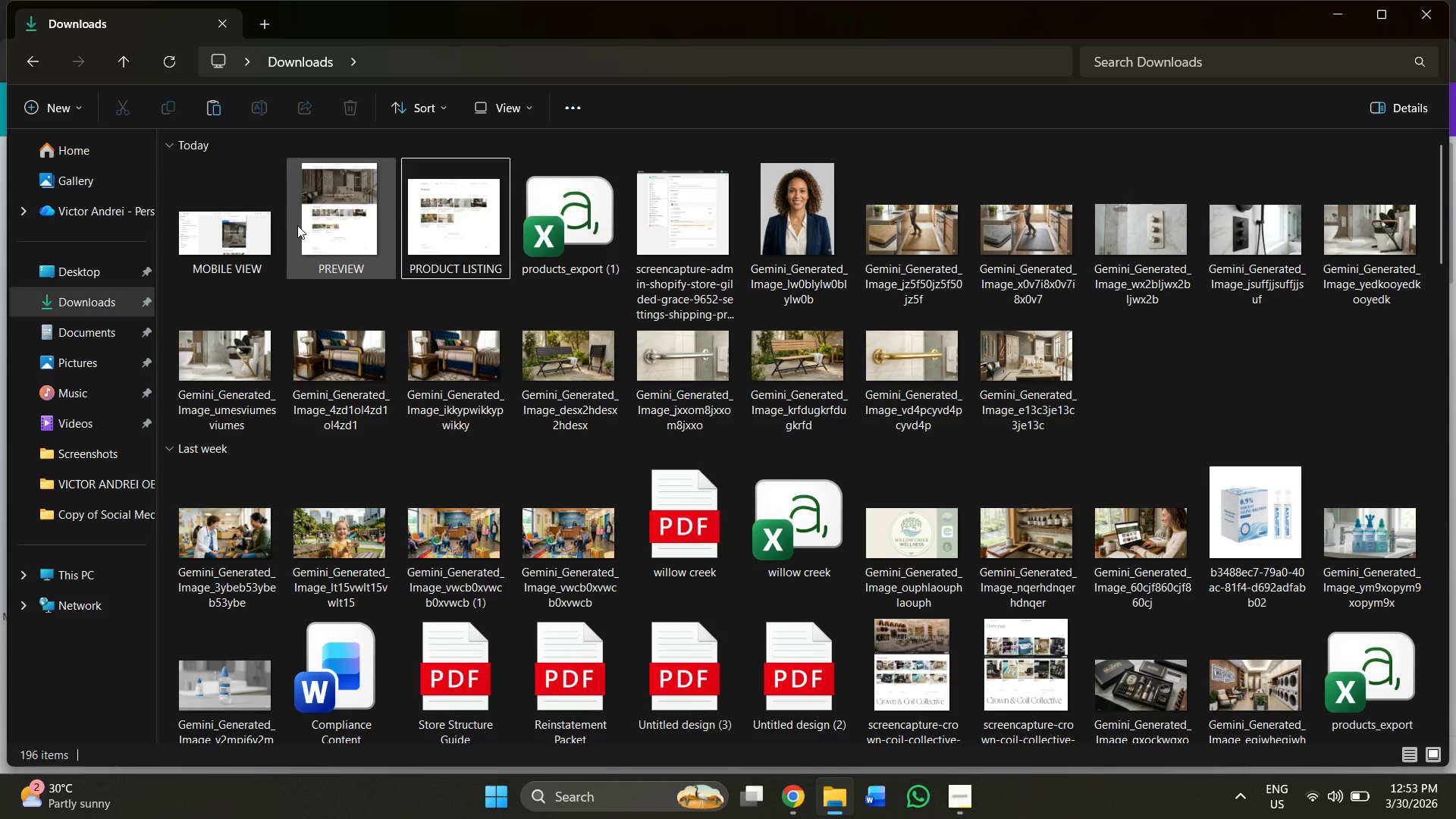 
double_click([297, 225])
 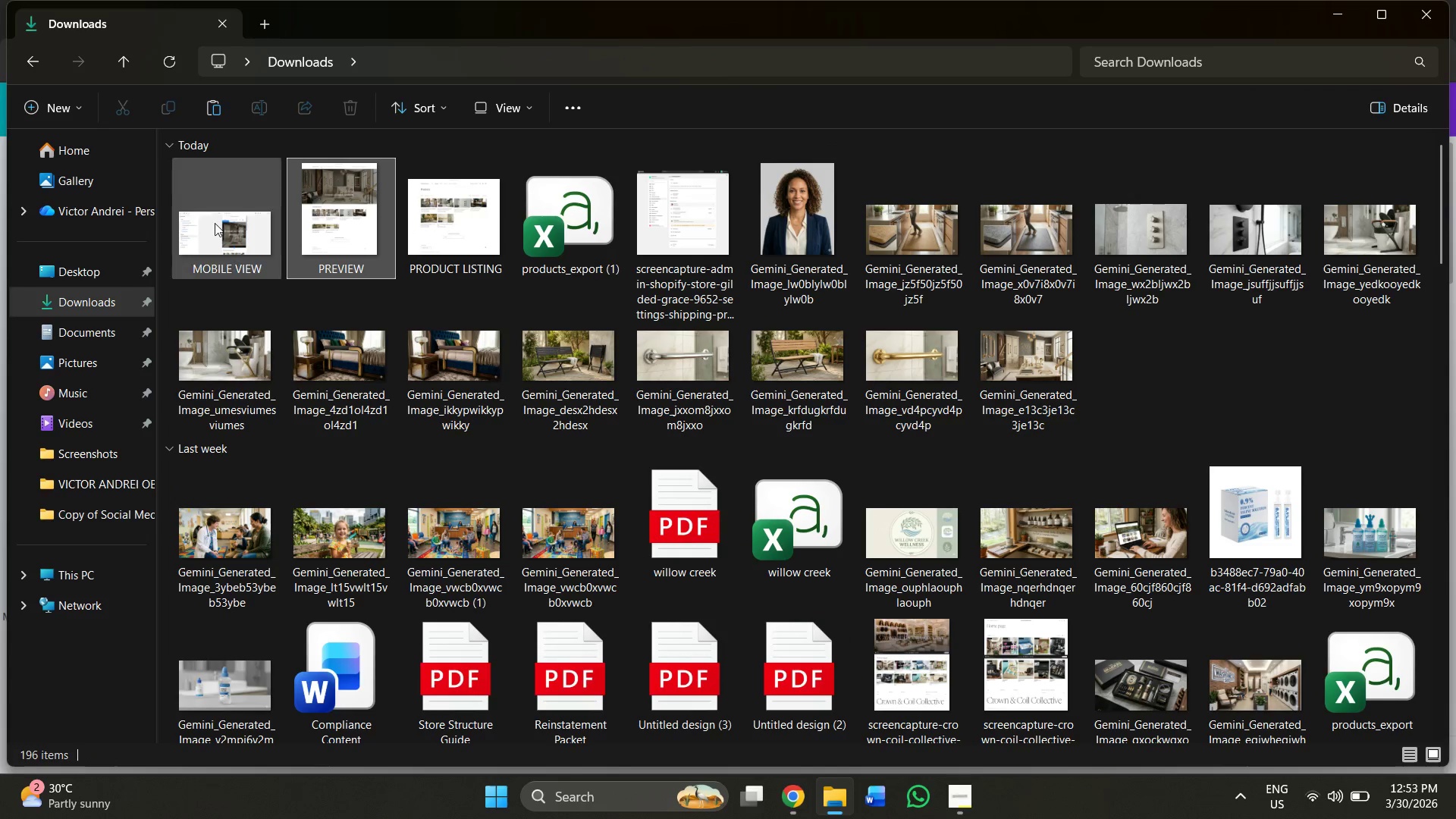 
triple_click([215, 223])
 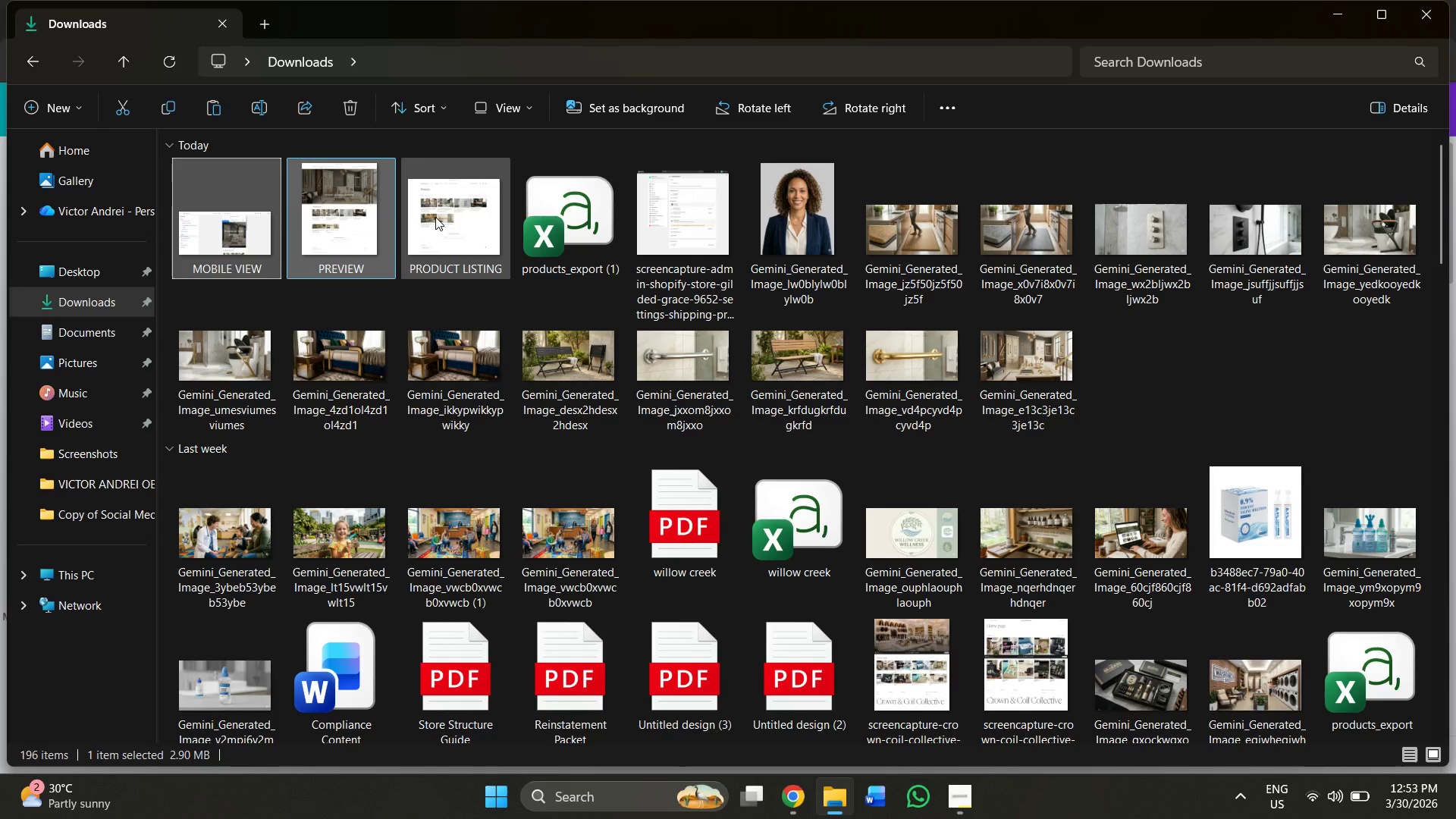 
triple_click([435, 217])
 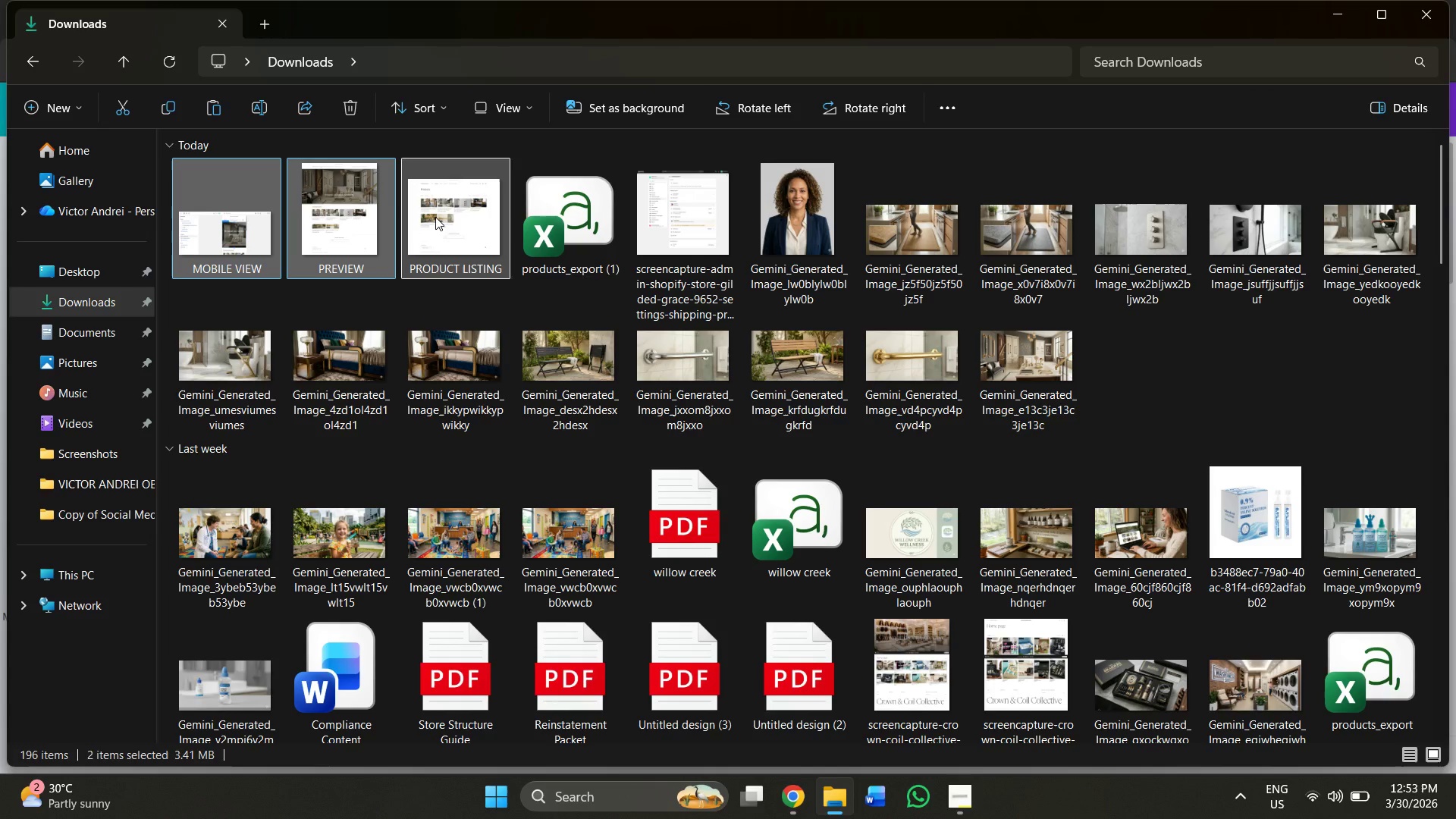 
hold_key(key=ControlLeft, duration=0.39)
right_click([435, 217])
 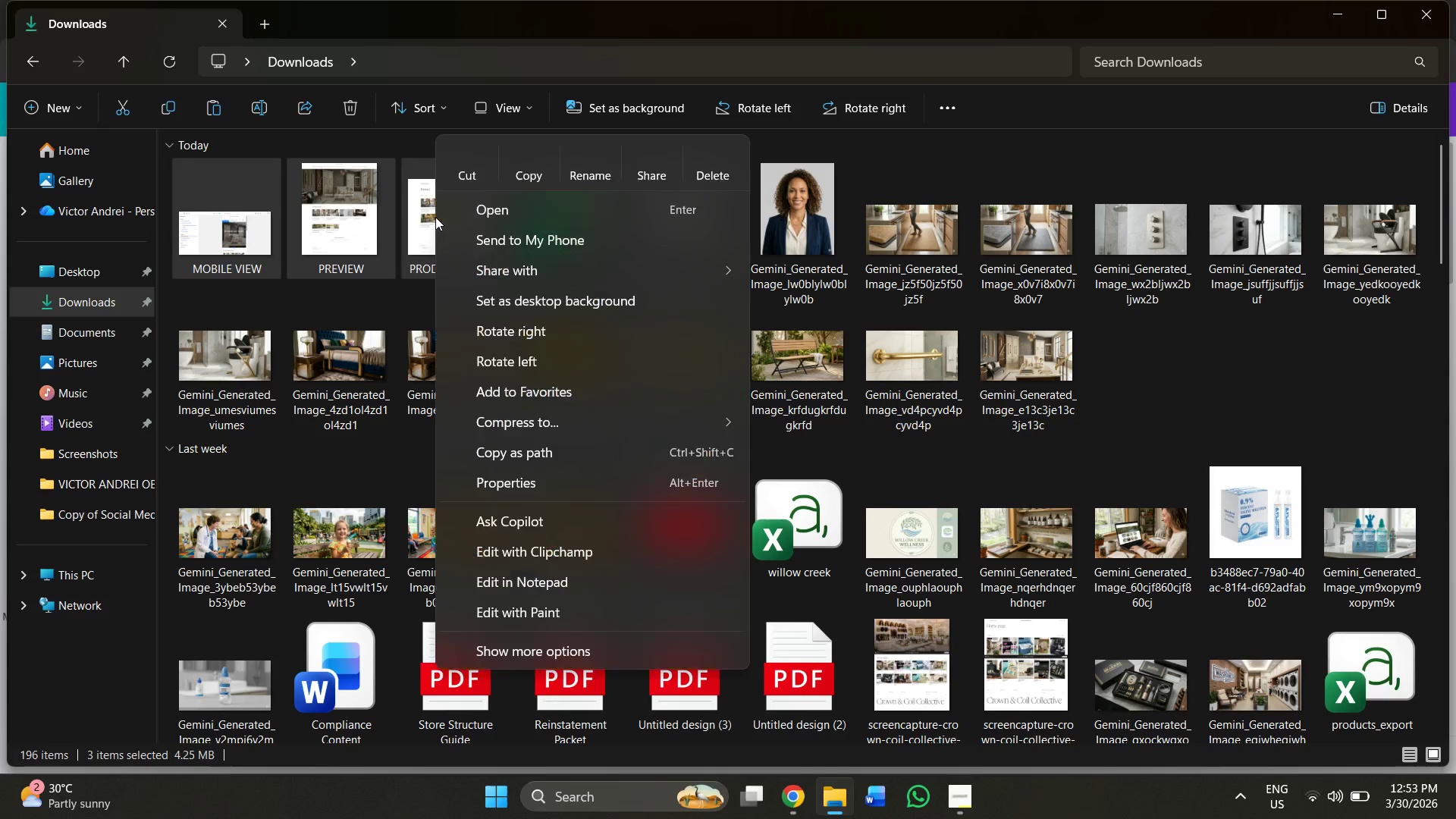 
right_click([435, 217])
 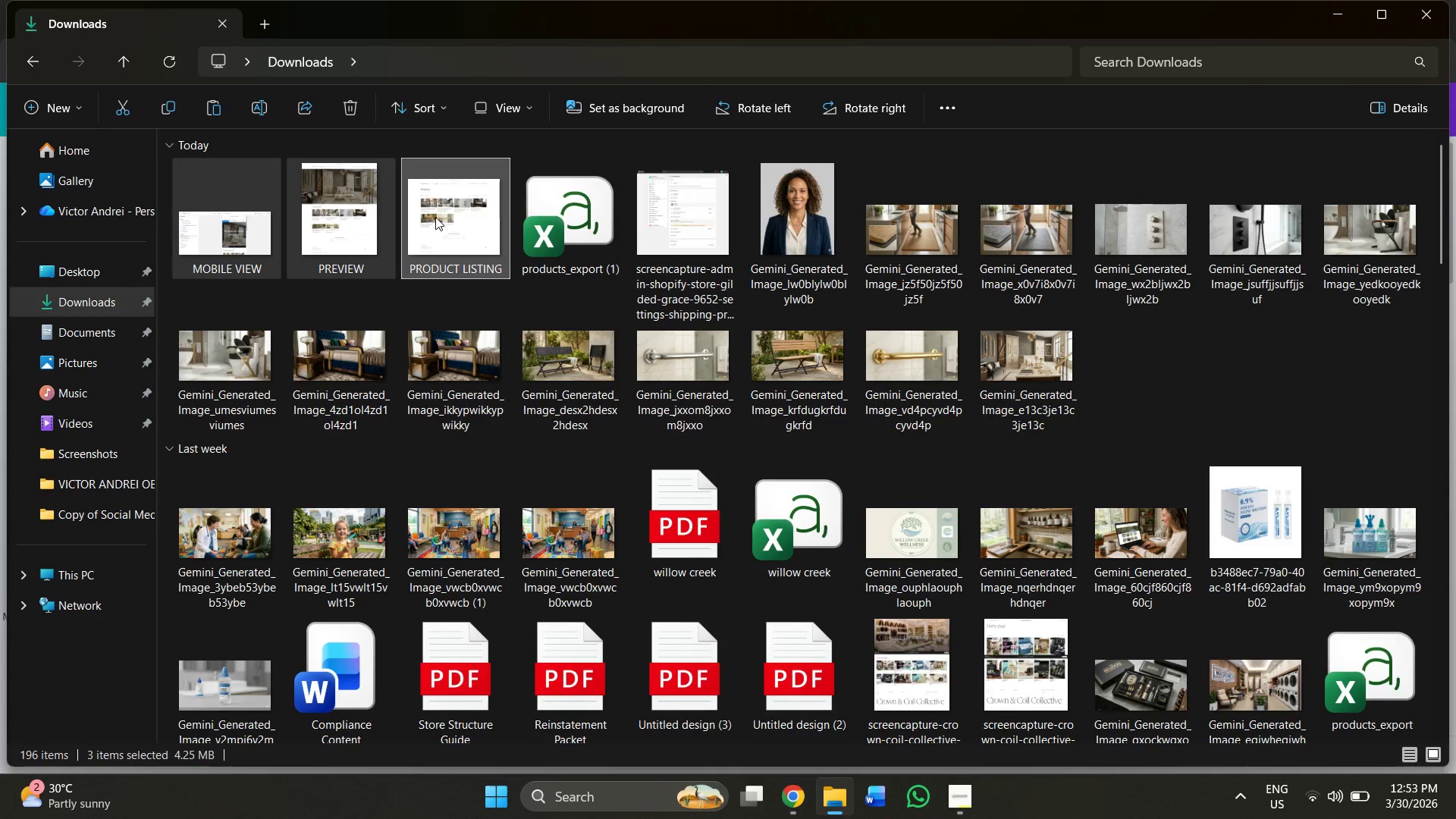 
right_click([435, 217])
 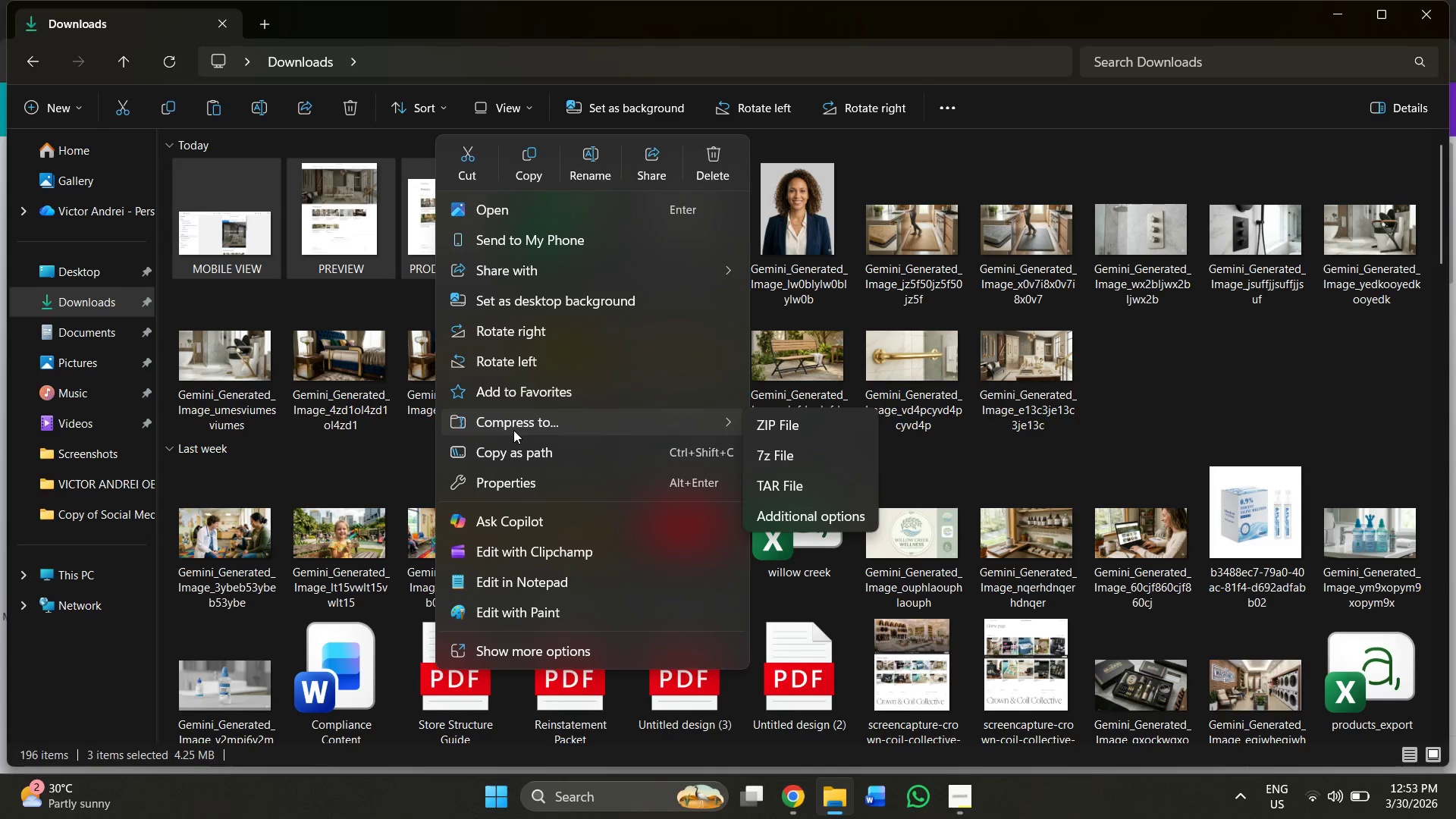 
left_click([797, 426])
 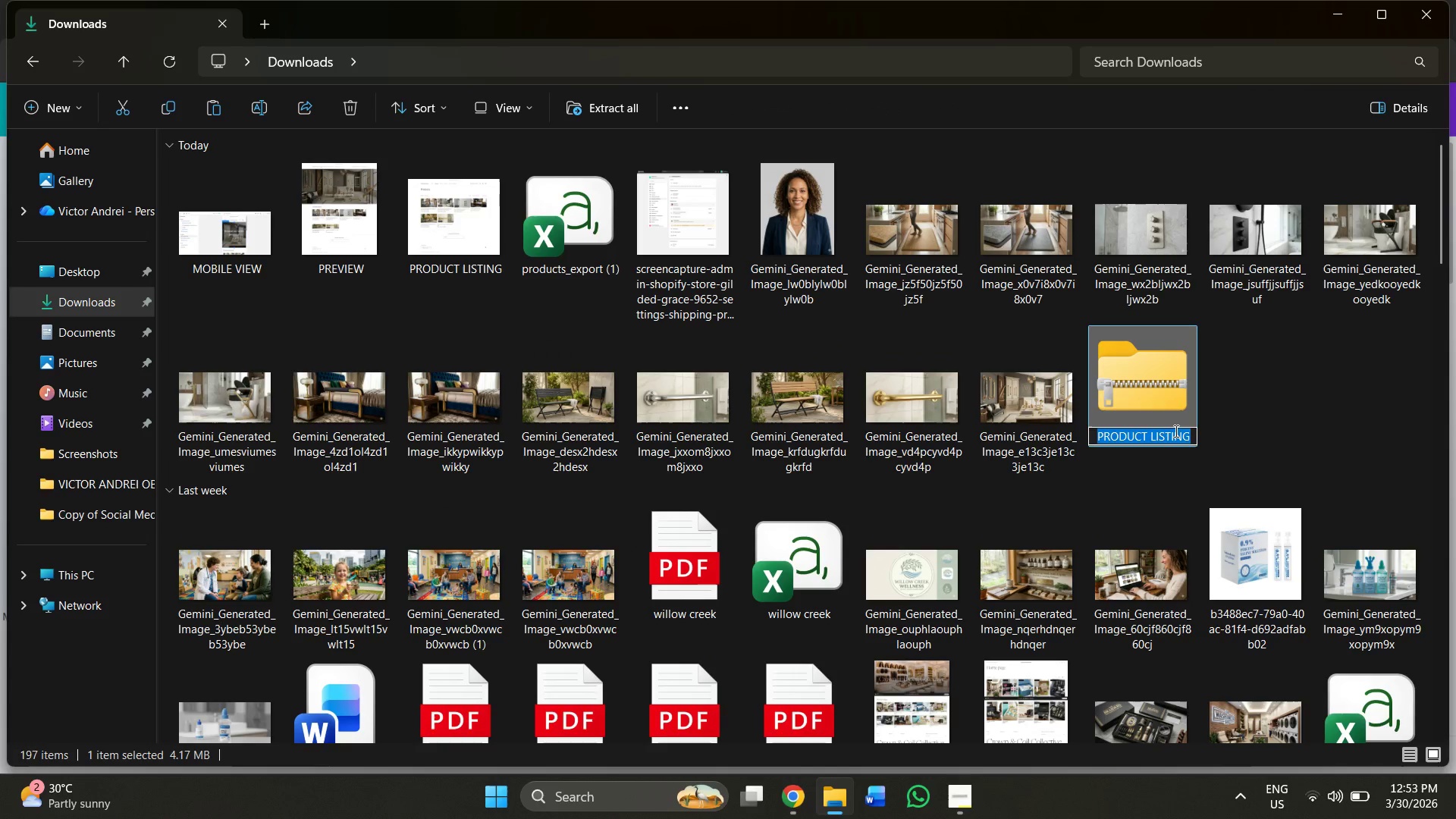 
wait(5.41)
 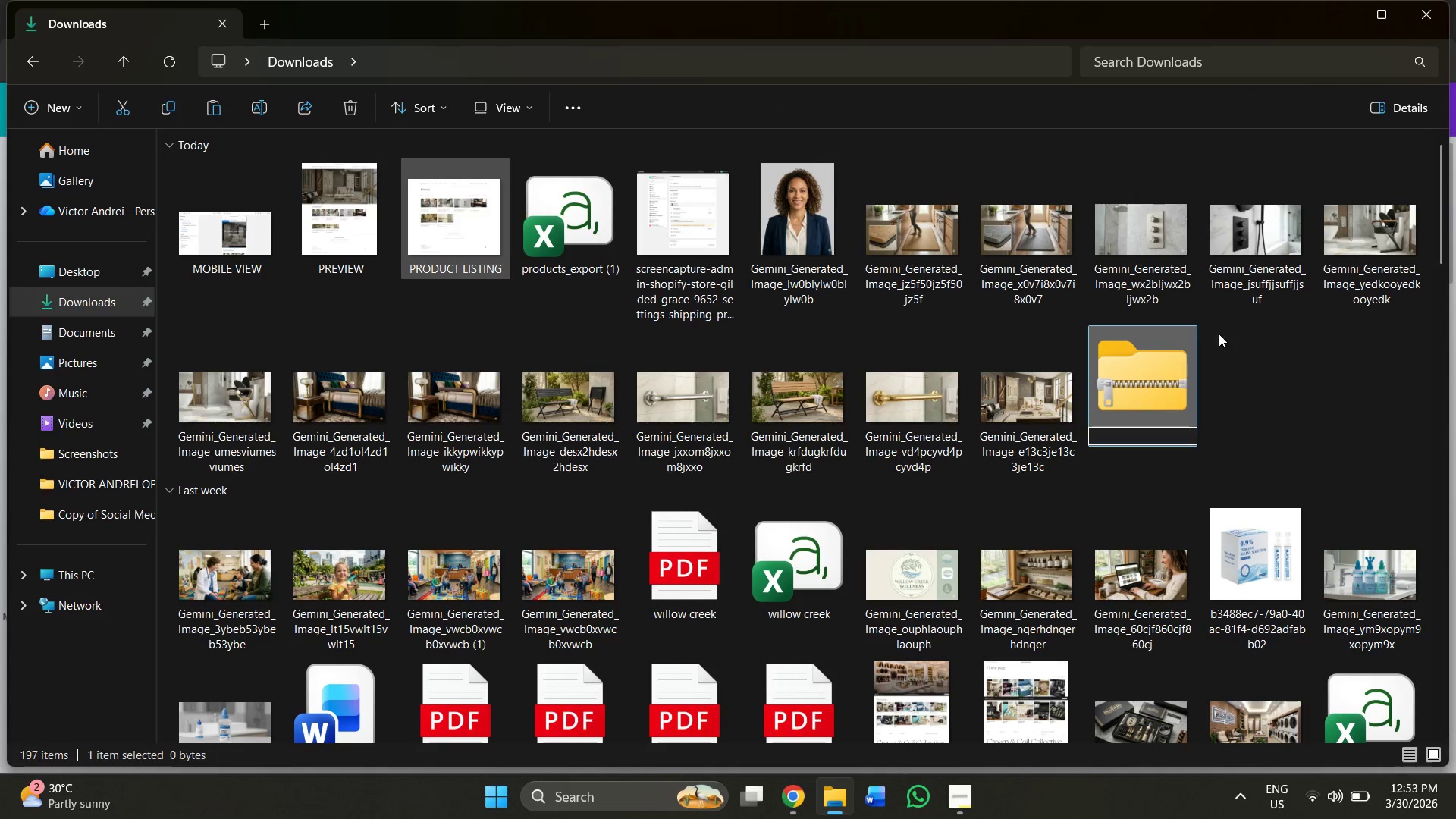 
type(gildel )
key(Backspace)
key(Backspace)
type(d drace)
 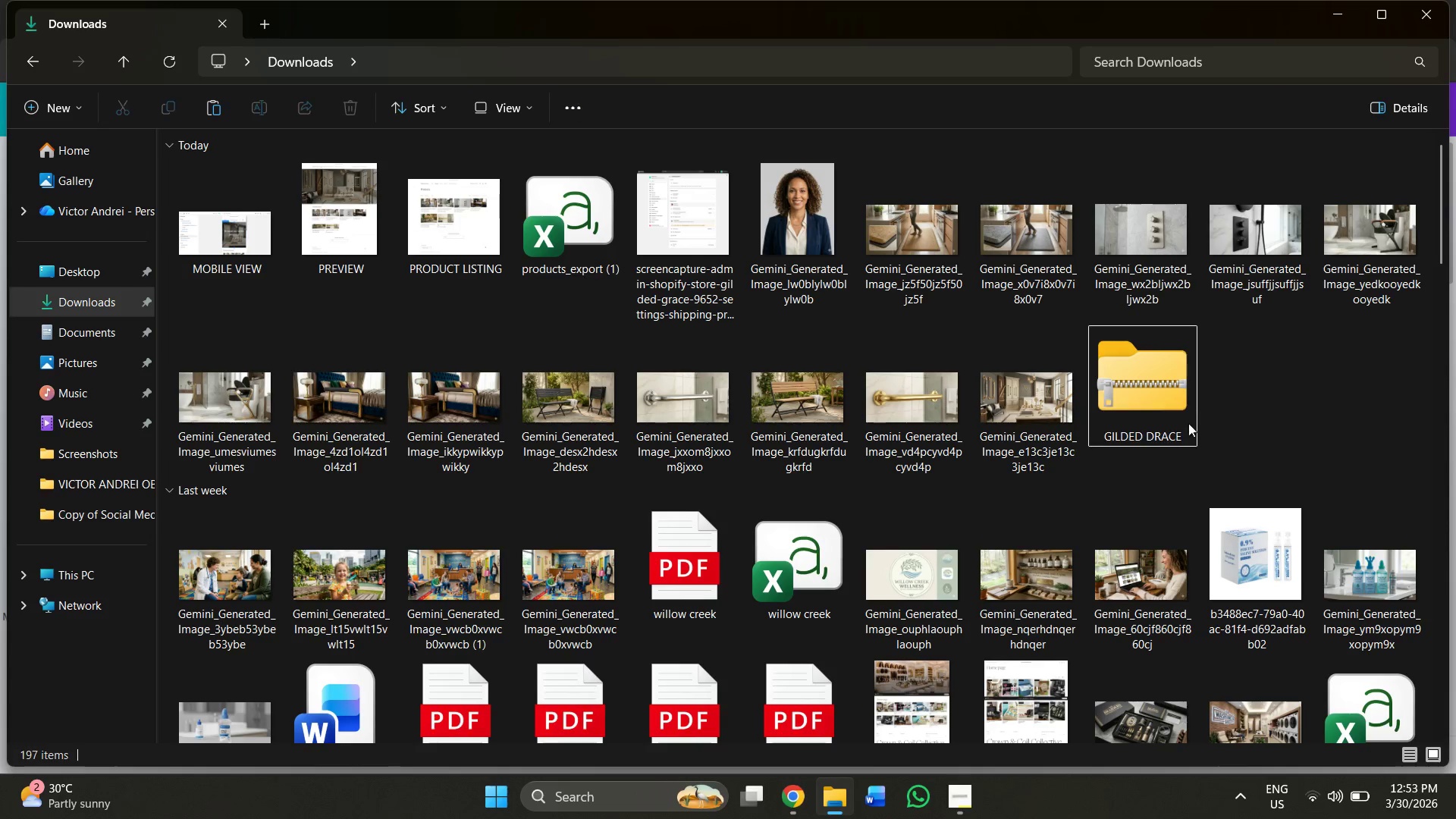 
double_click([1169, 400])
 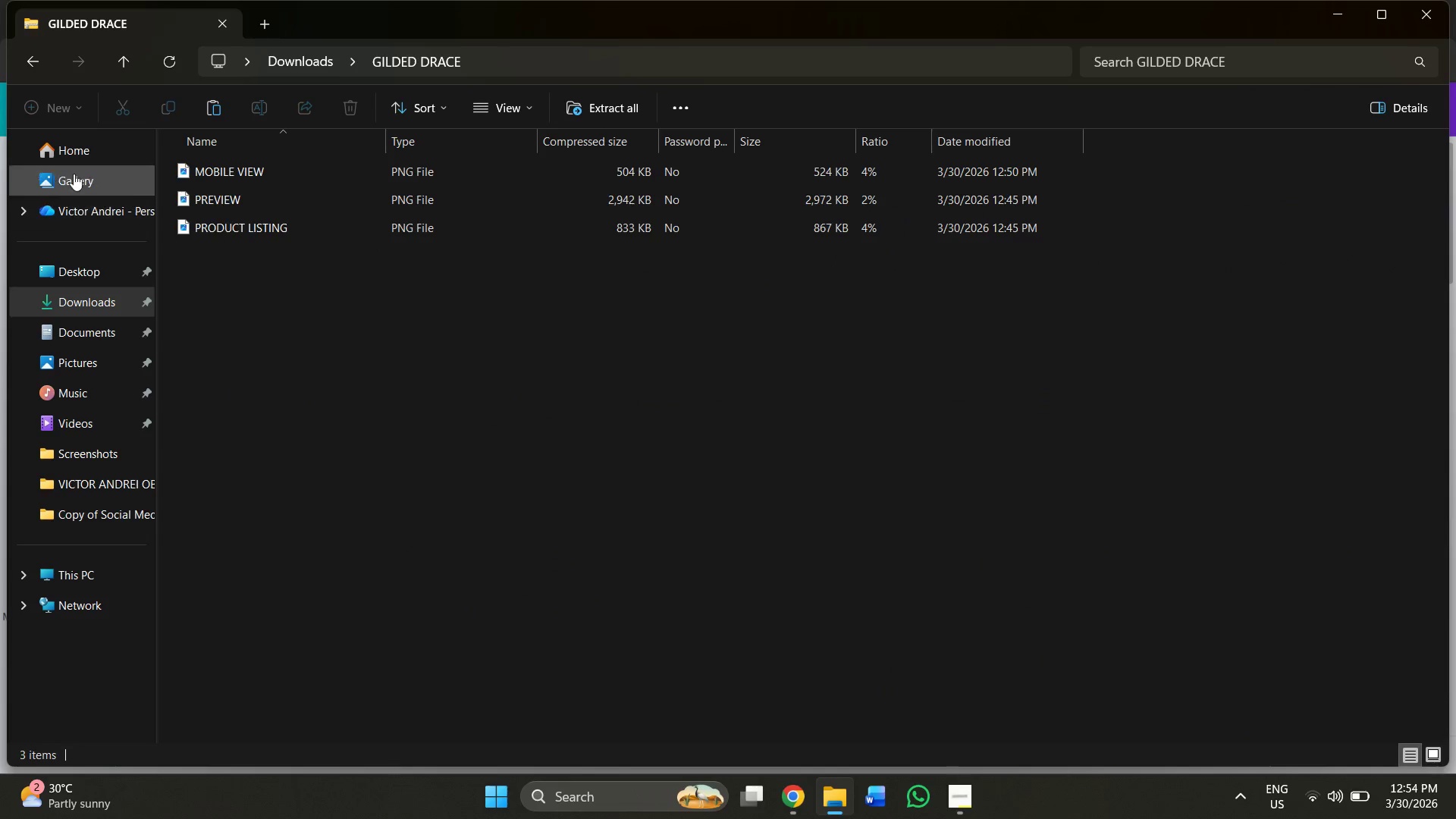 
left_click([27, 47])
 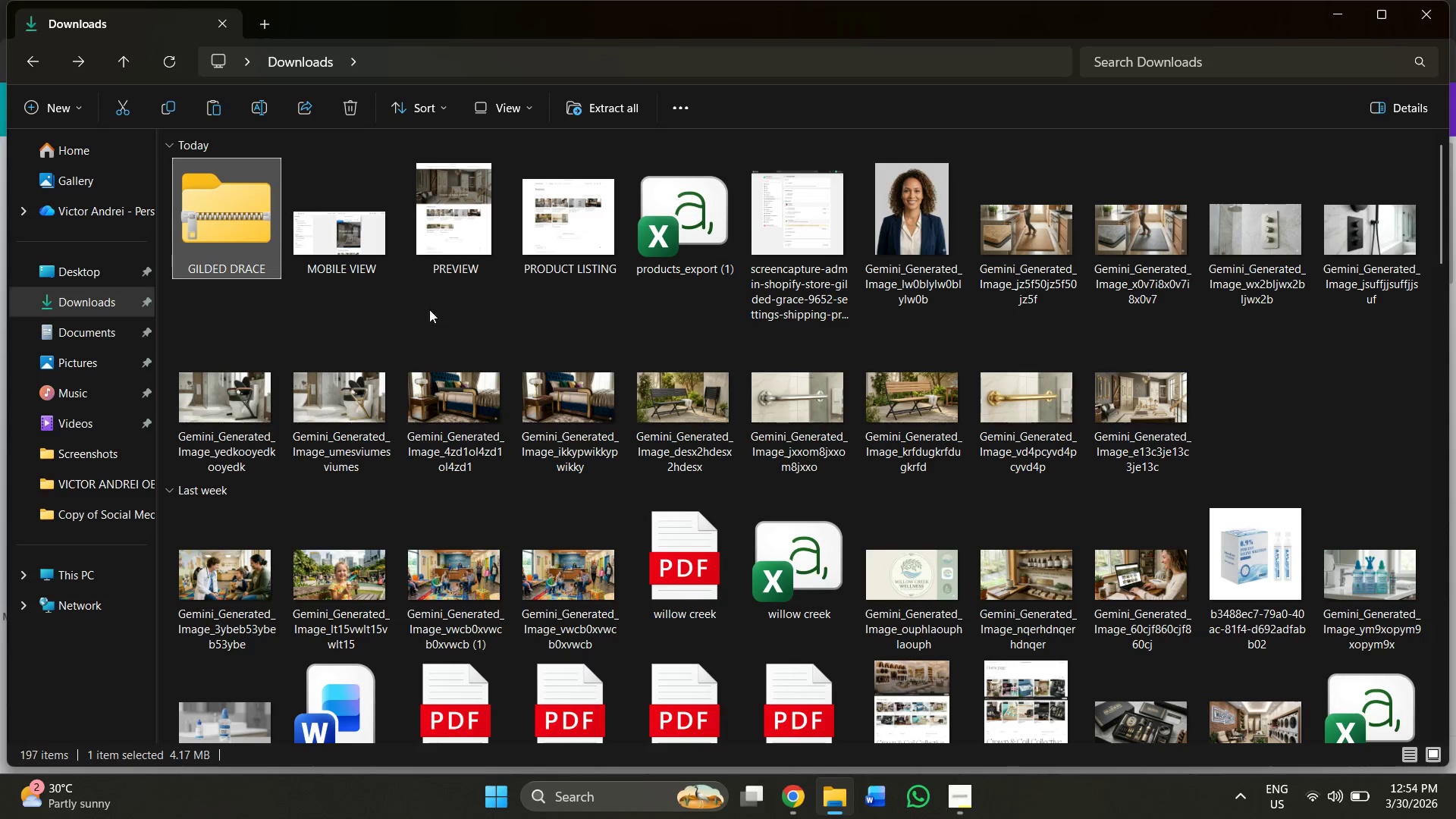 
left_click([403, 308])
 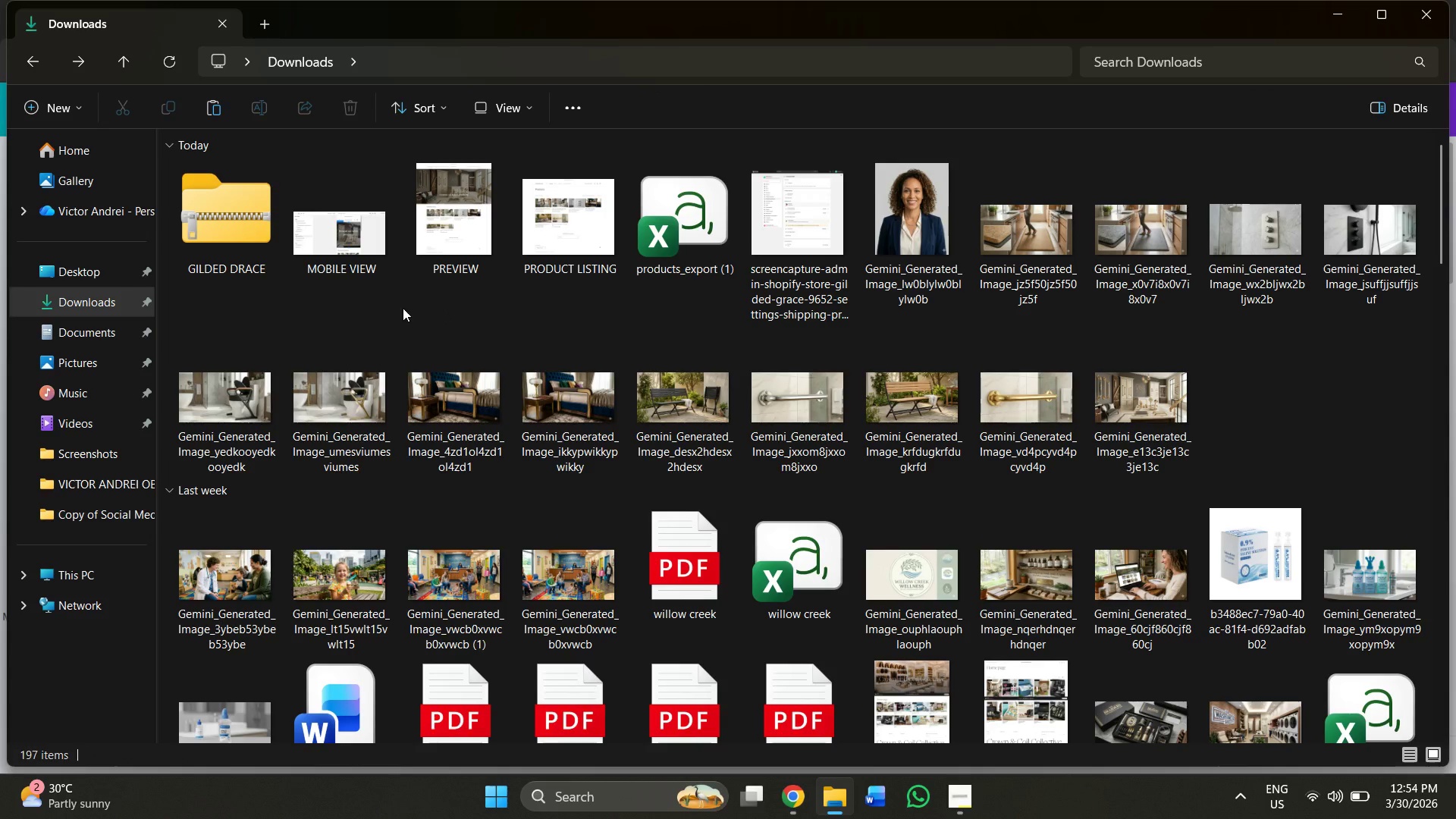 
key(Alt+AltLeft)
 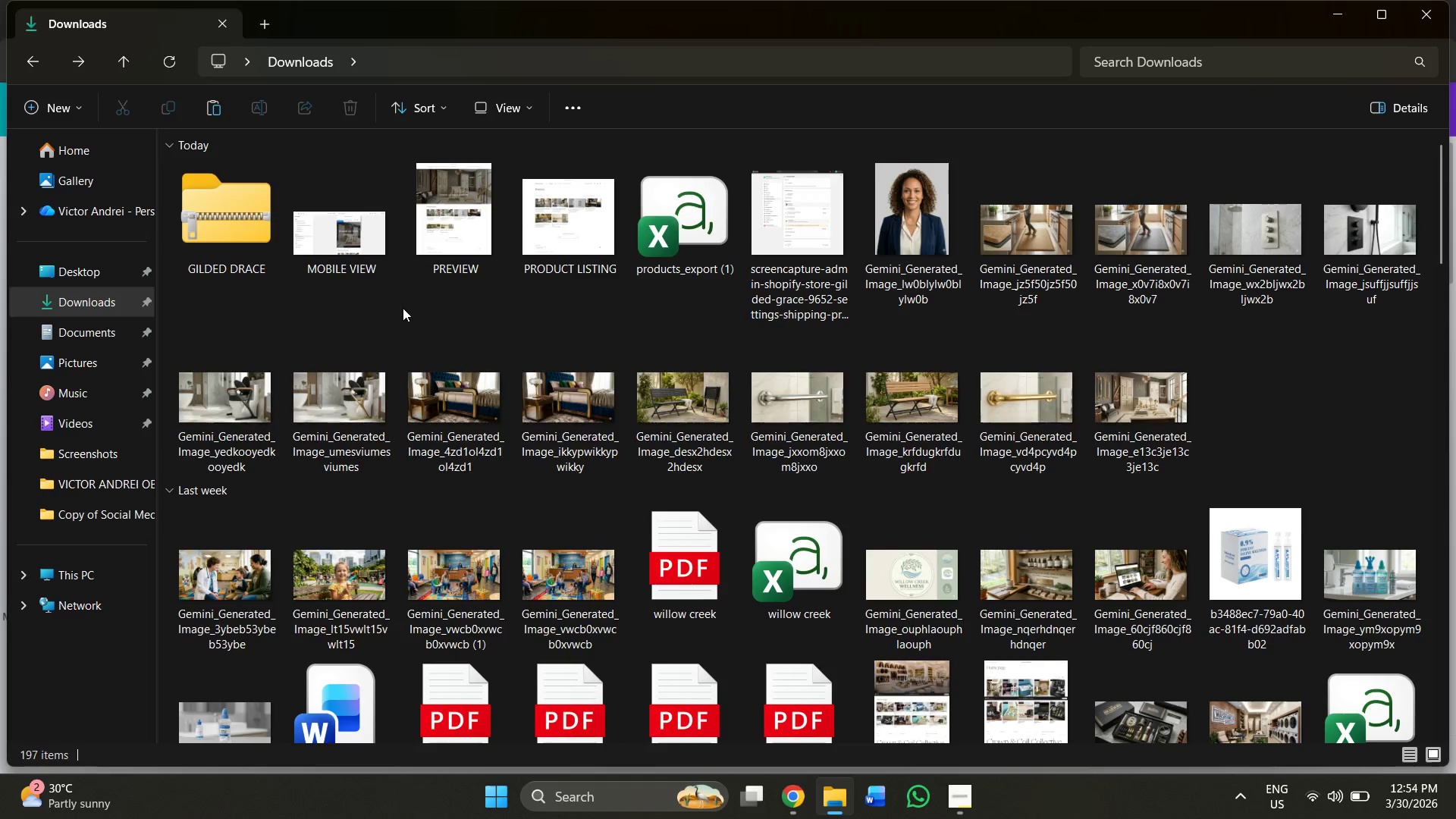 
key(Alt+Tab)
 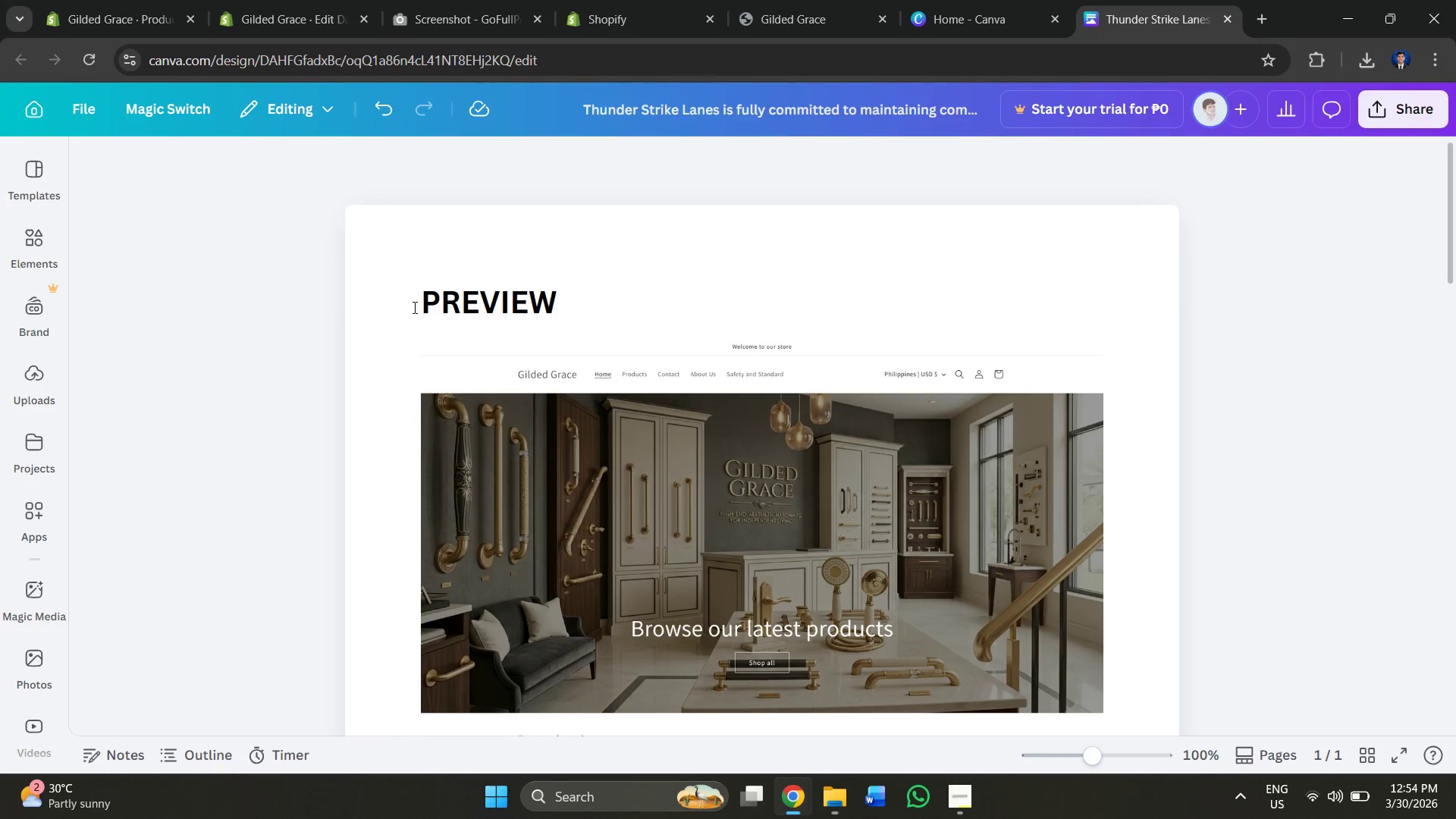 
key(Alt+AltLeft)
 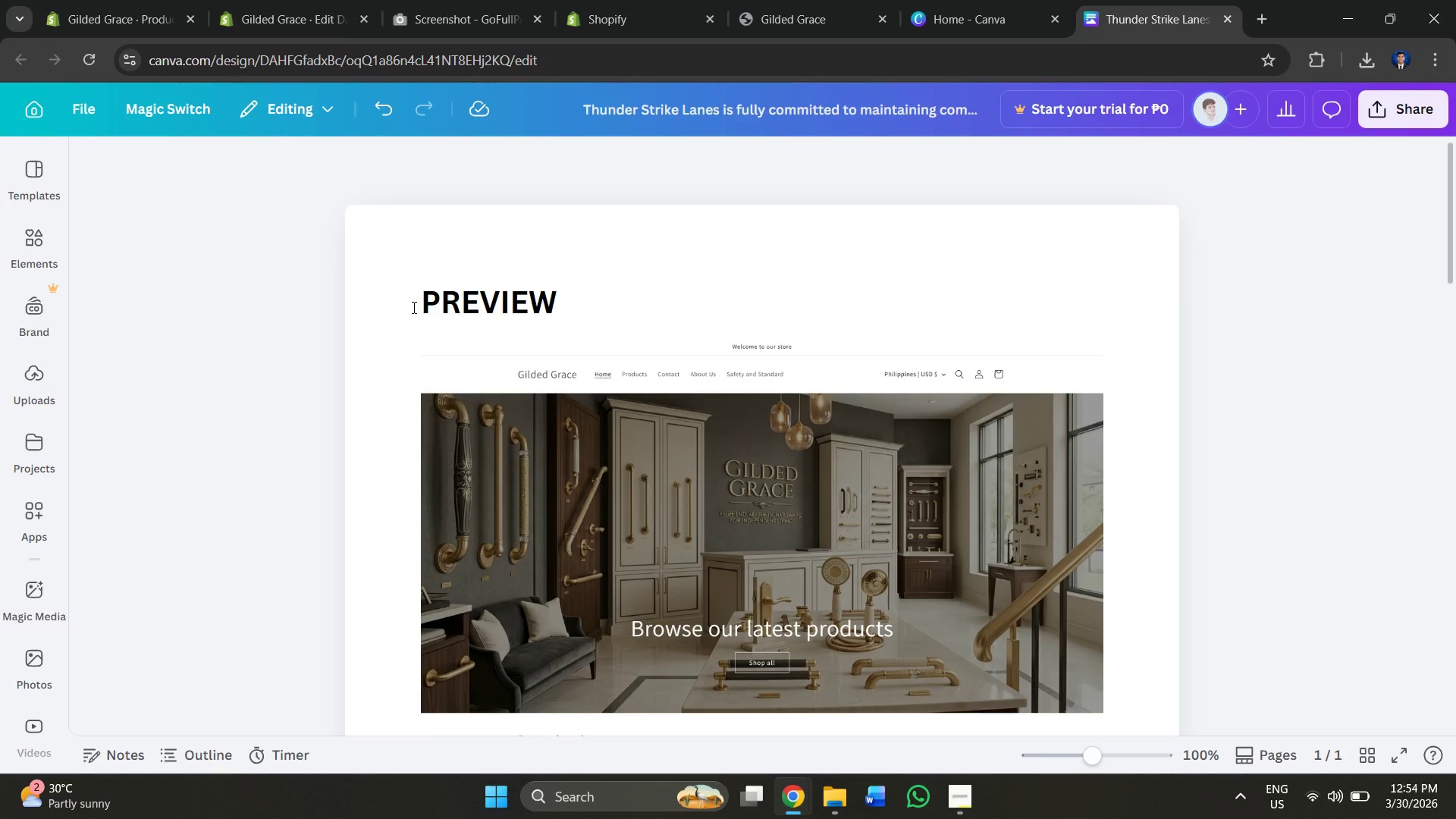 
key(Alt+Tab)
 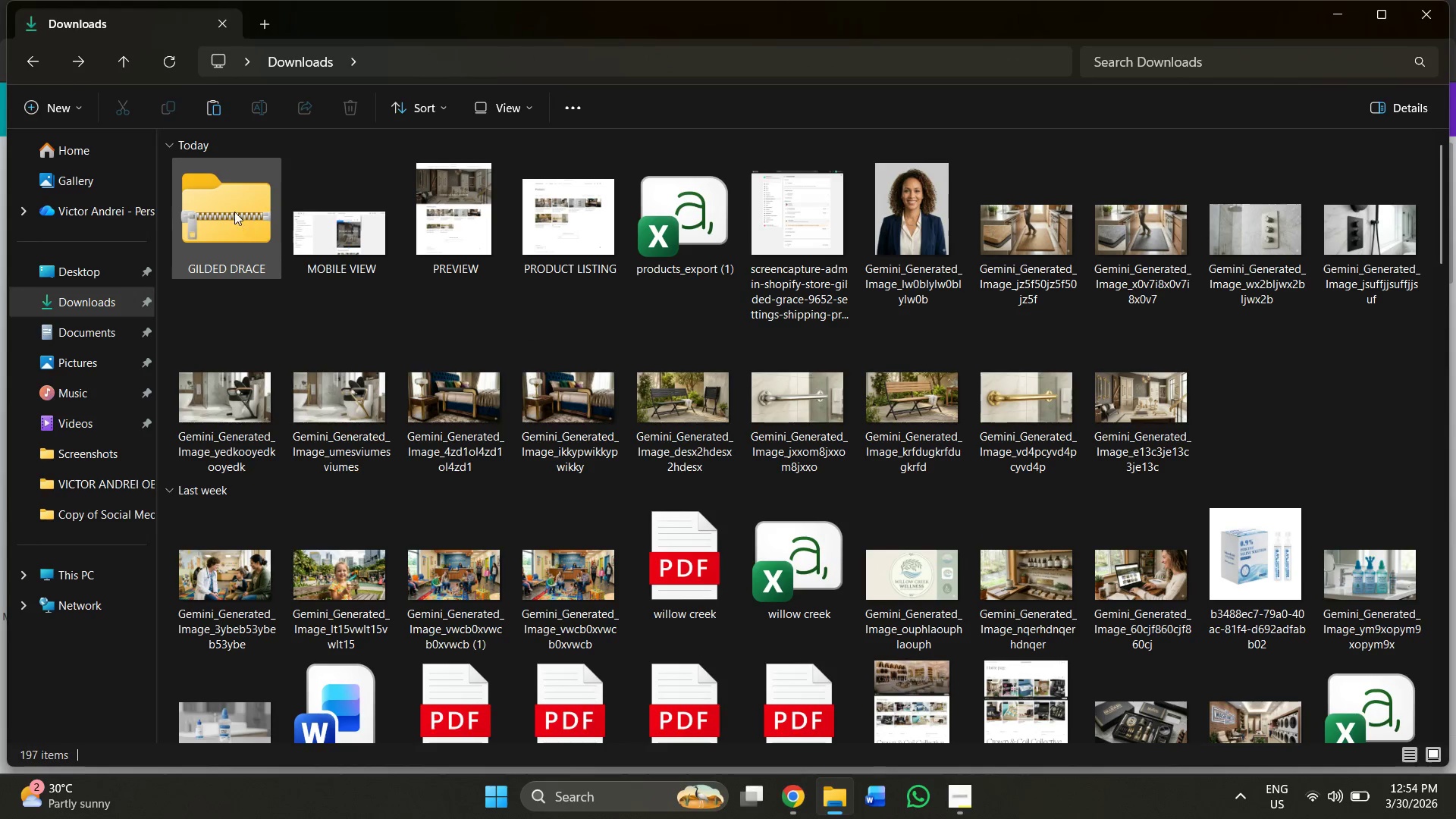 
double_click([234, 212])
 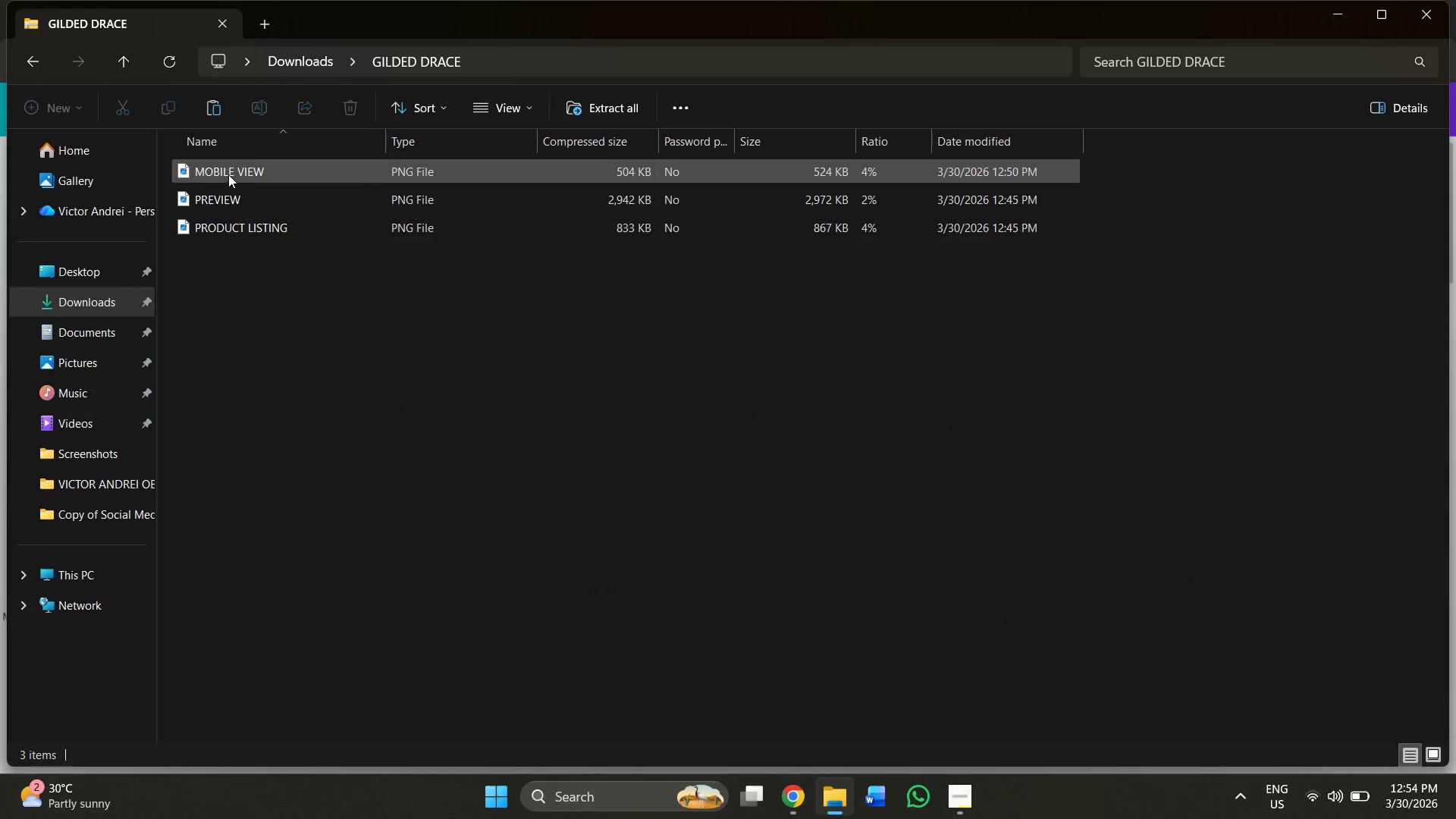 
left_click([323, 378])
 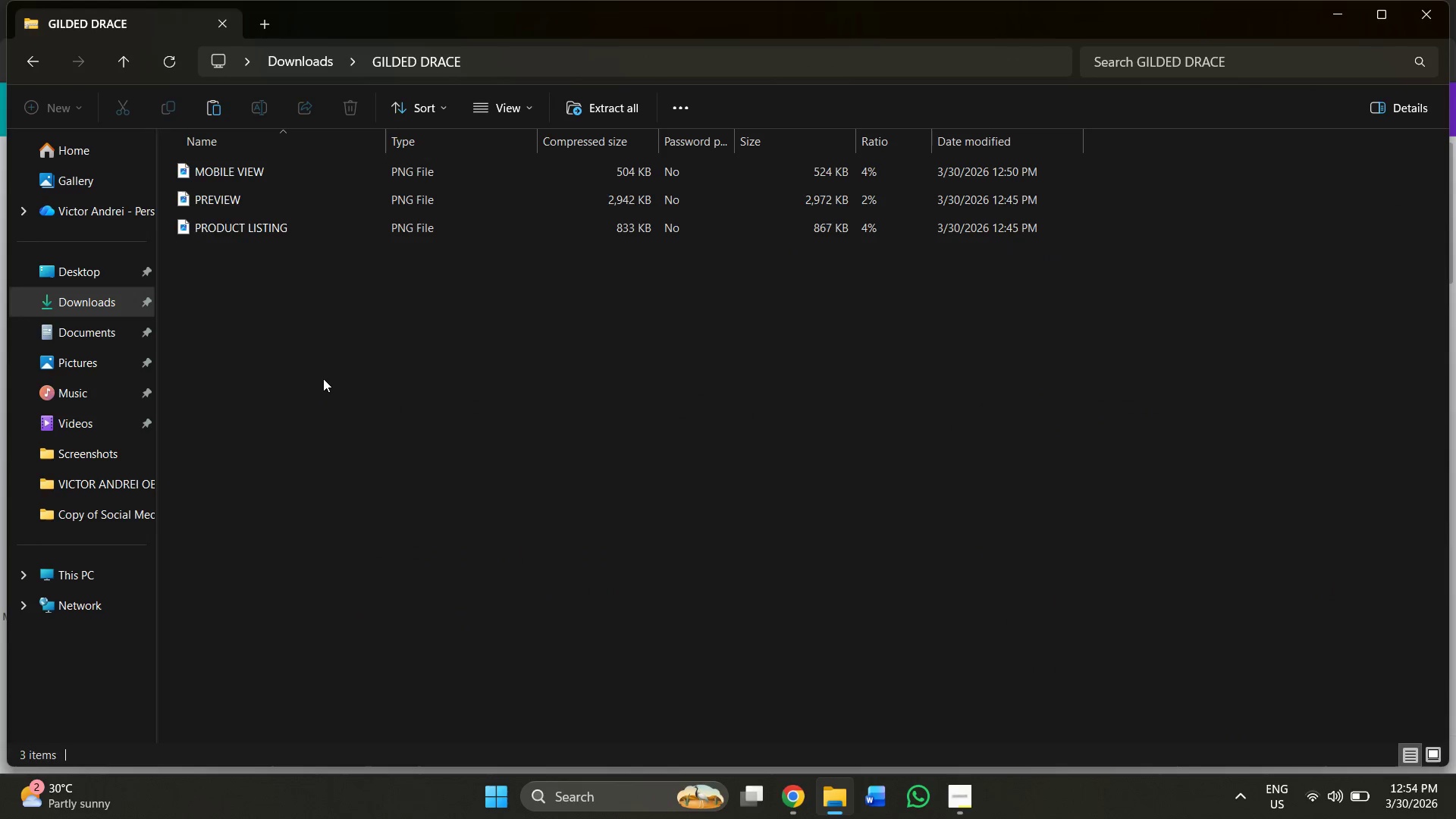 
key(Alt+AltLeft)
 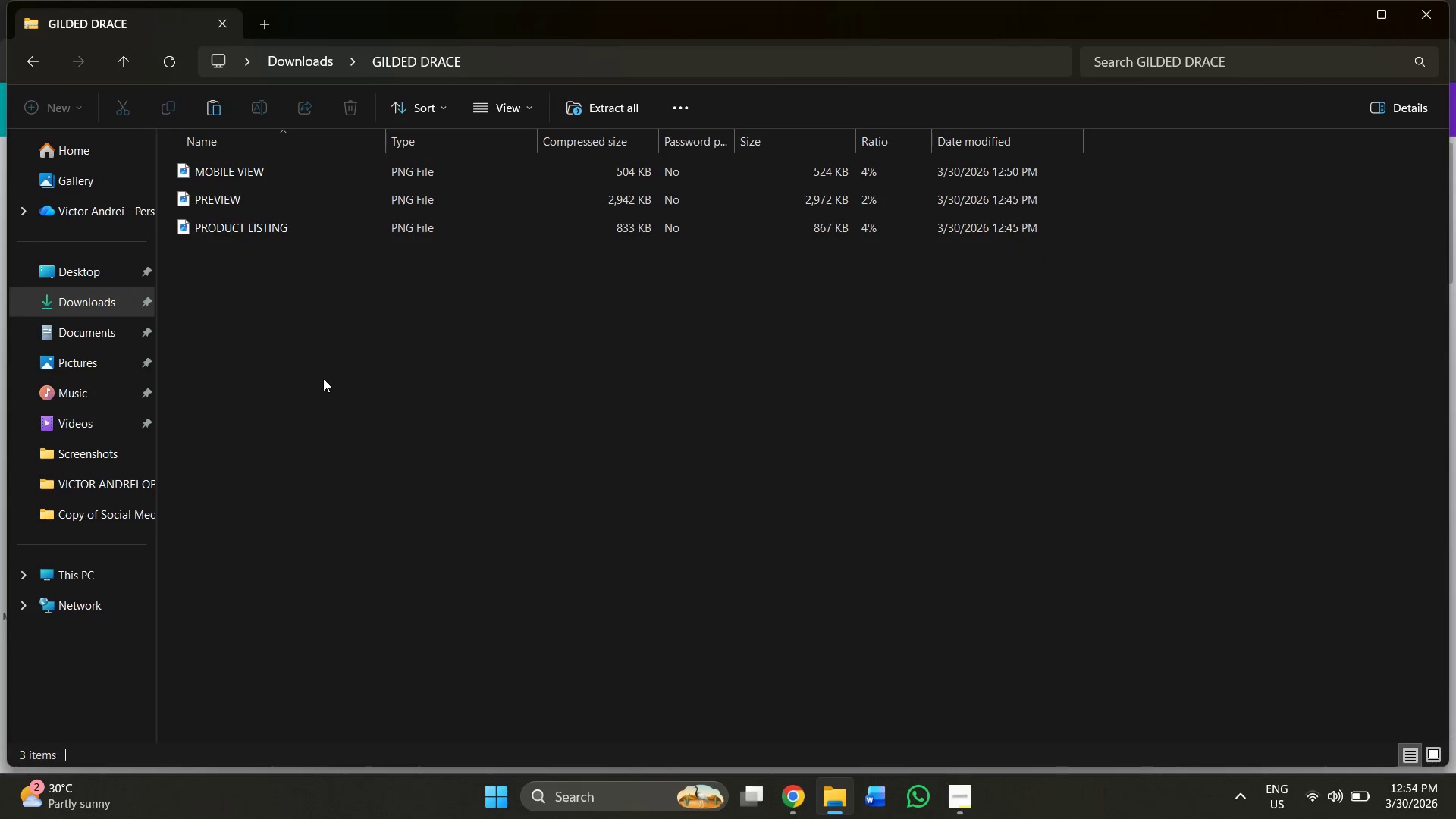 
key(Alt+Tab)
 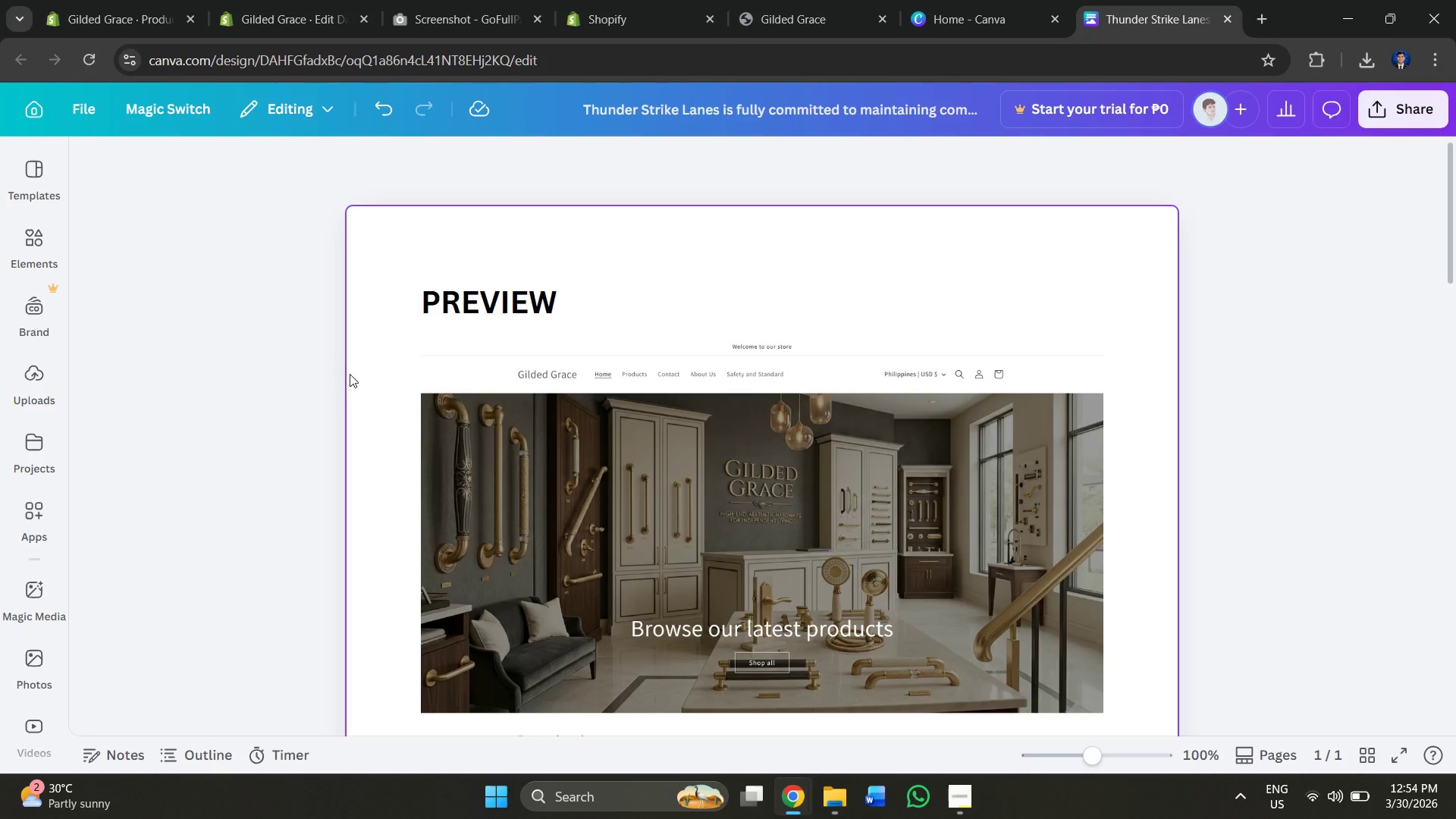 
key(Alt+AltLeft)
 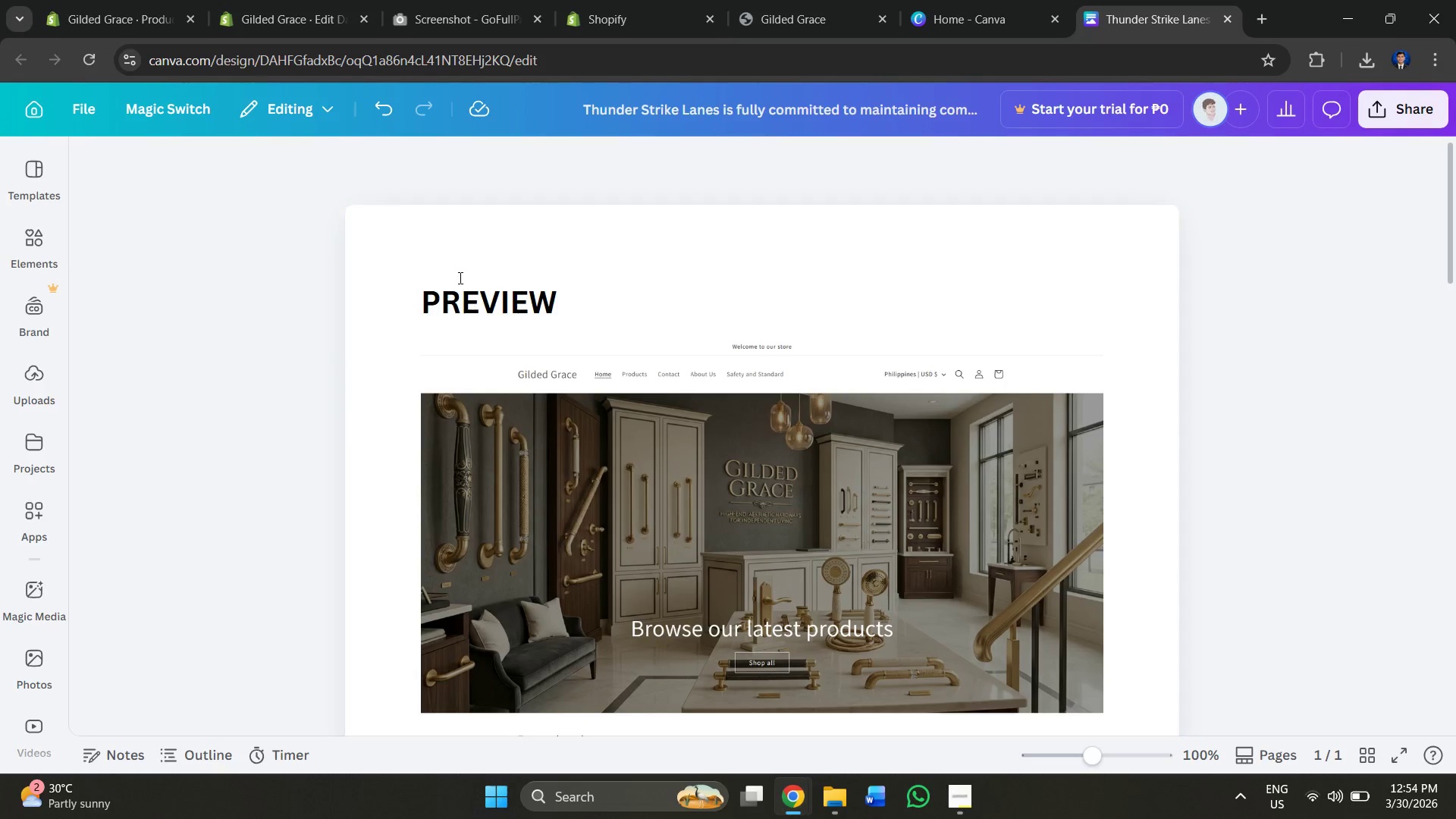 
key(Alt+Tab)
 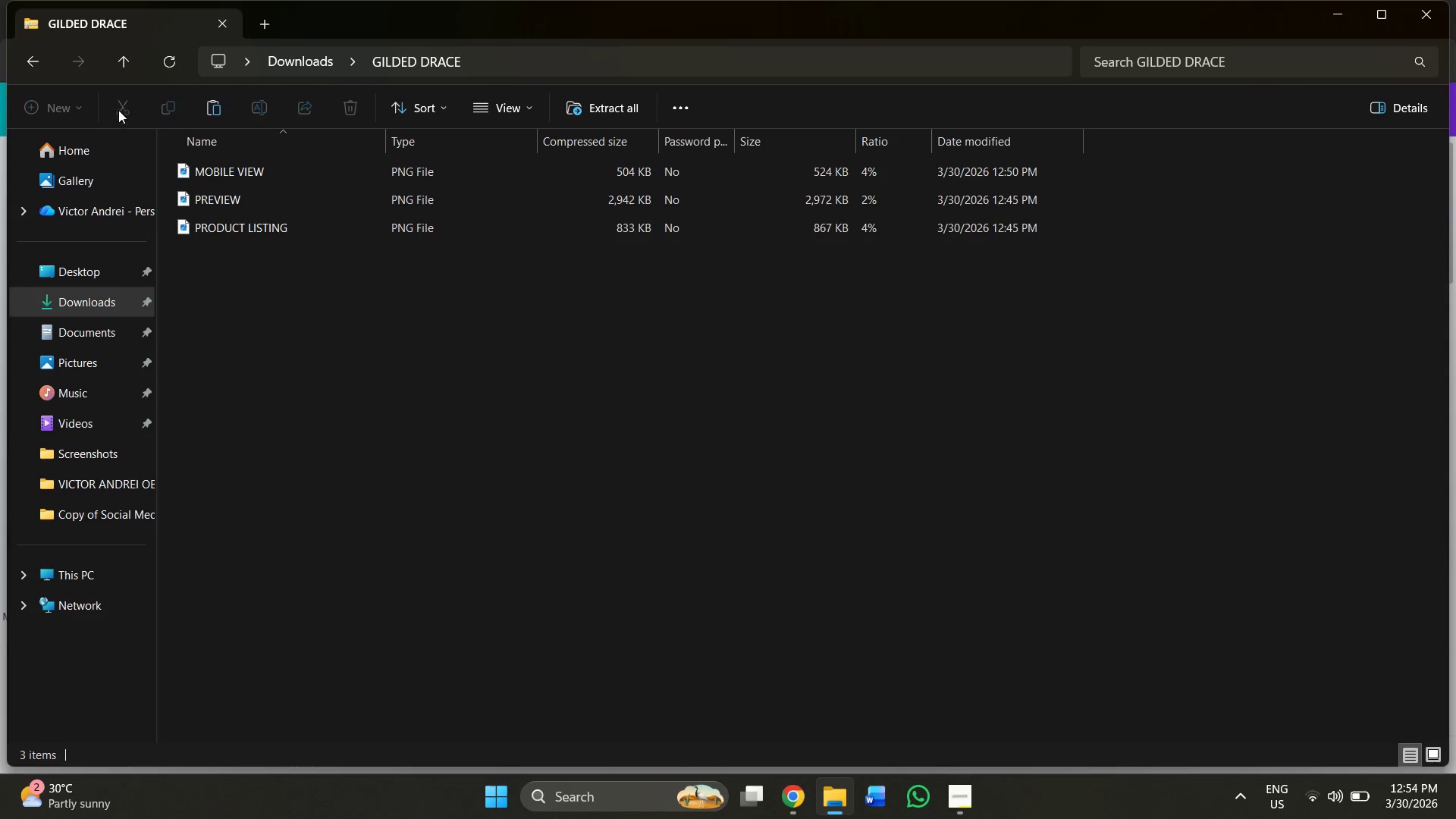 
right_click([353, 300])
 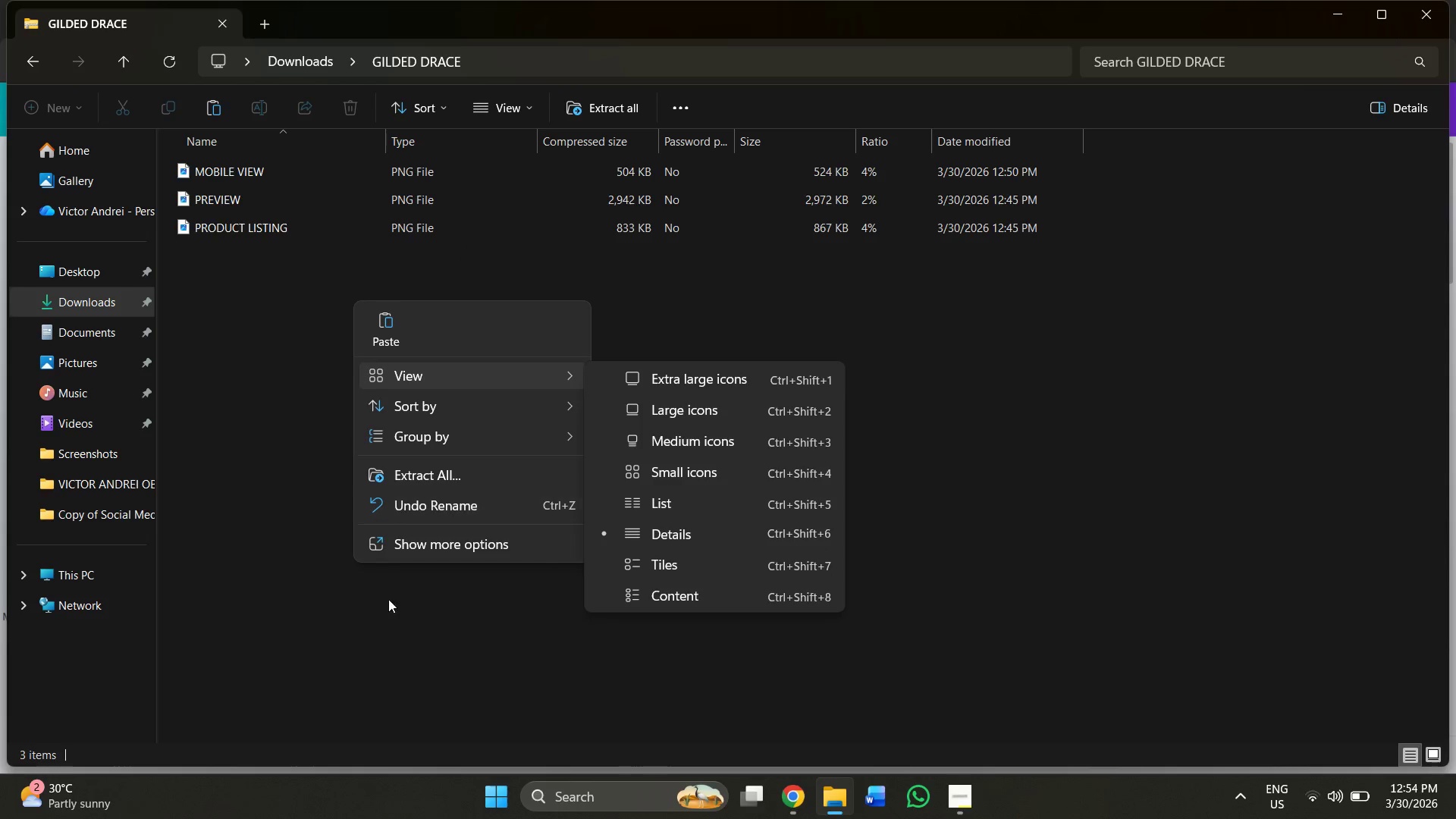 
left_click([30, 62])
 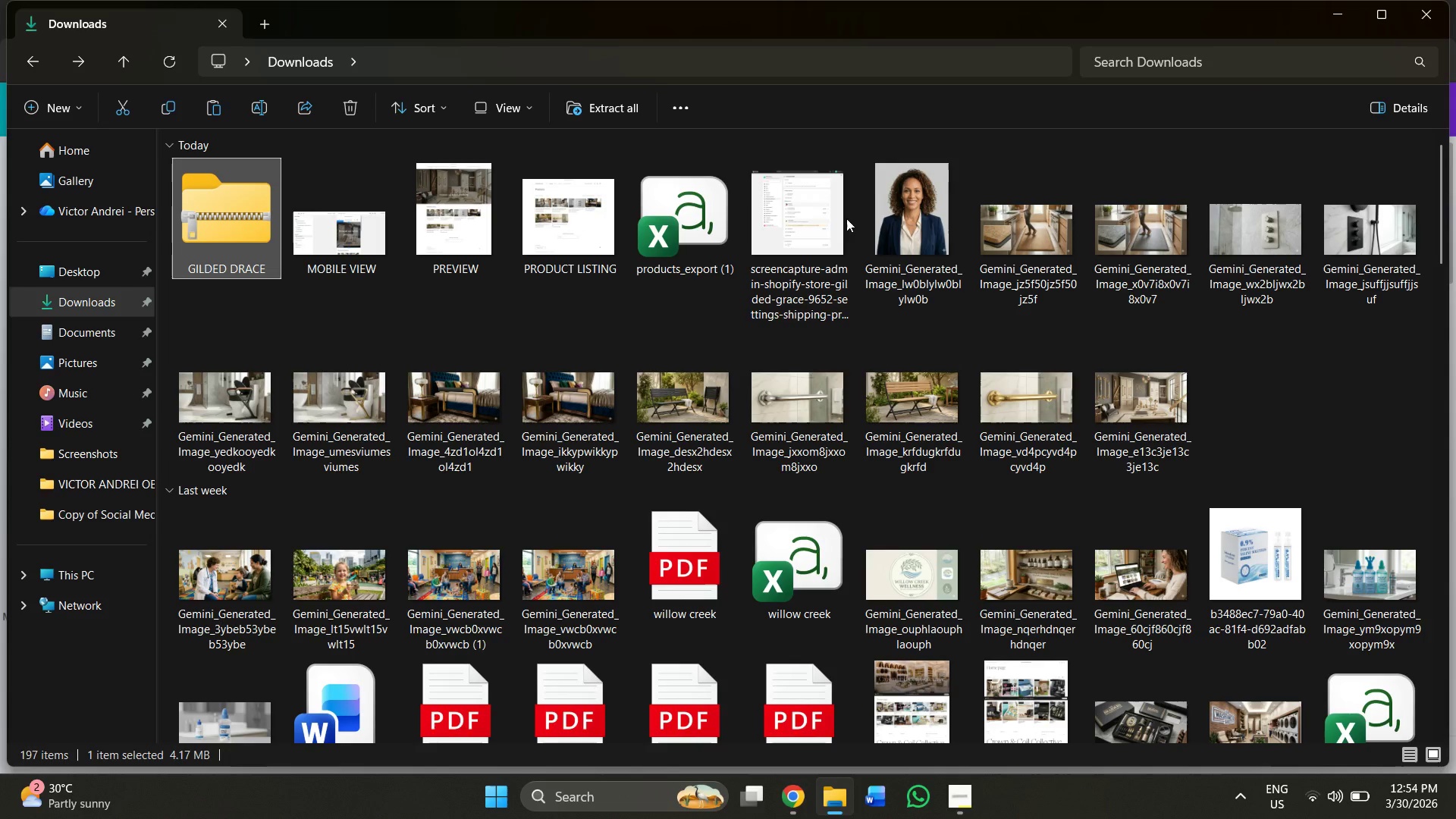 
left_click([764, 246])
 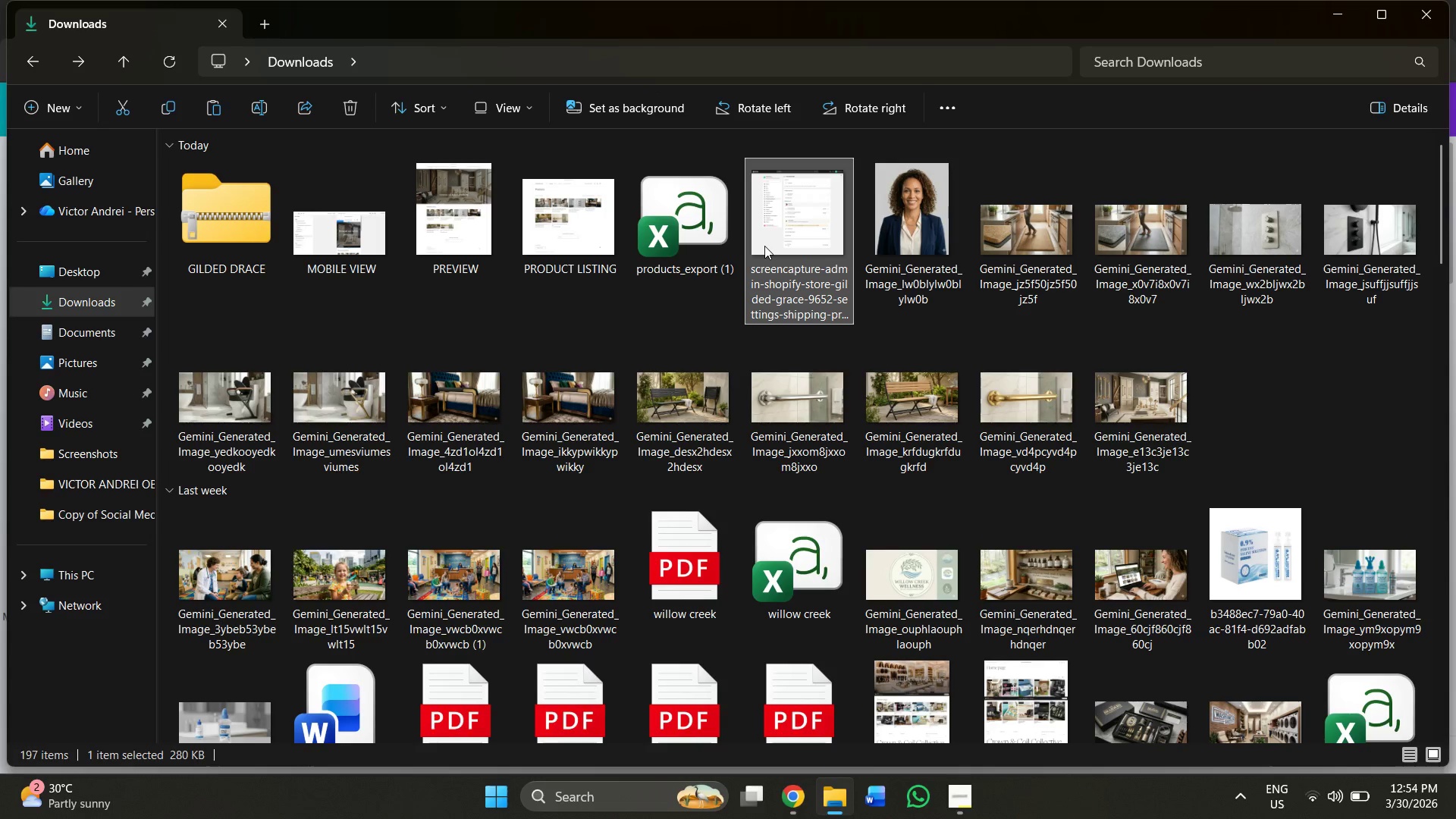 
hold_key(key=ControlLeft, duration=0.38)
 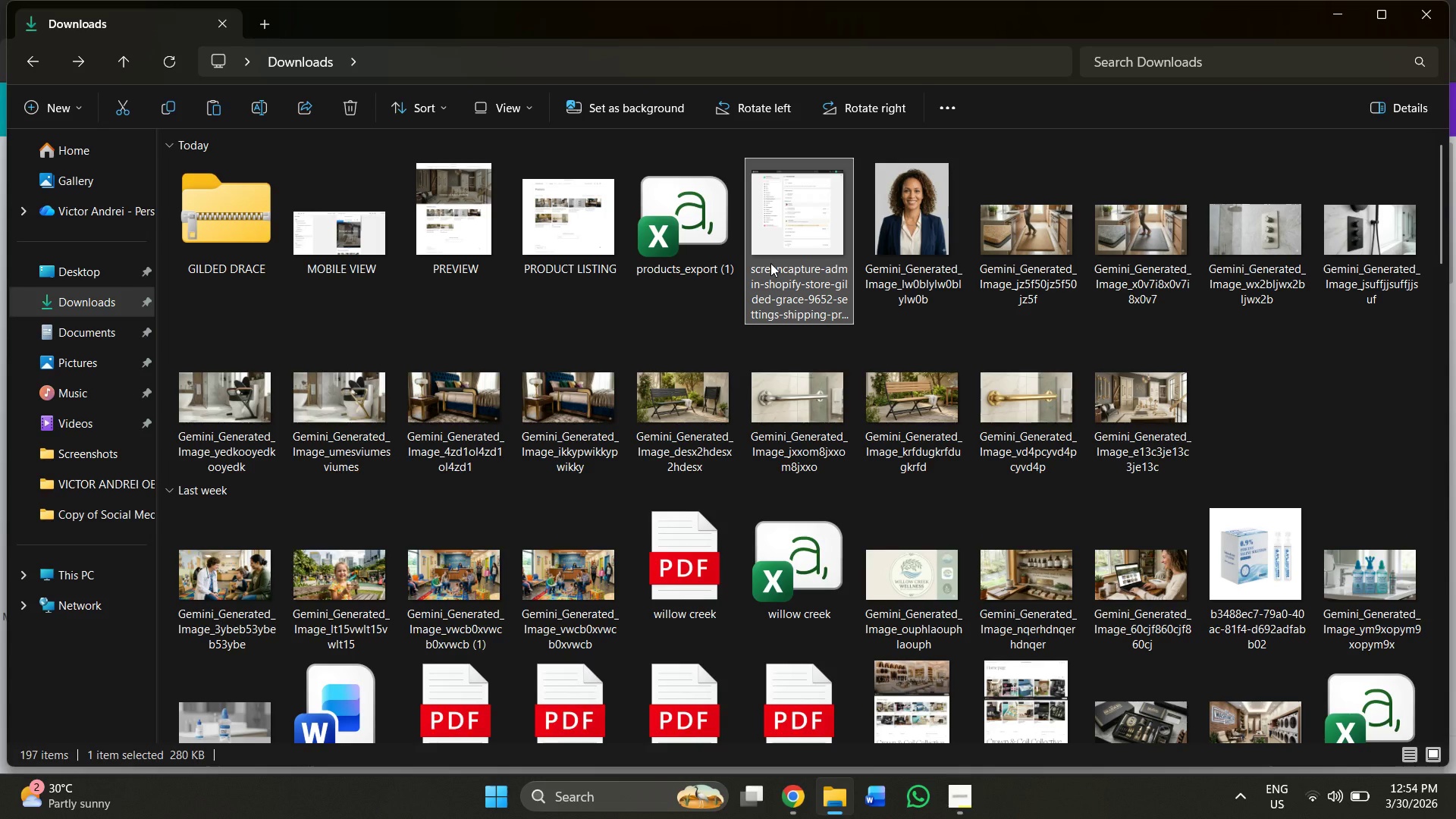 
right_click([770, 263])
 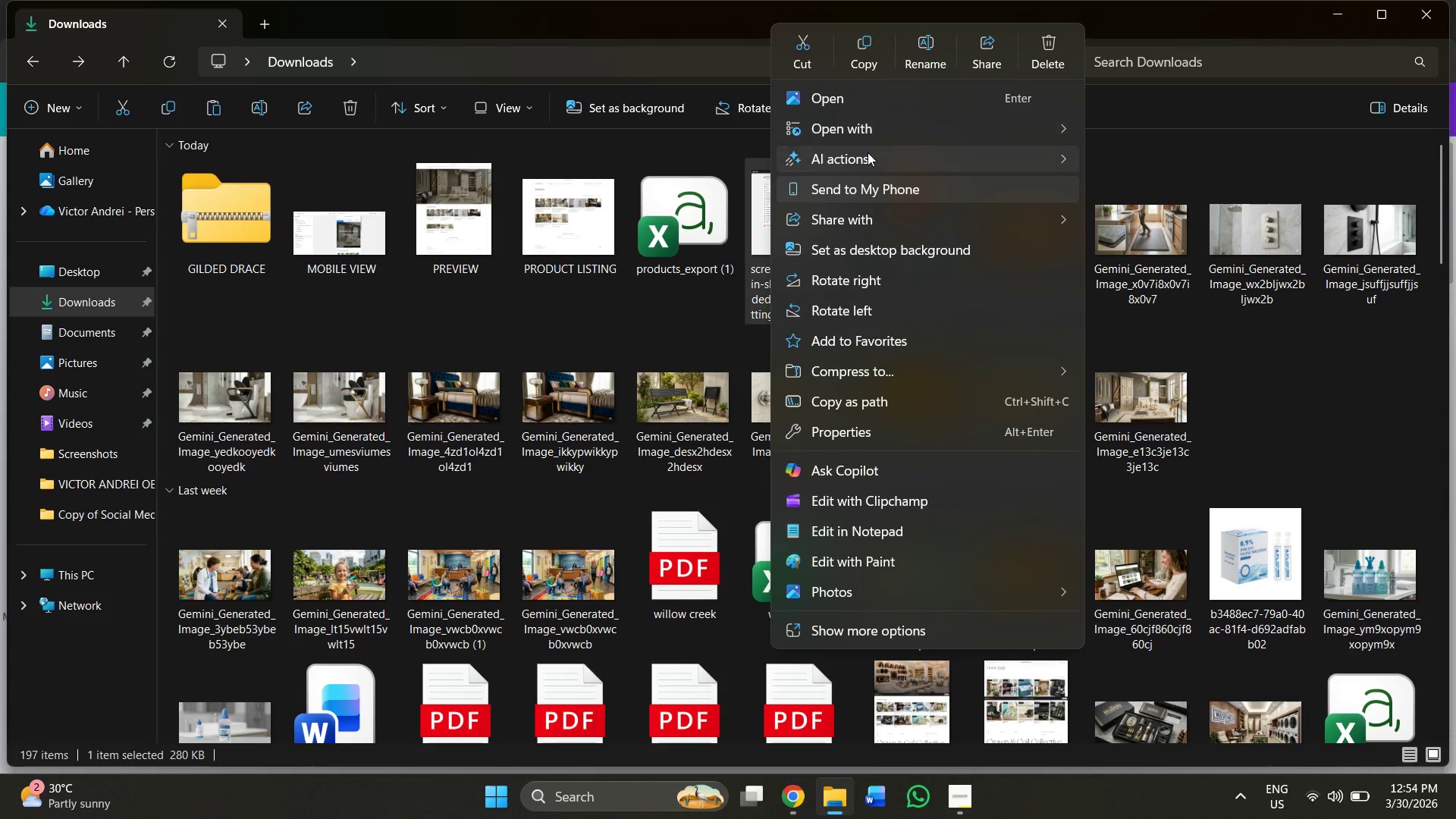 
left_click([926, 49])
 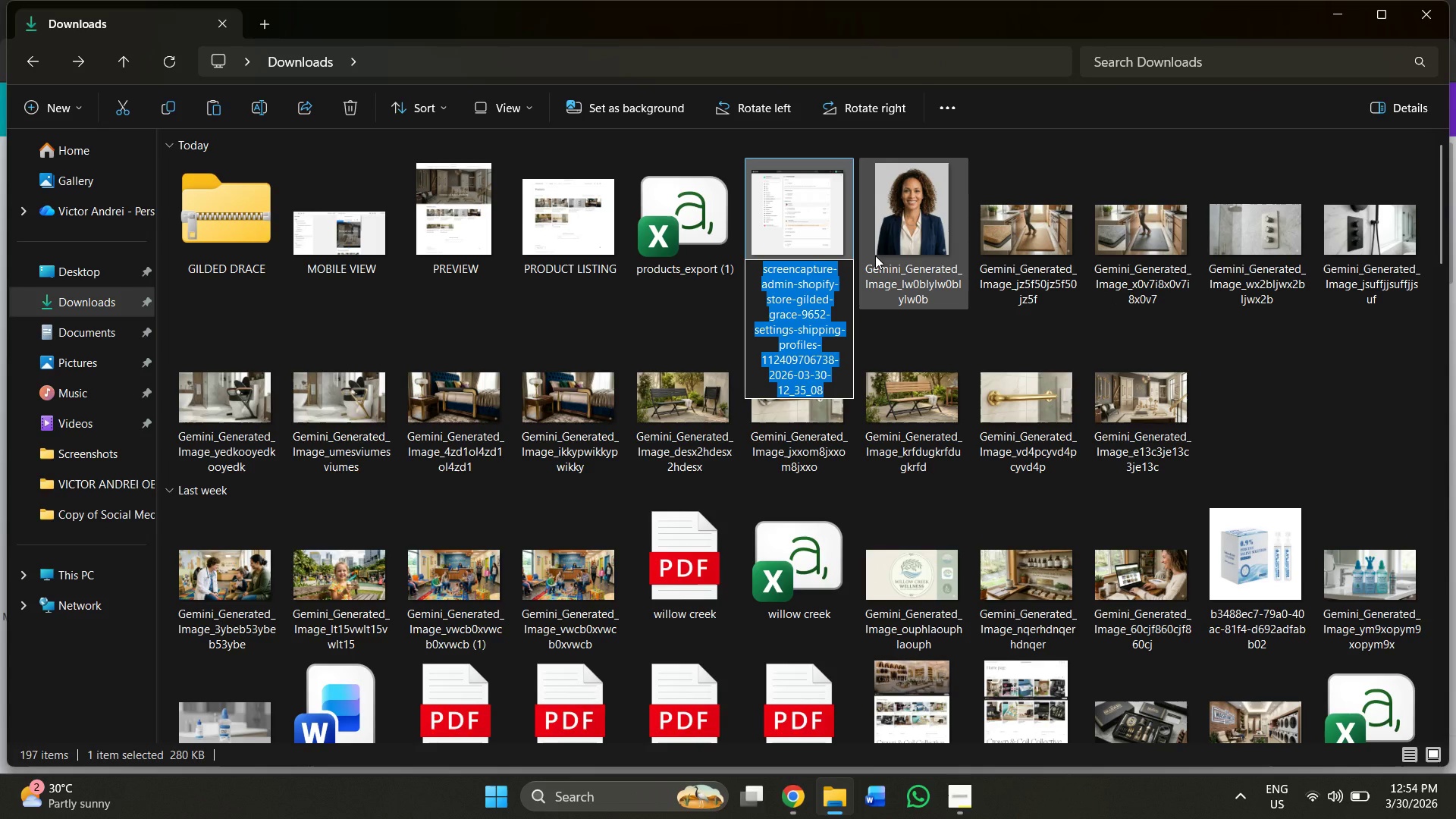 
type(shippingo )
key(Backspace)
key(Backspace)
type( options )
key(Backspace)
 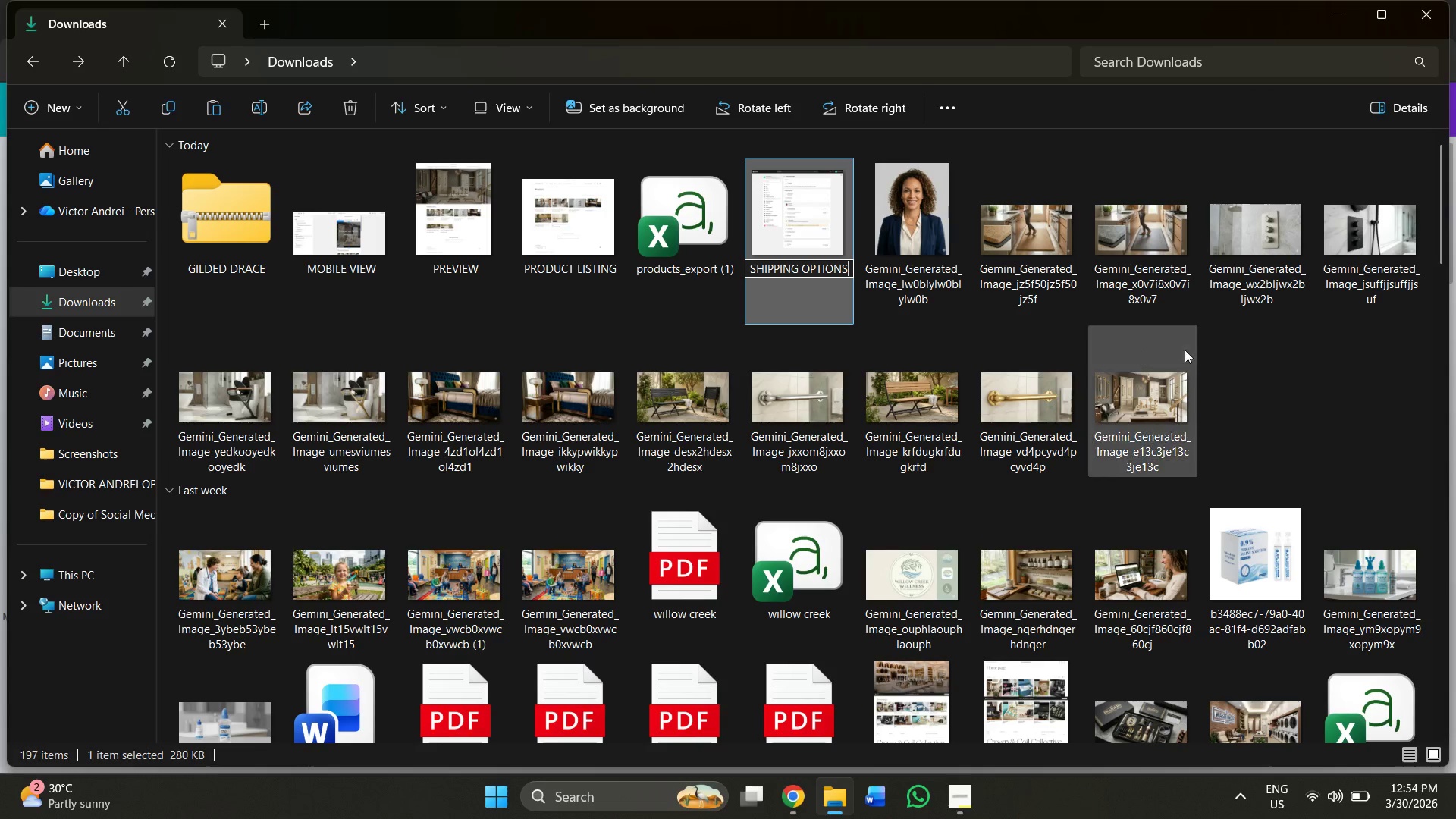 
left_click([1294, 357])
 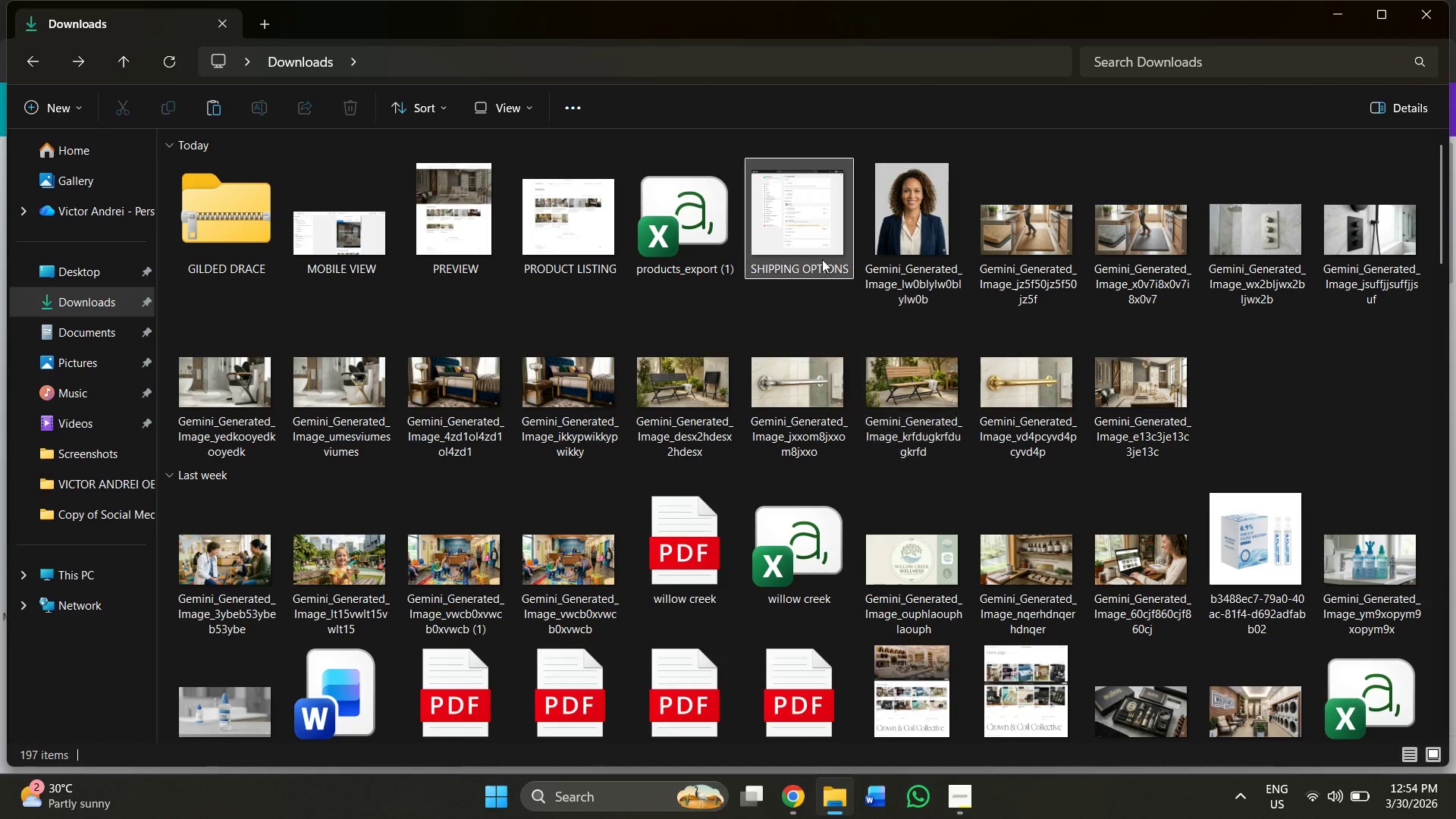 
right_click([818, 242])
 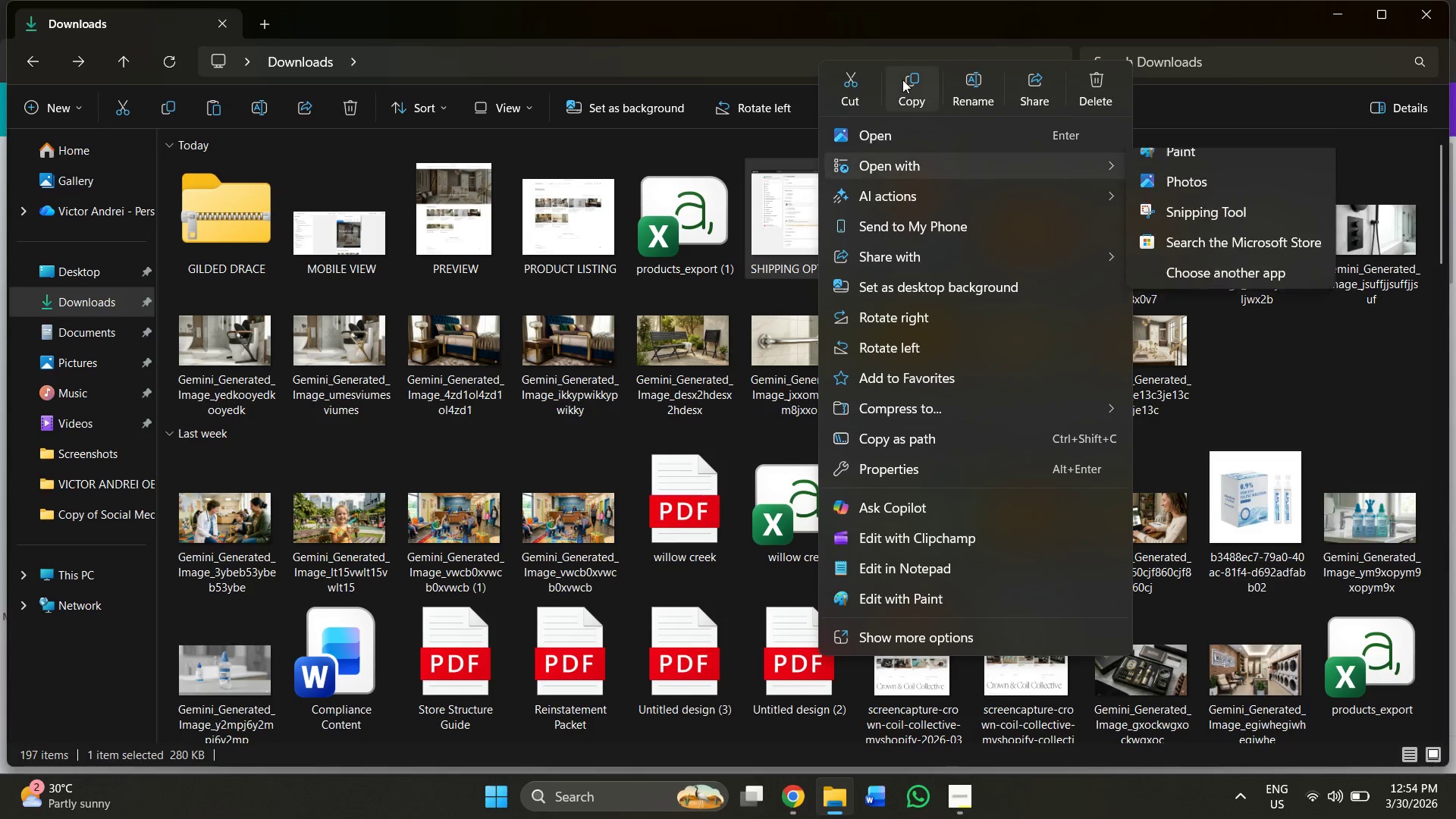 
left_click([834, 90])
 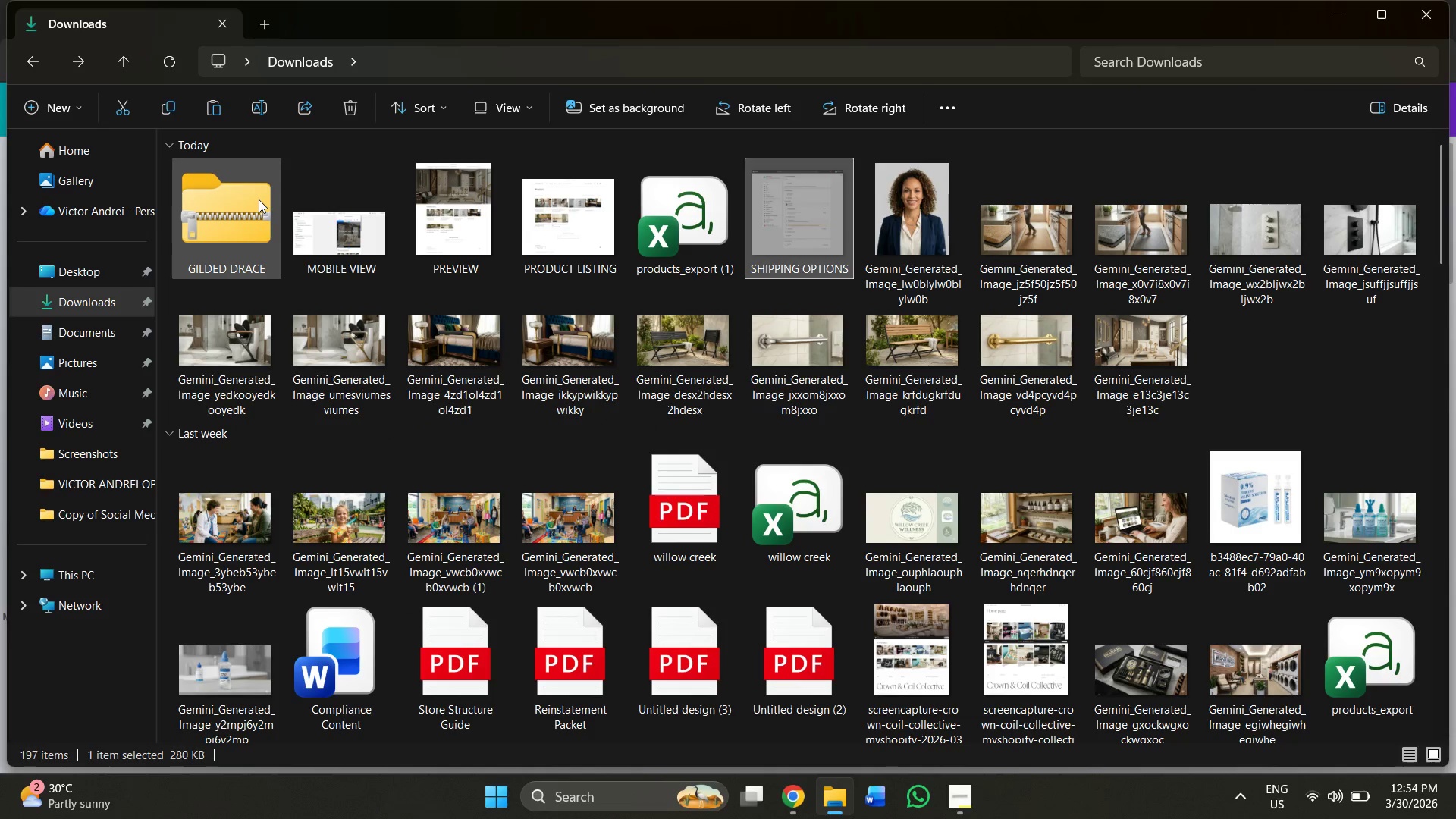 
double_click([257, 199])
 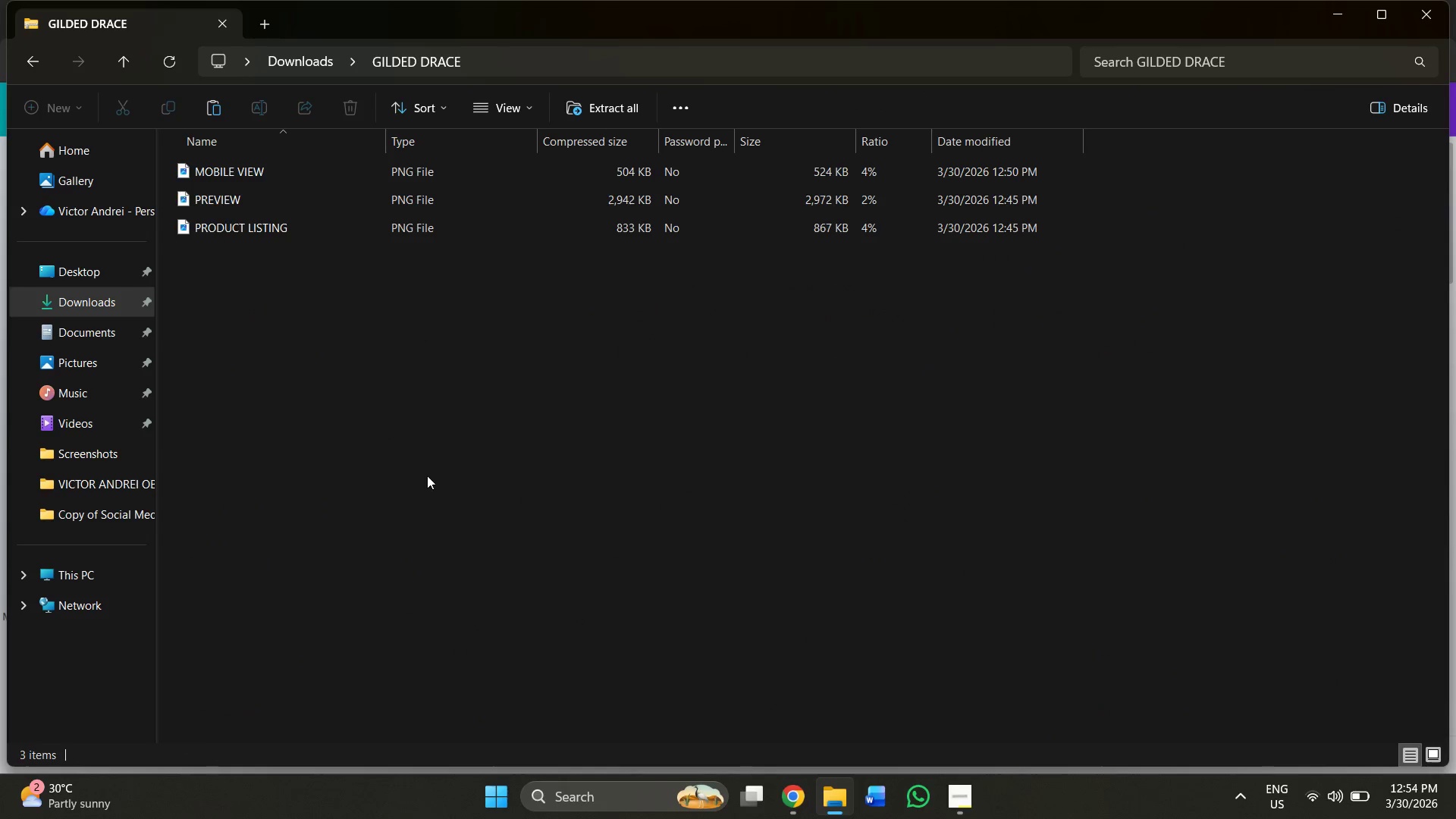 
key(Control+V)
 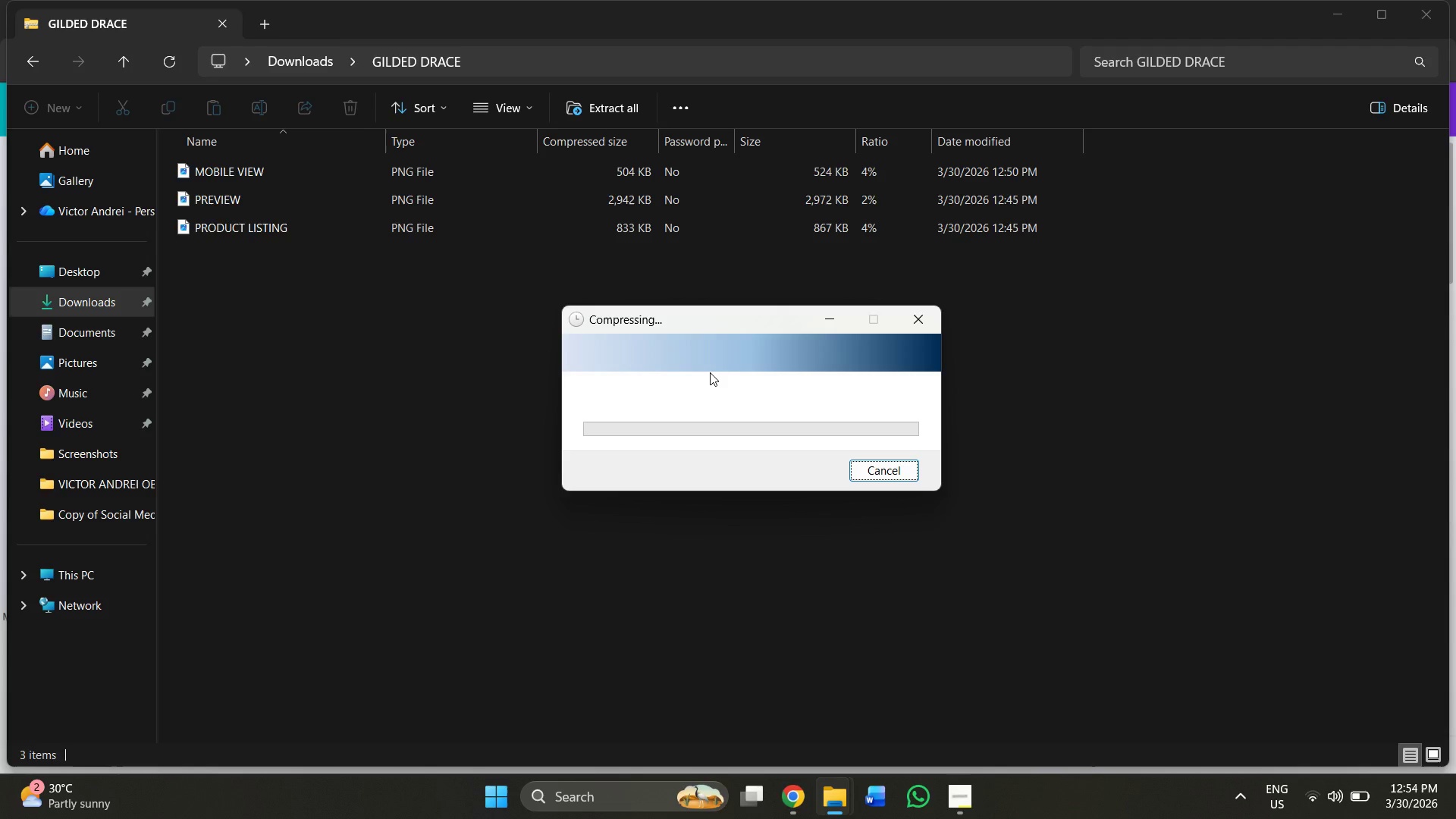 
wait(11.92)
 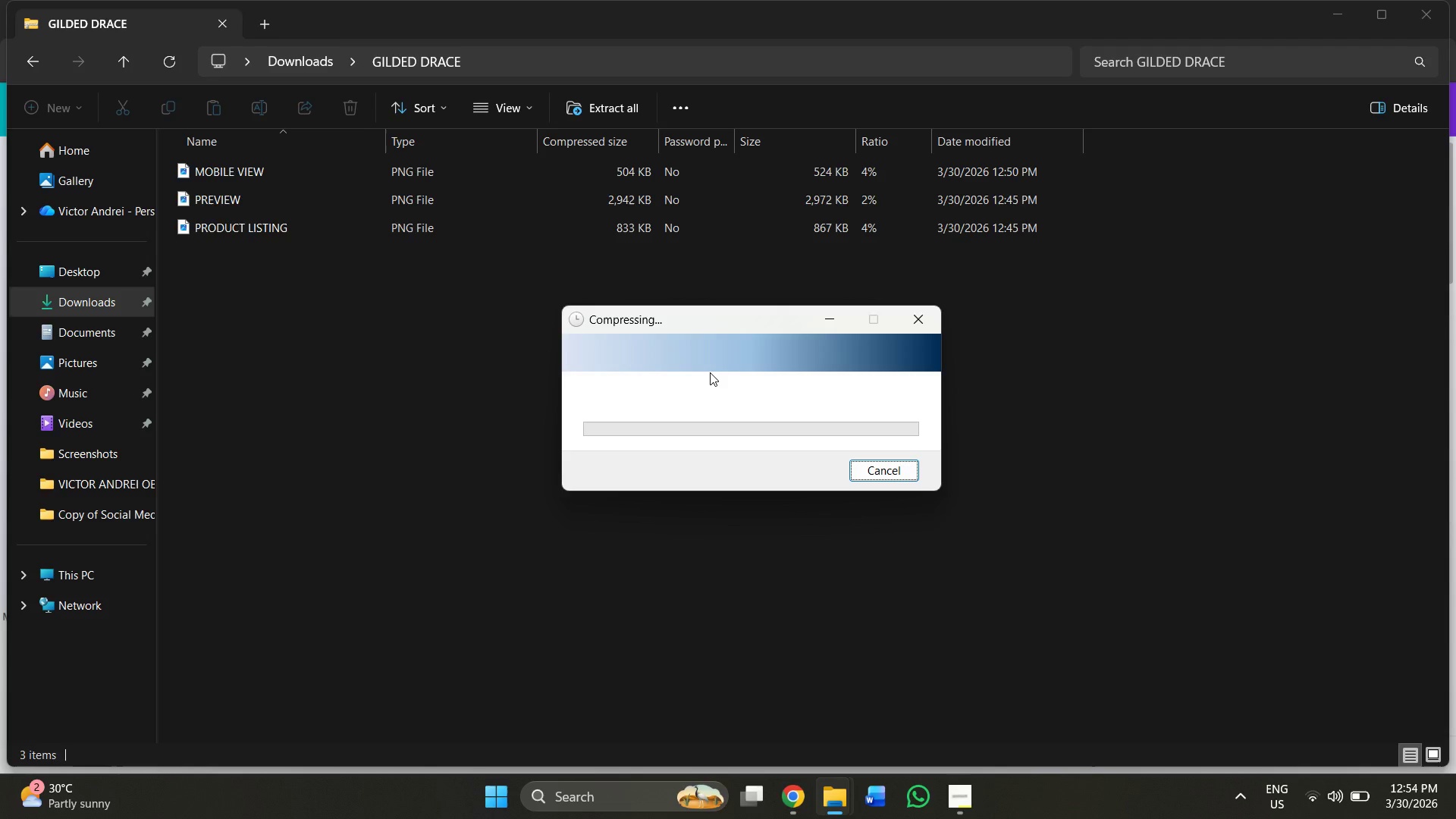 
double_click([234, 249])
 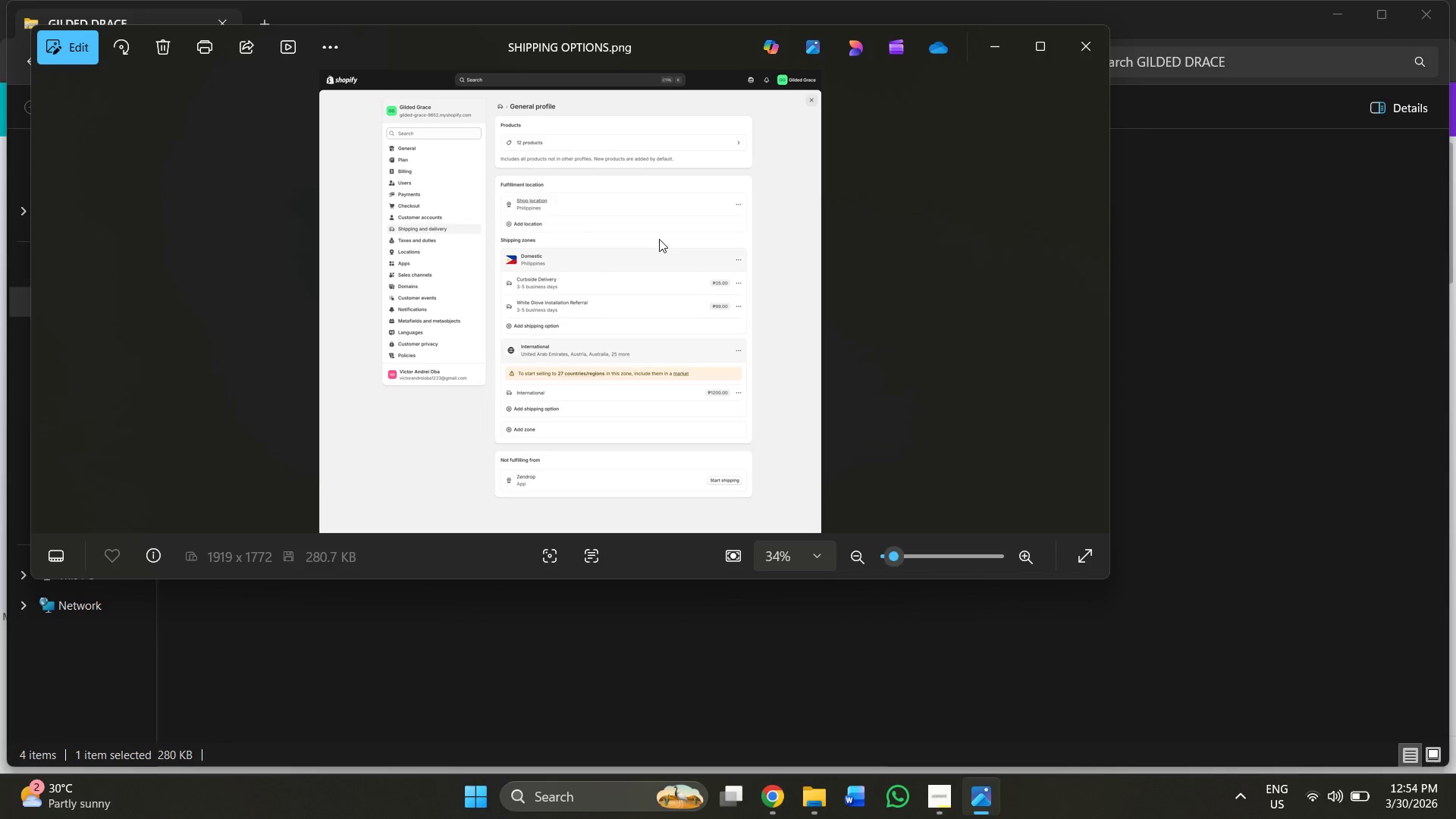 
left_click([1084, 52])
 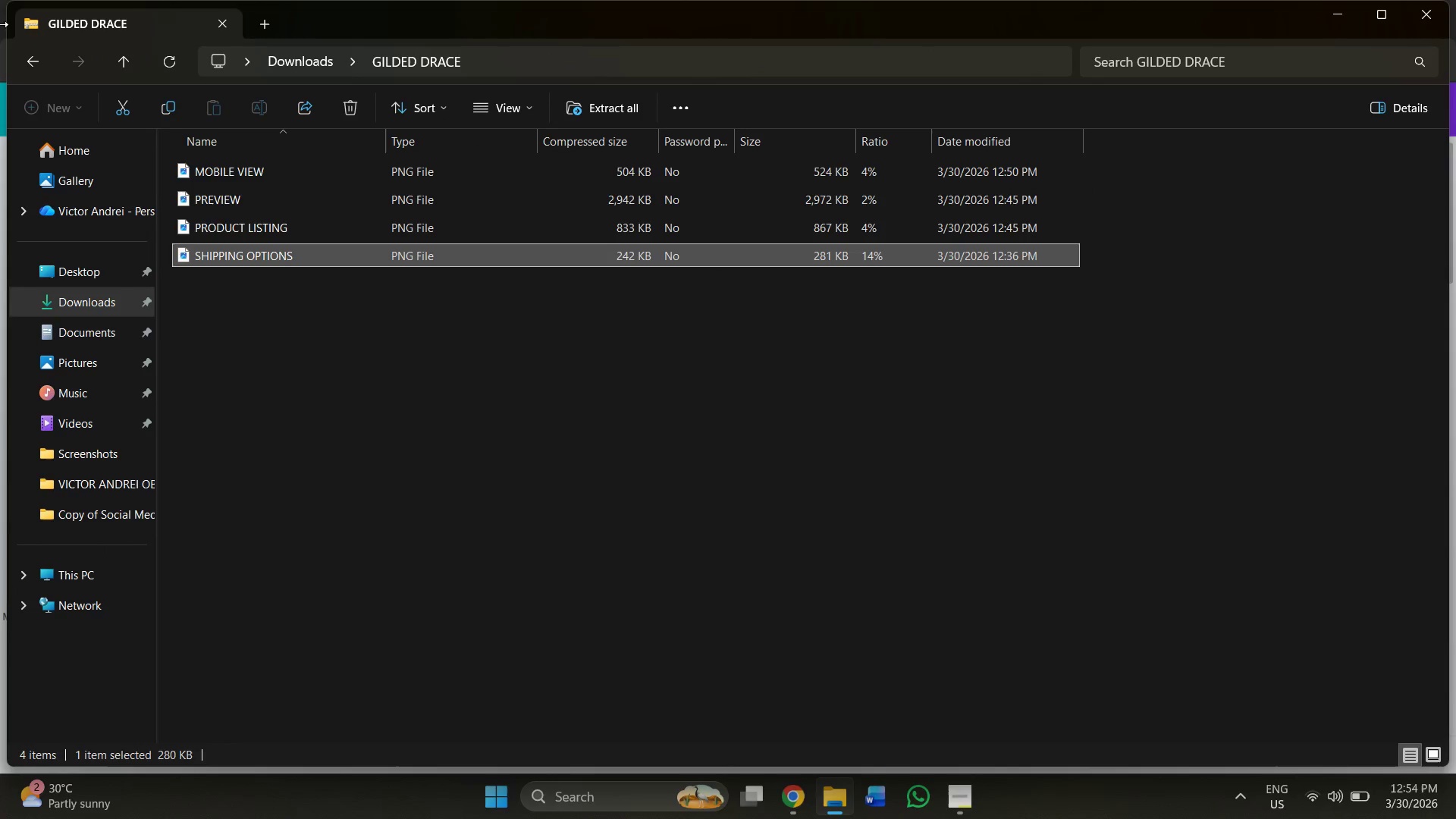 
left_click([24, 52])
 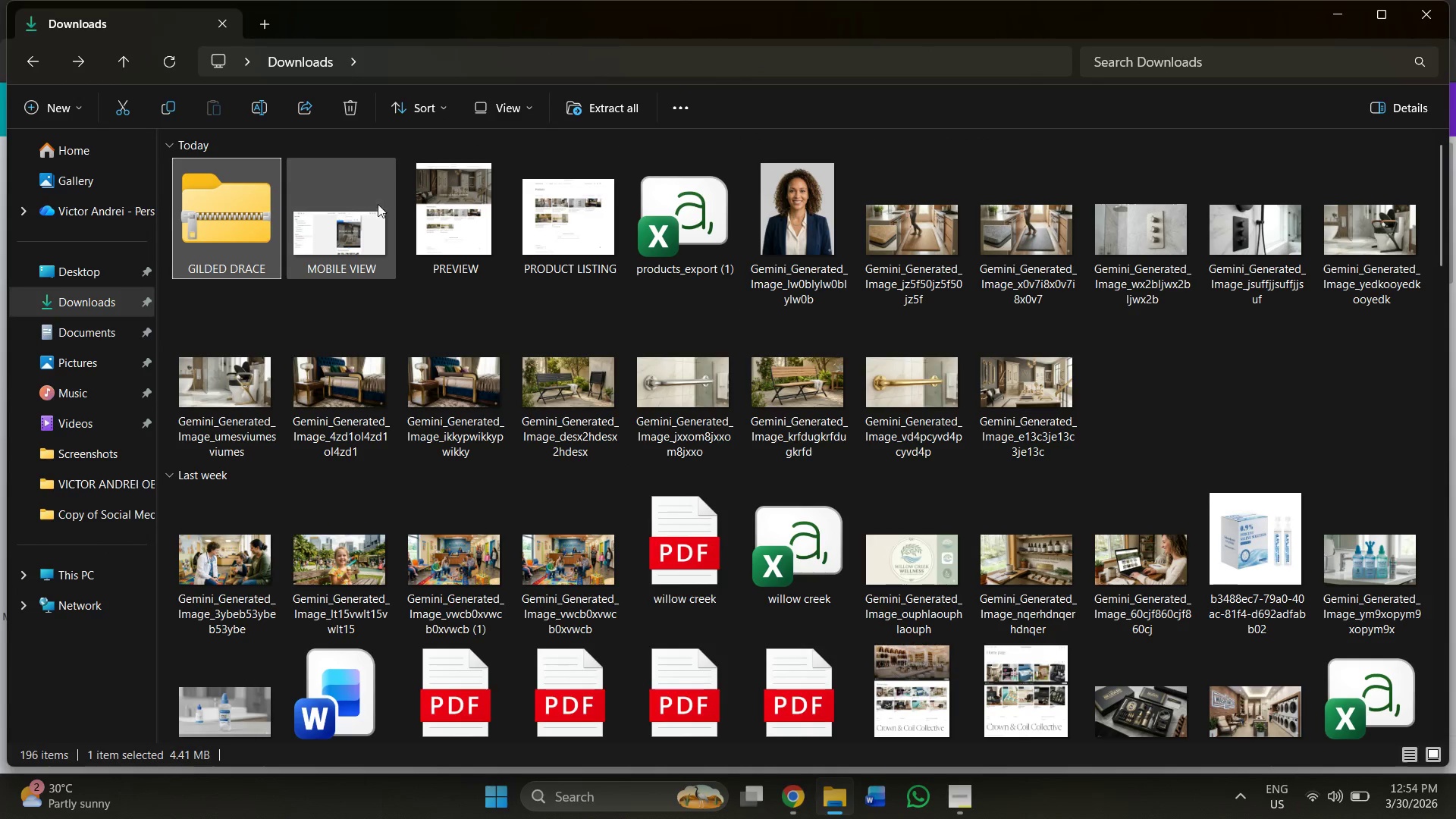 
left_click_drag(start_coordinate=[332, 331], to_coordinate=[572, 181])
 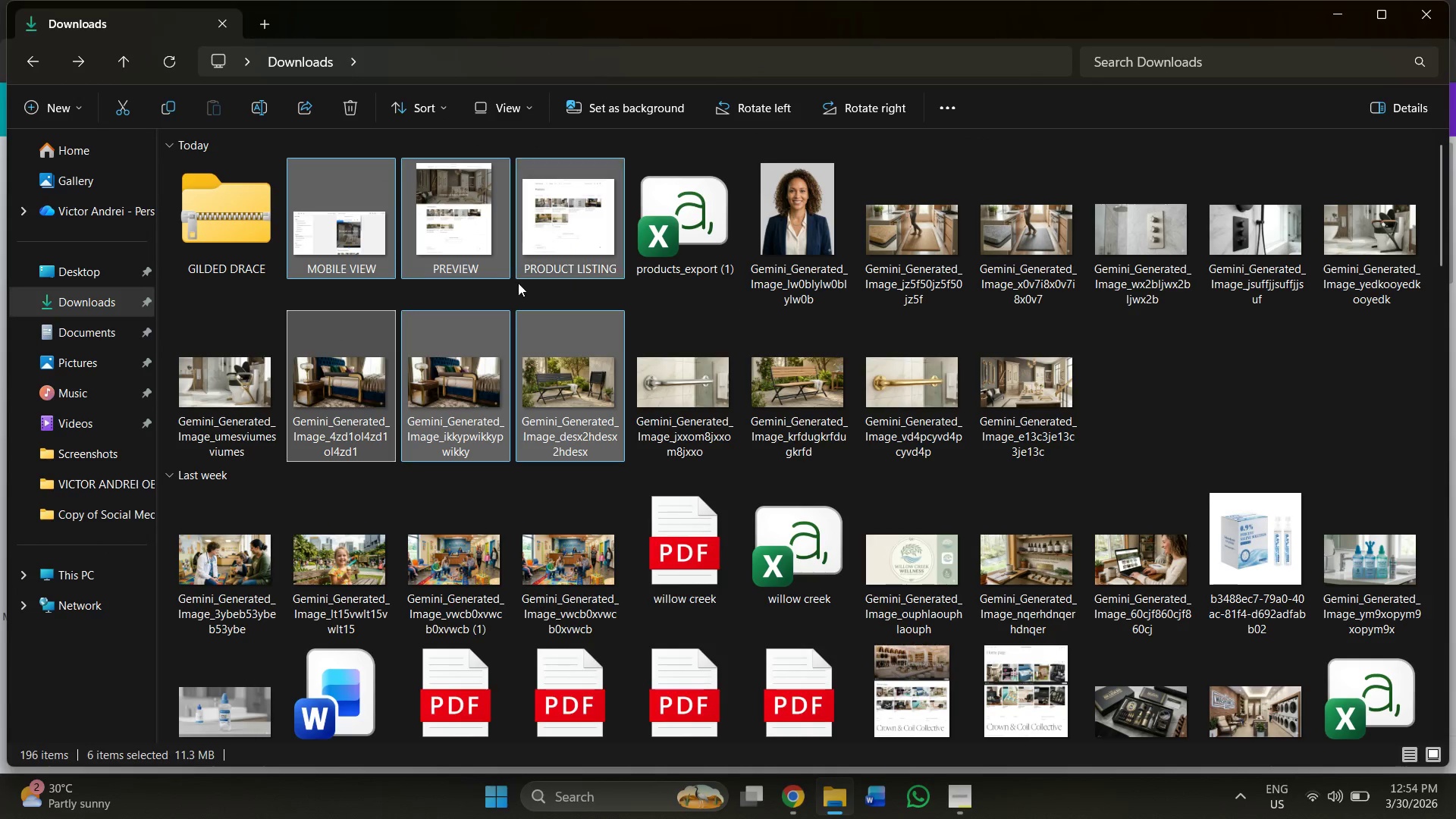 
left_click([518, 283])
 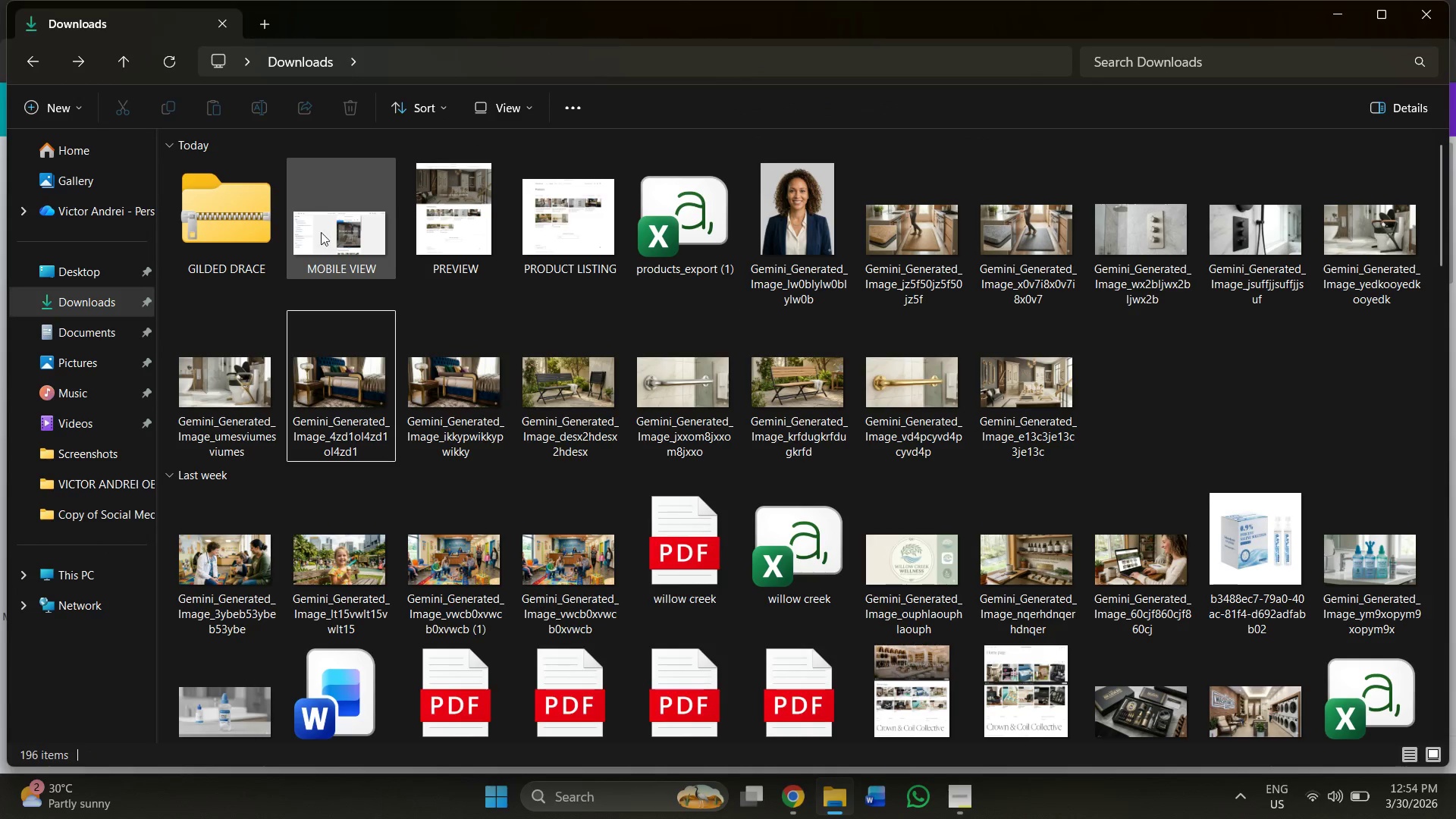 
left_click([327, 228])
 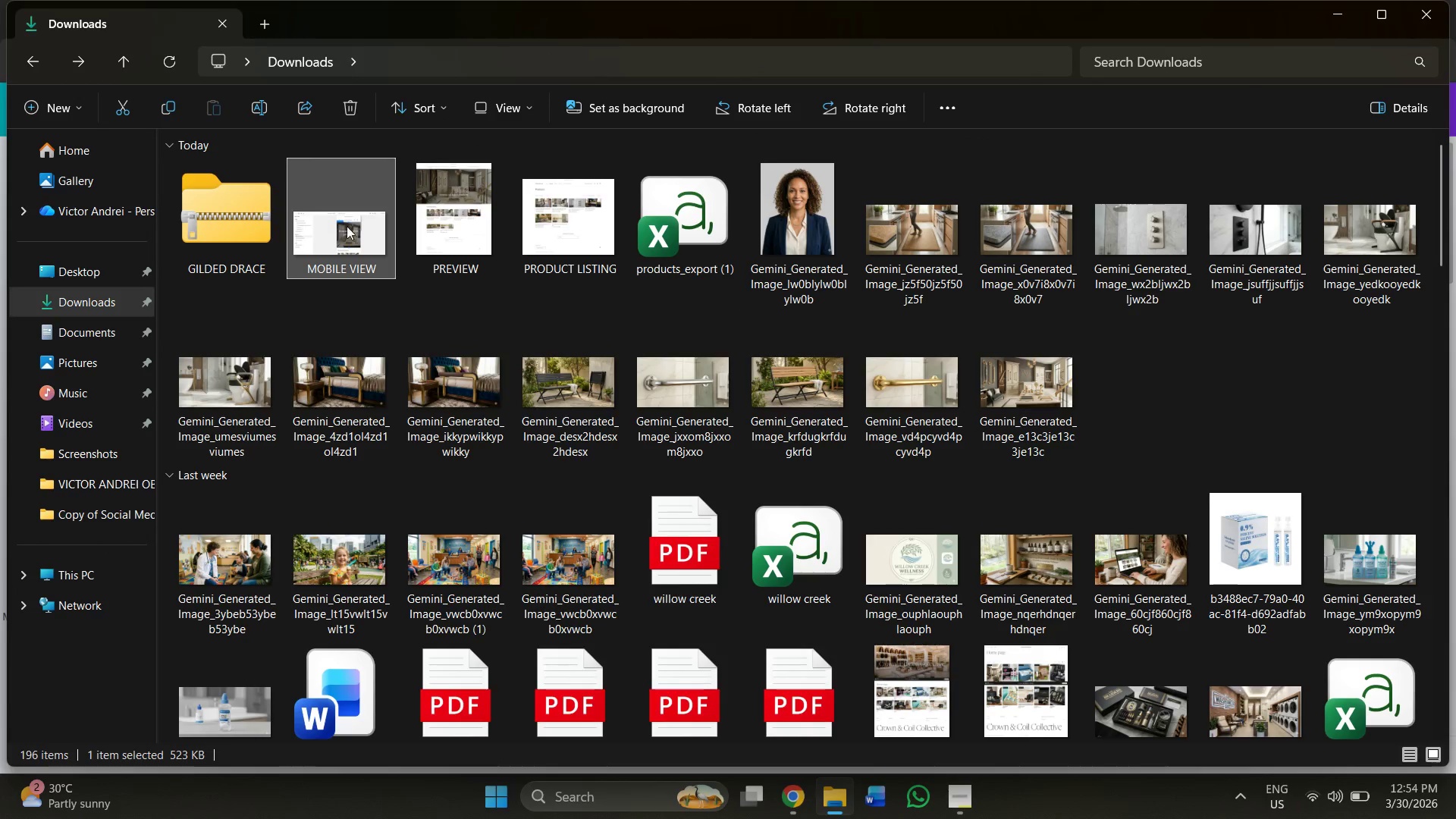 
hold_key(key=ControlLeft, duration=0.83)
left_click([489, 224])
 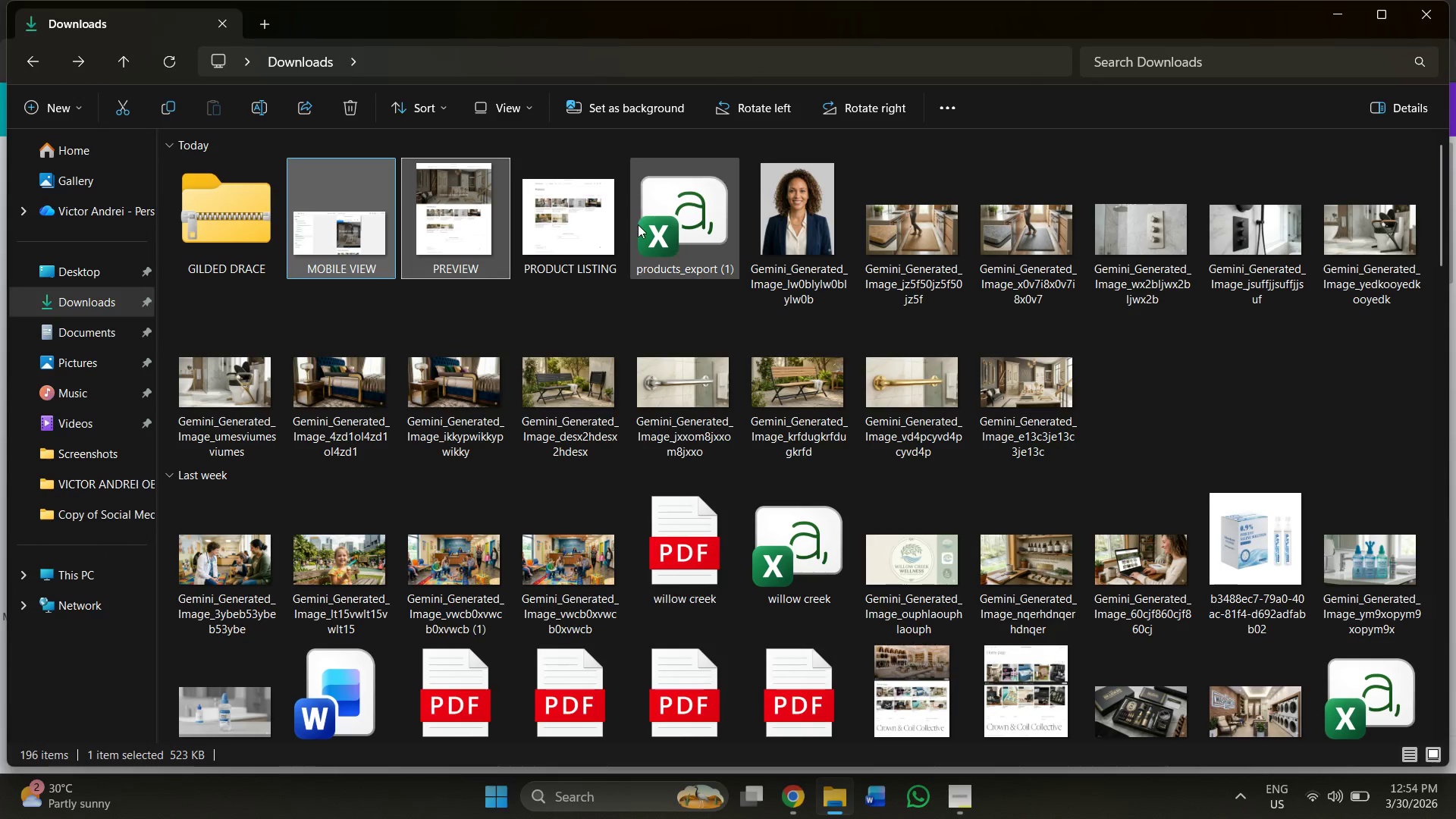 
double_click([638, 224])
 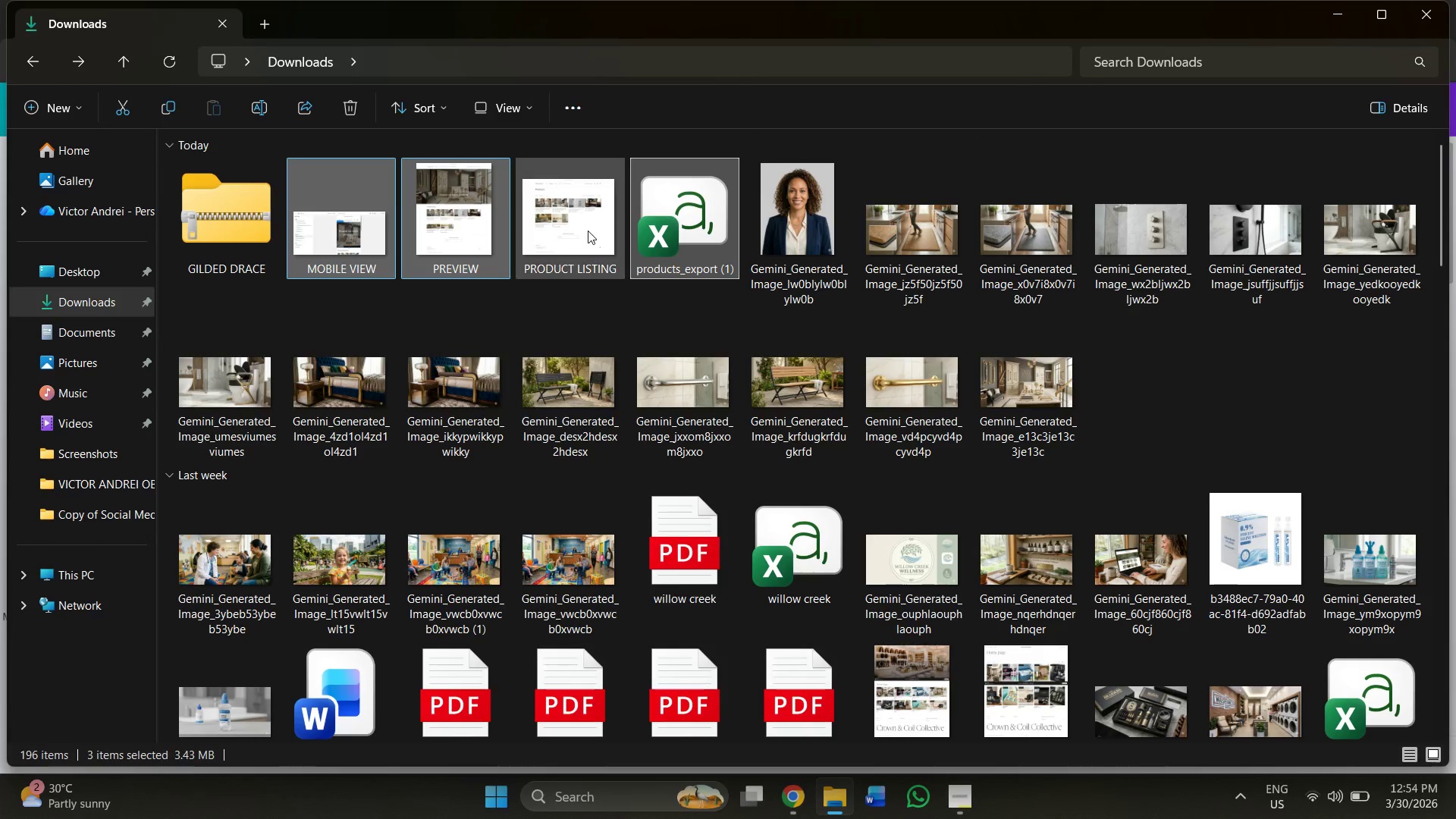 
hold_key(key=ControlLeft, duration=1.28)
left_click([576, 227])
 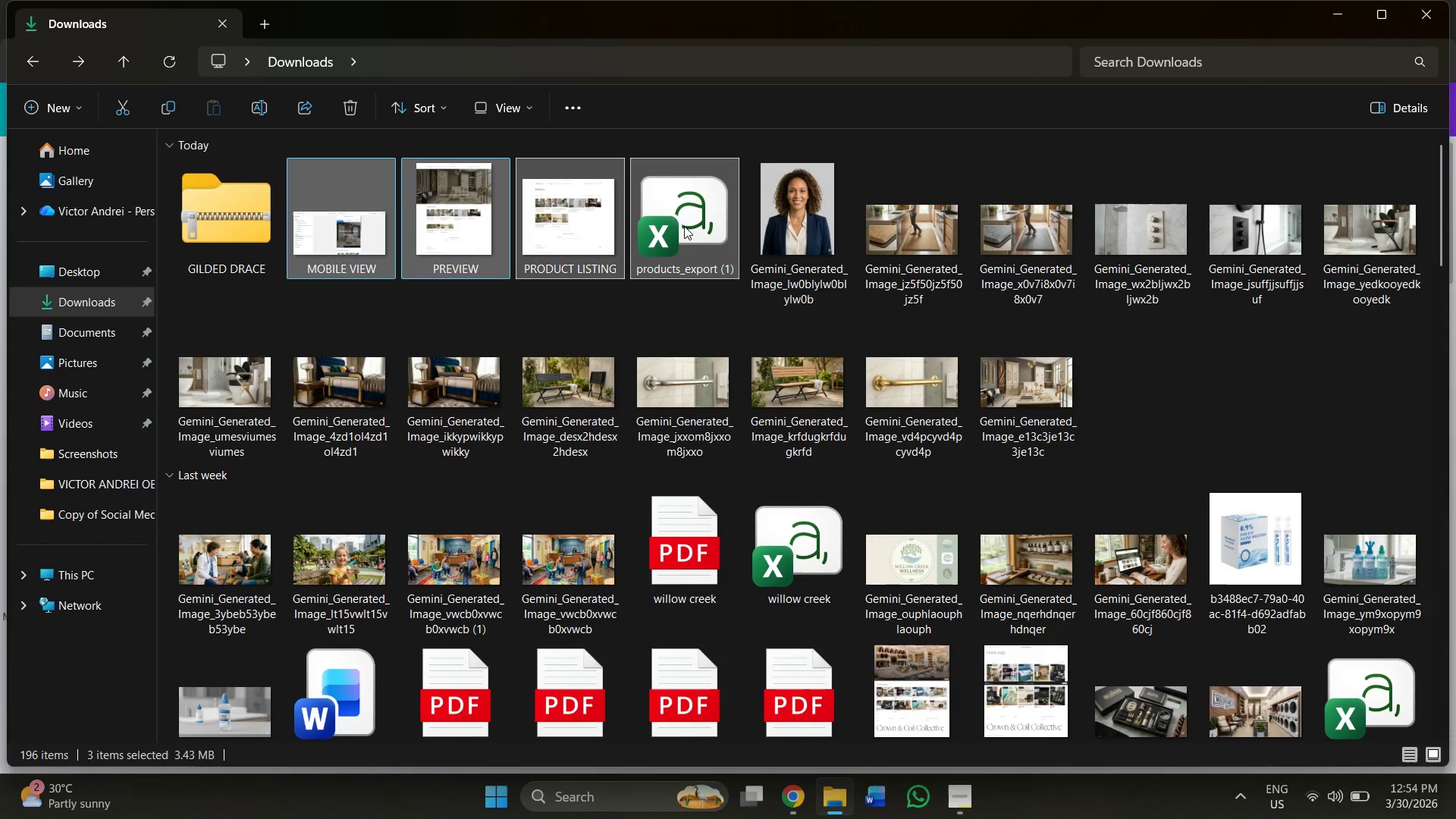 
double_click([684, 226])
 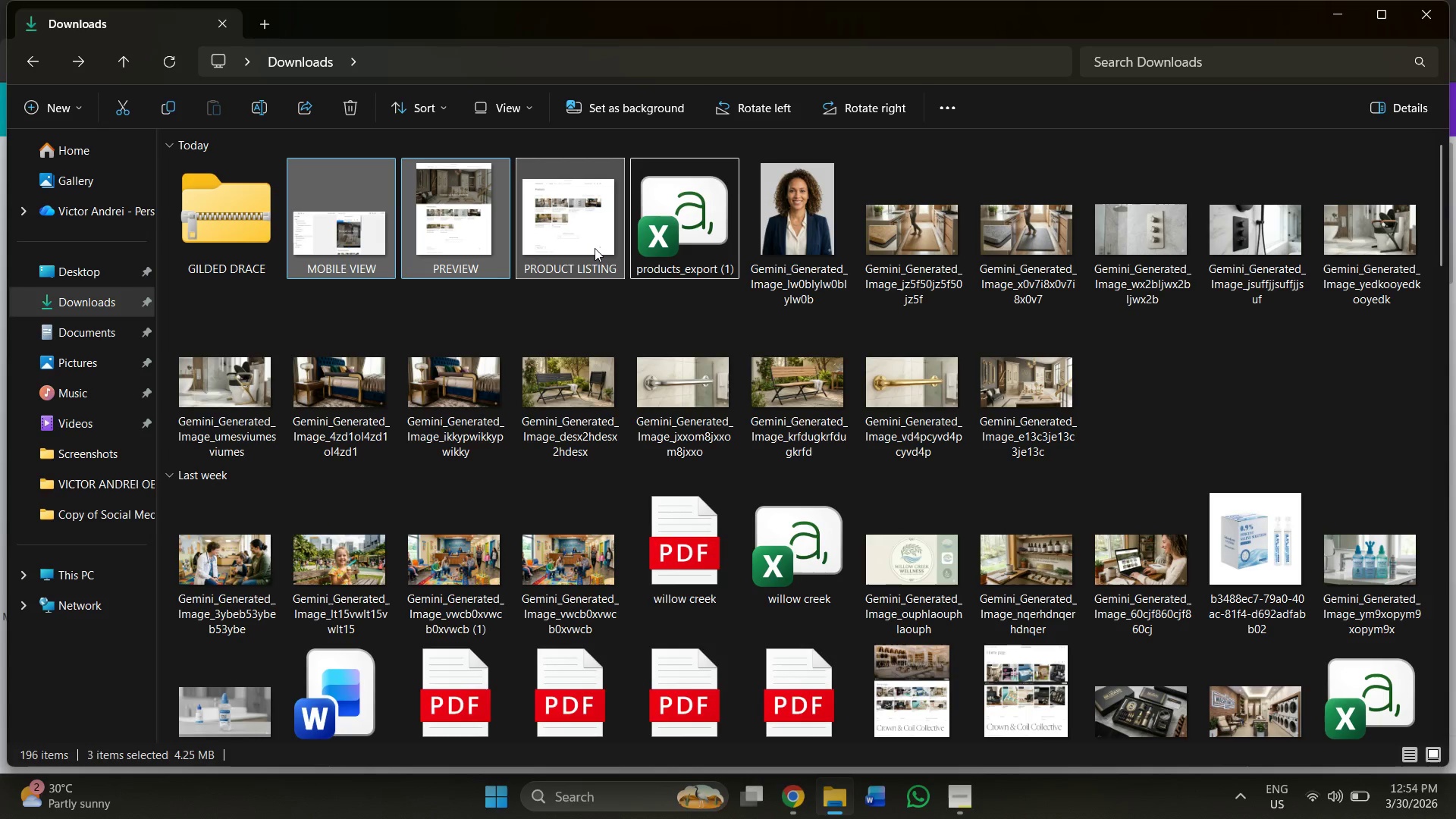 
key(Delete)
 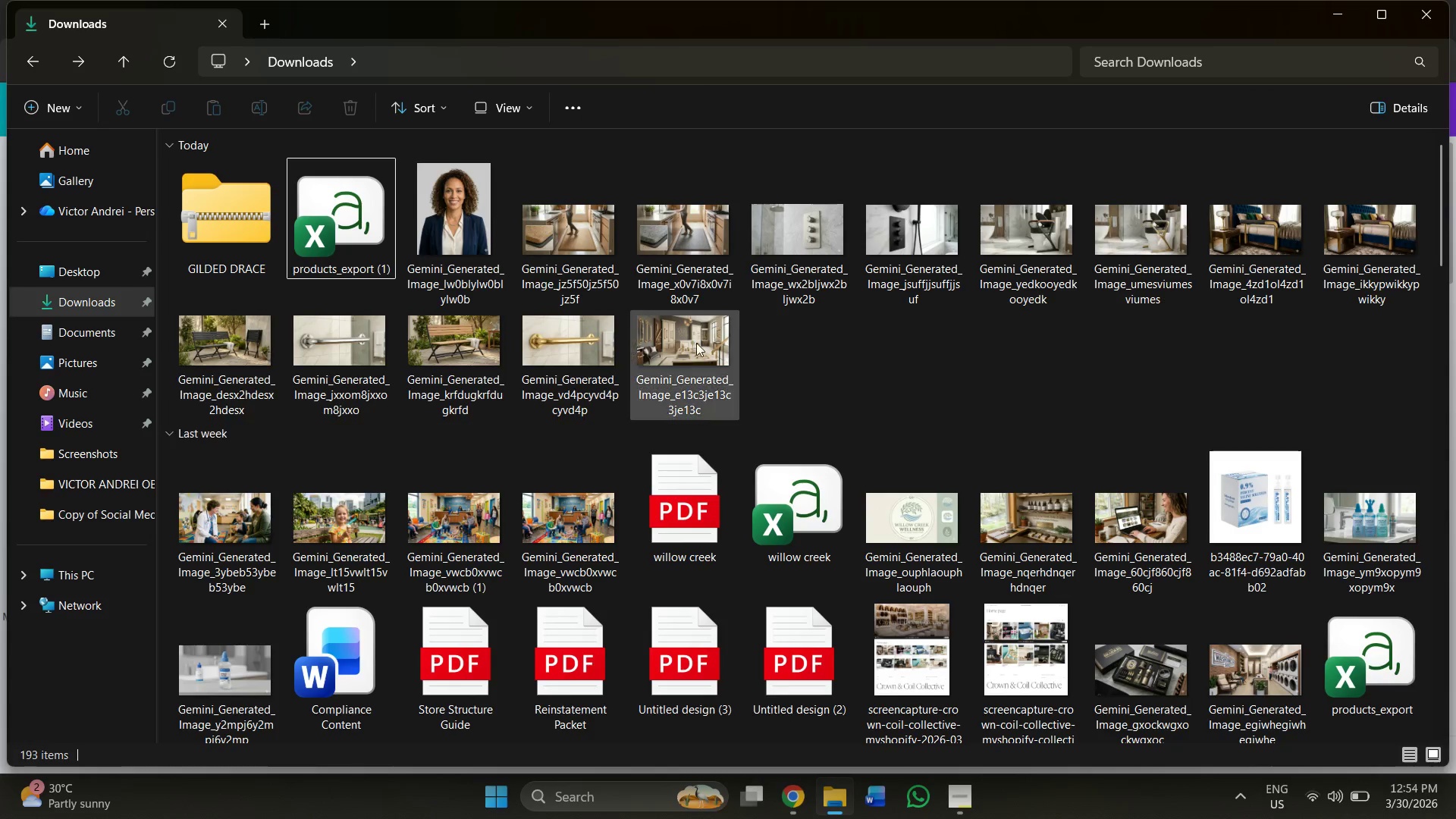 
left_click([991, 347])
 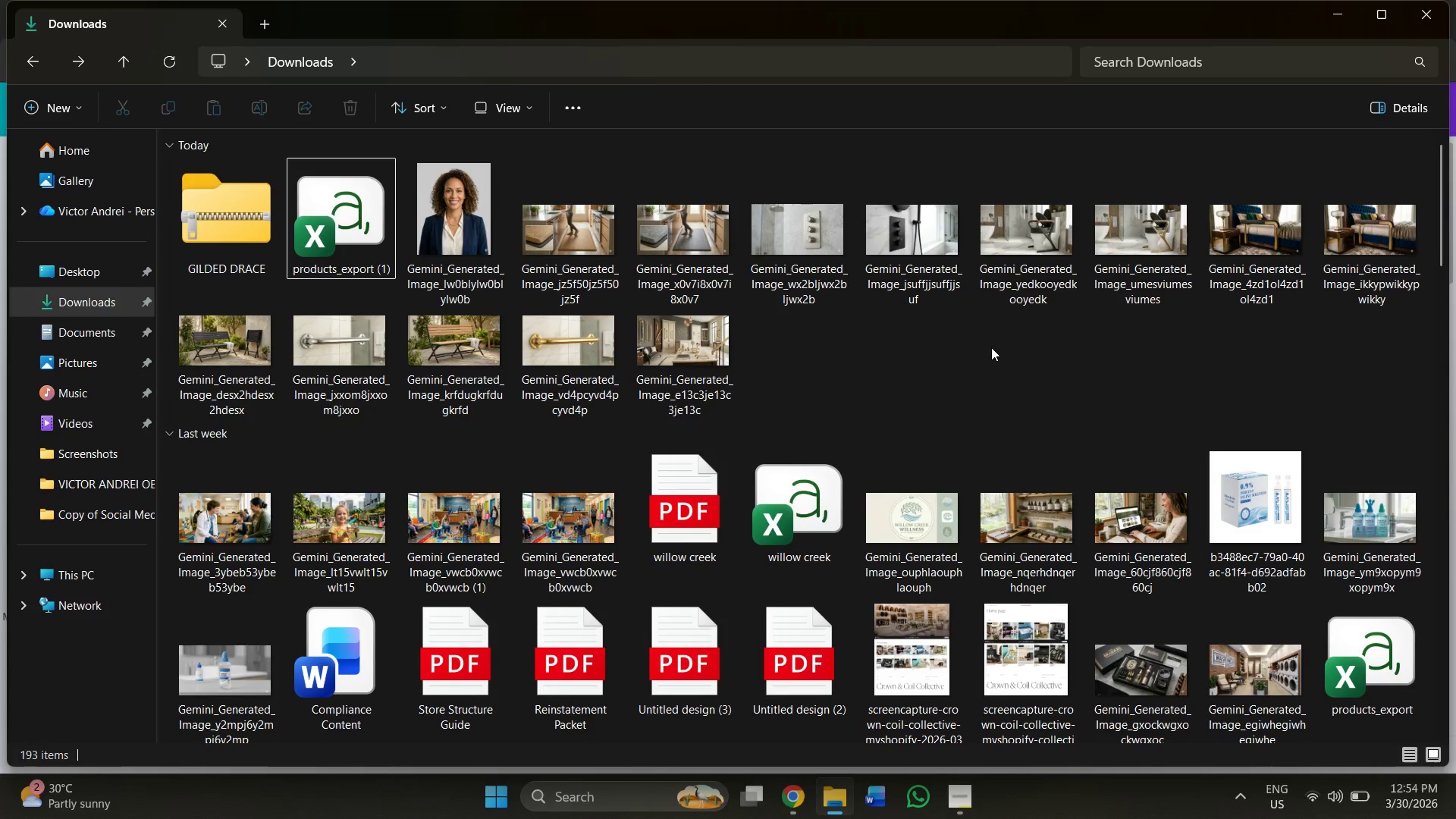 
key(Alt+AltLeft)
 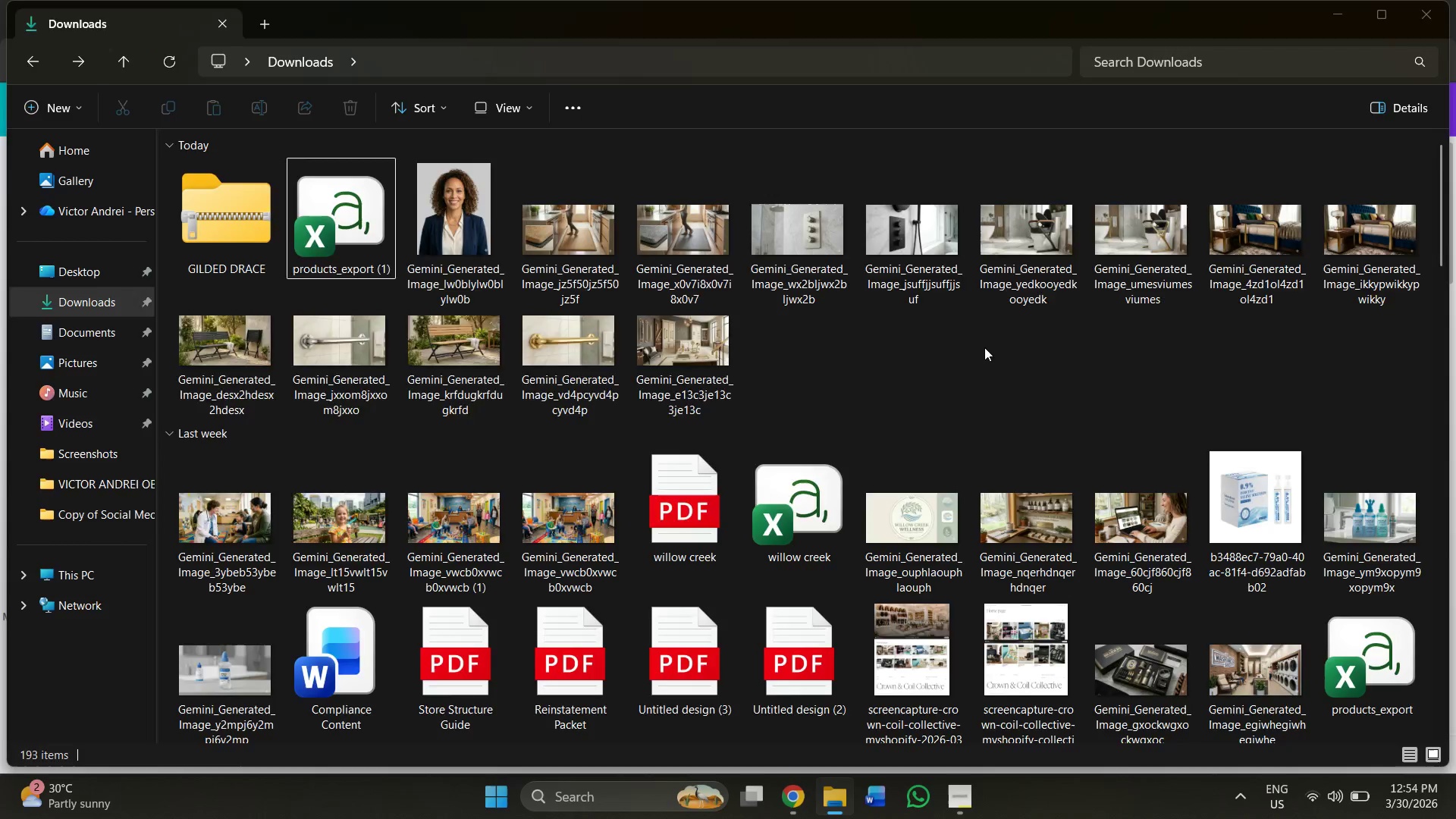 
key(Alt+Tab)
 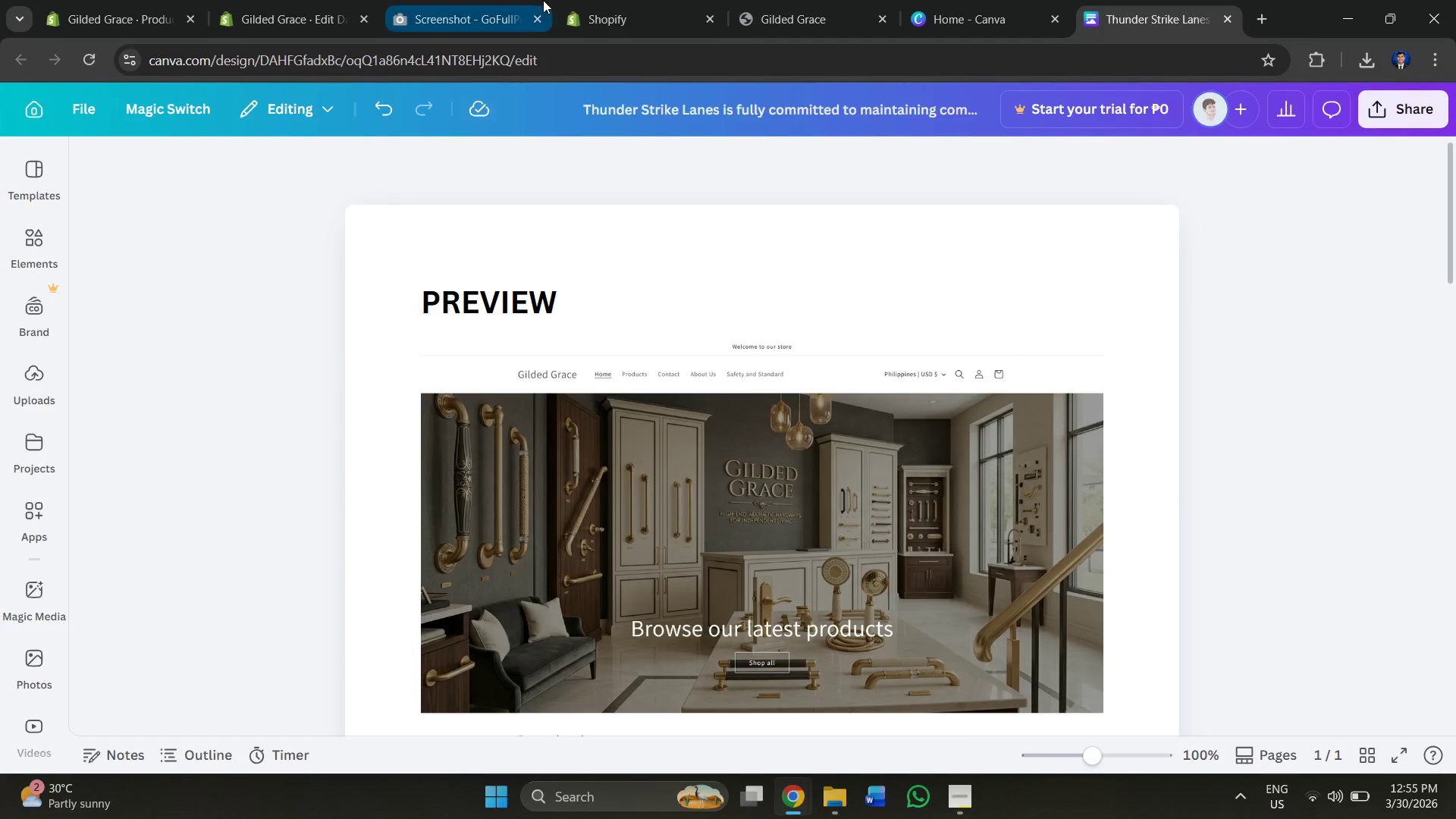 
double_click([631, 0])
 